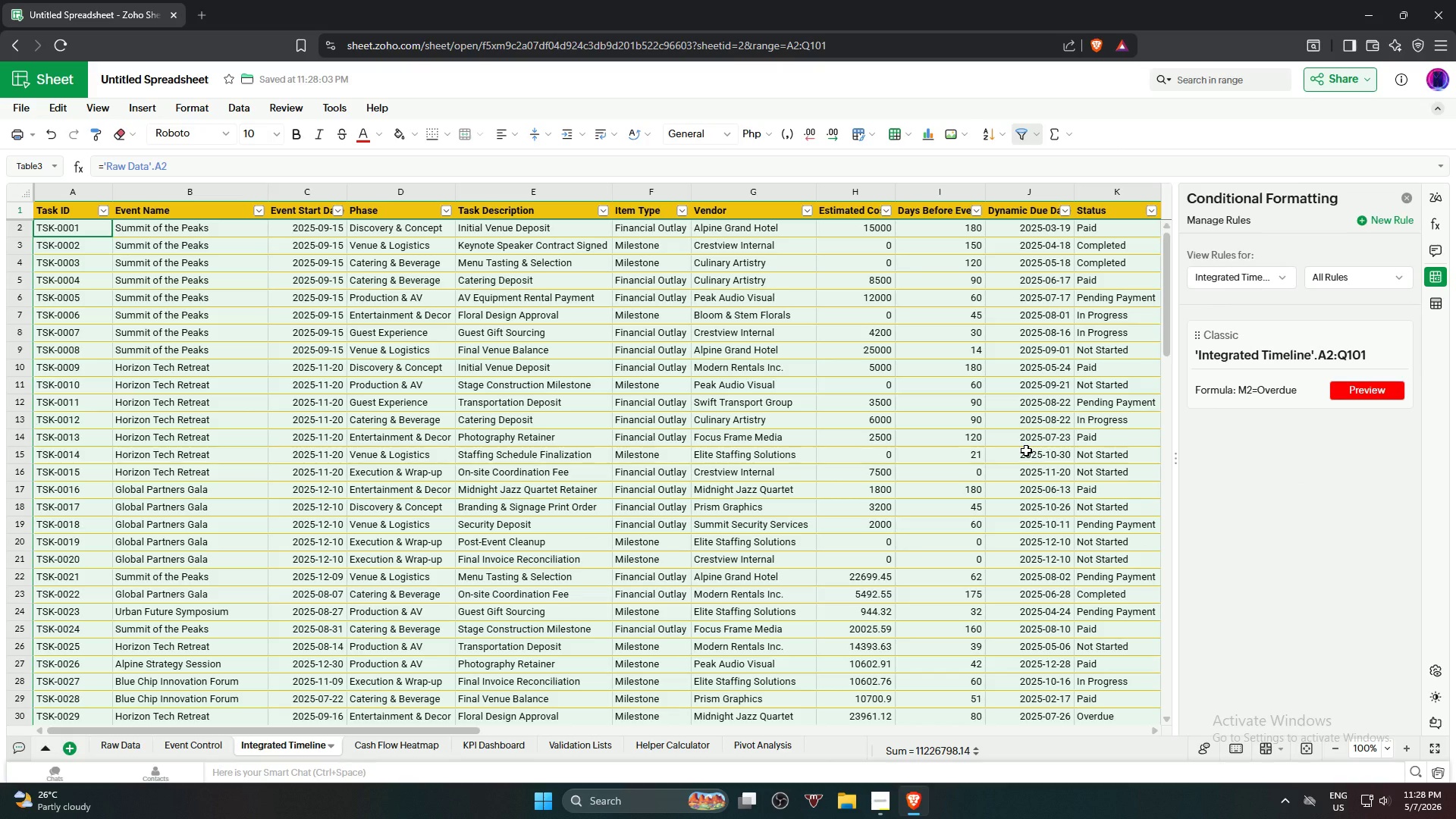 
left_click([1379, 335])
 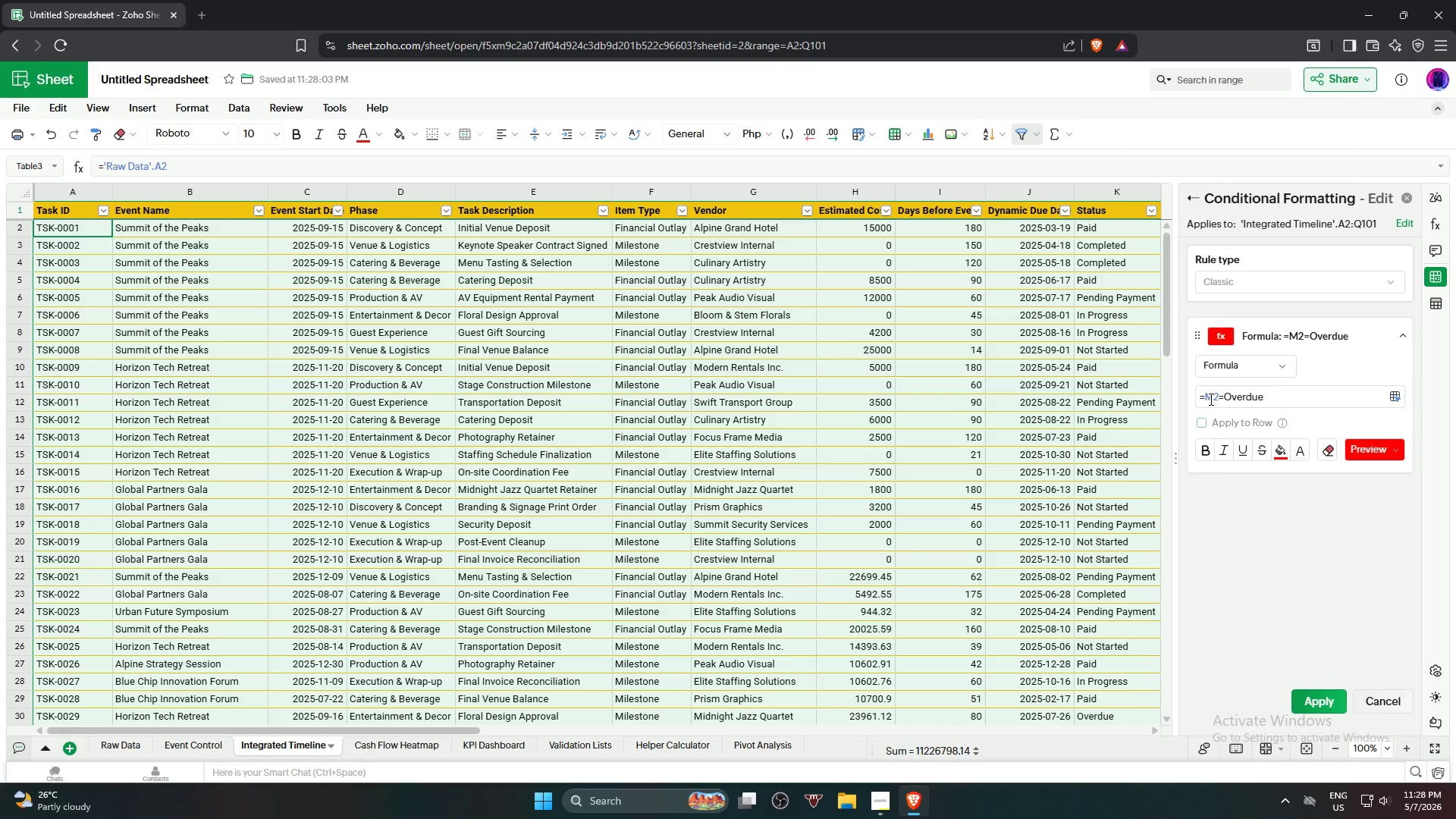 
left_click([1207, 397])
 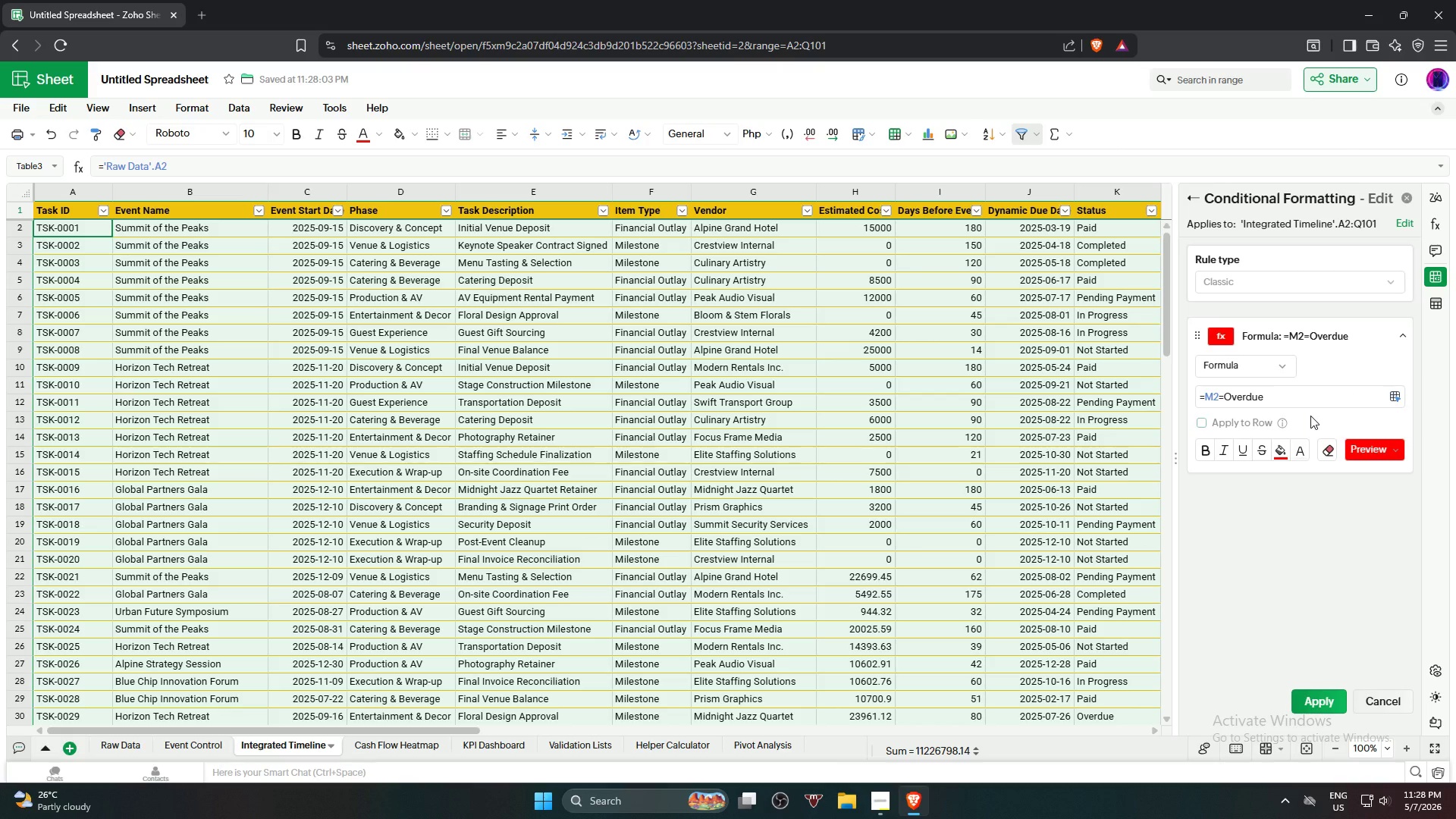 
key(Shift+ShiftLeft)
 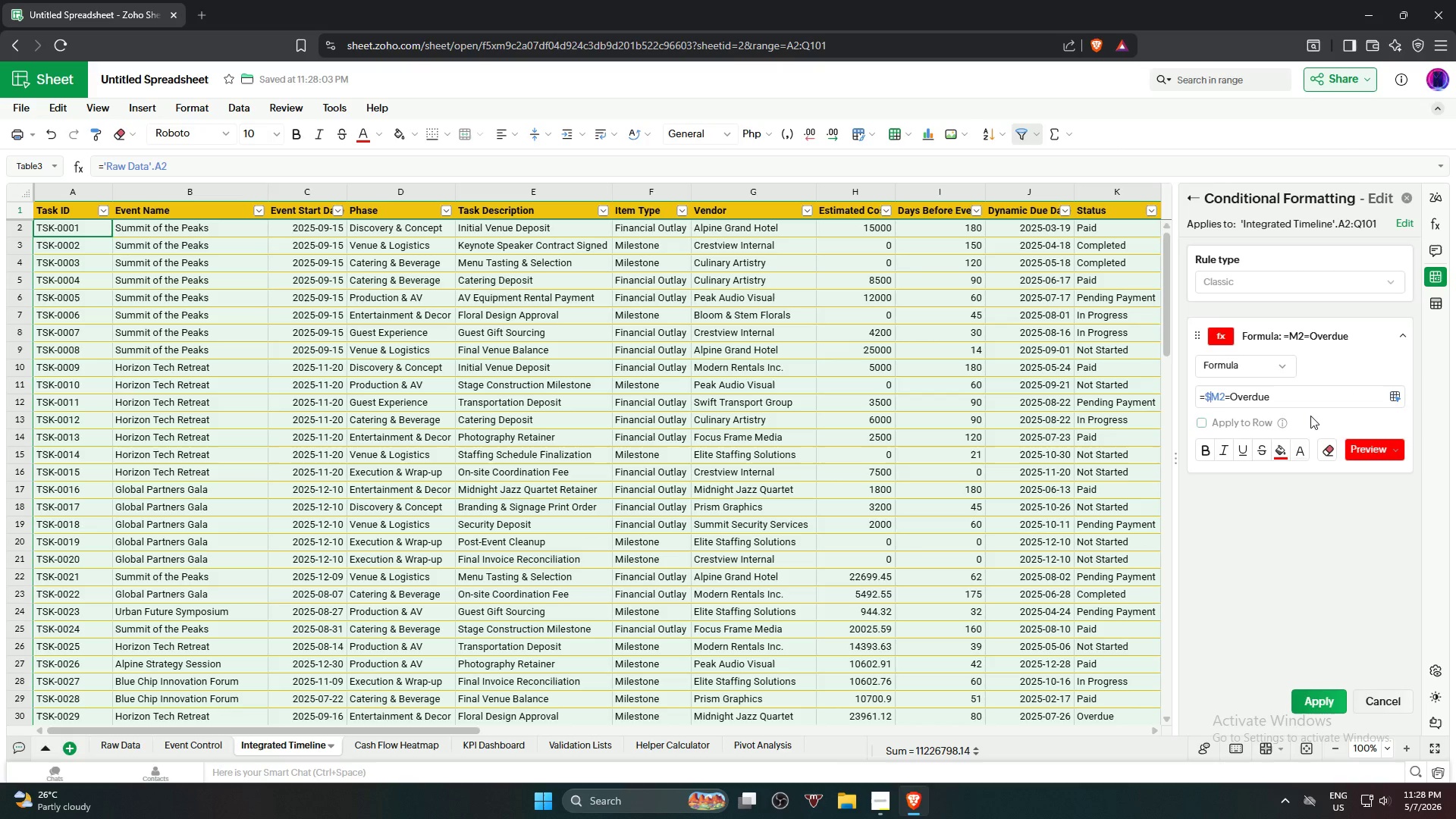 
key(Shift+4)
 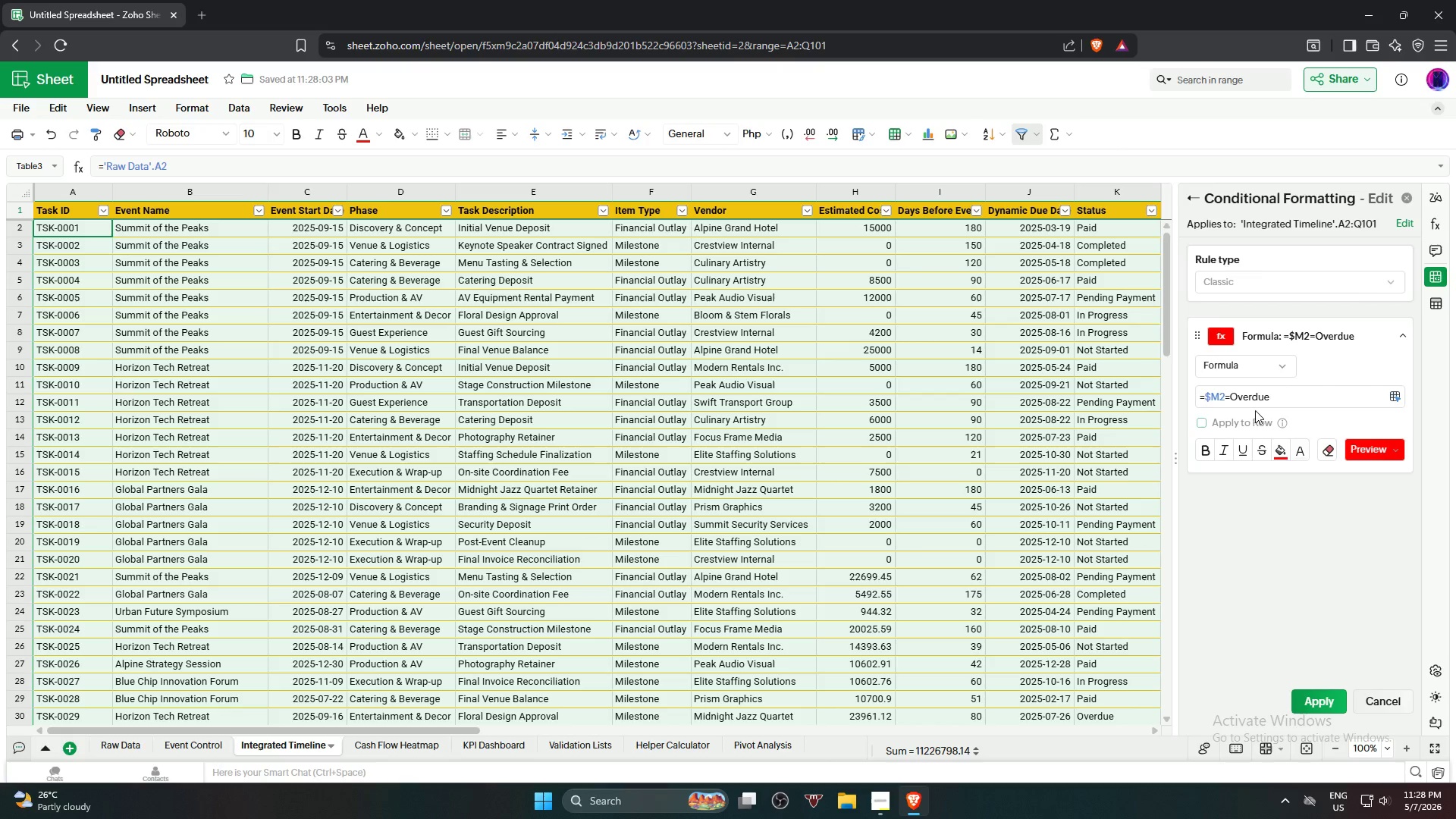 
left_click([1230, 393])
 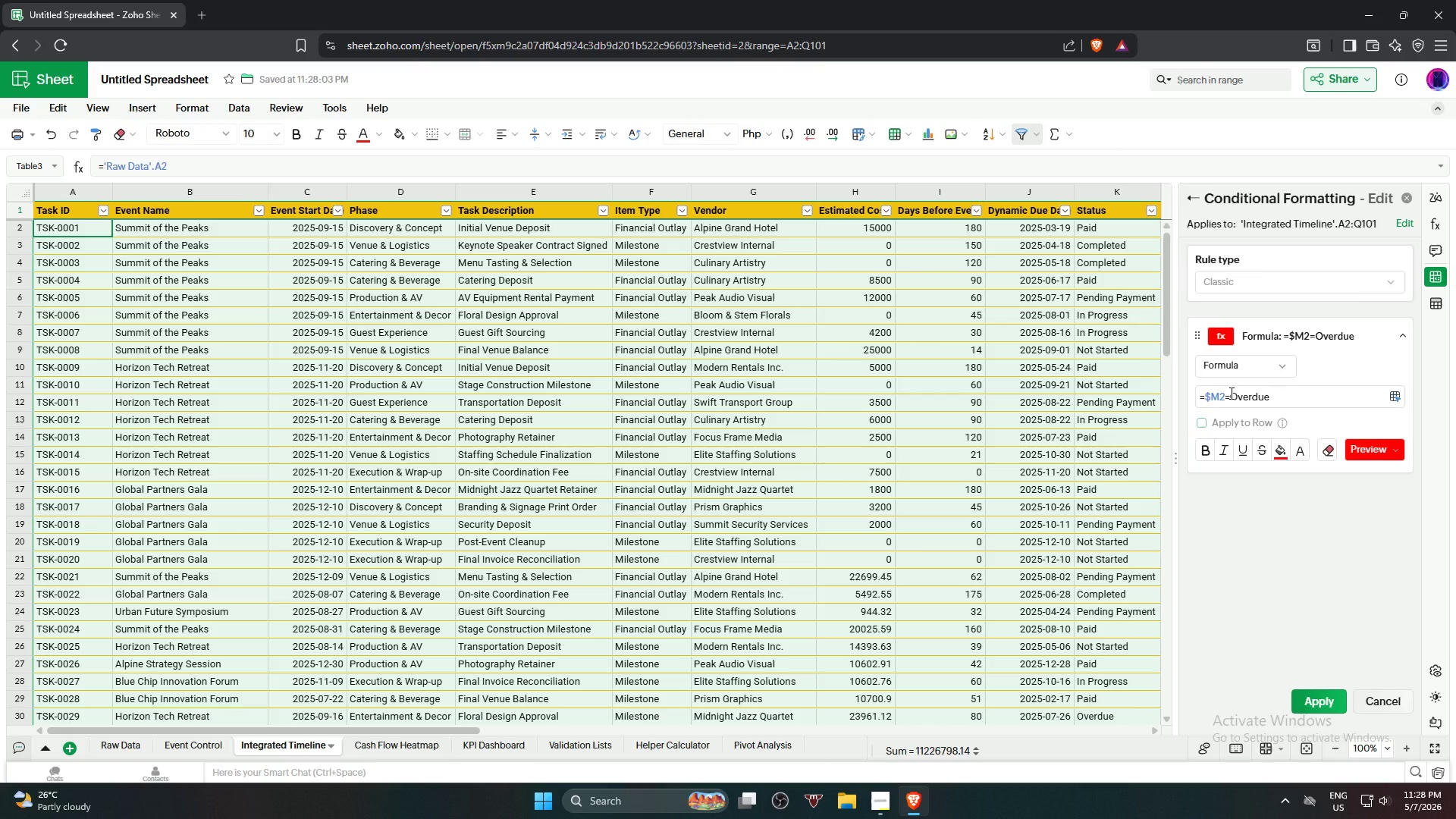 
key(Shift+ShiftRight)
 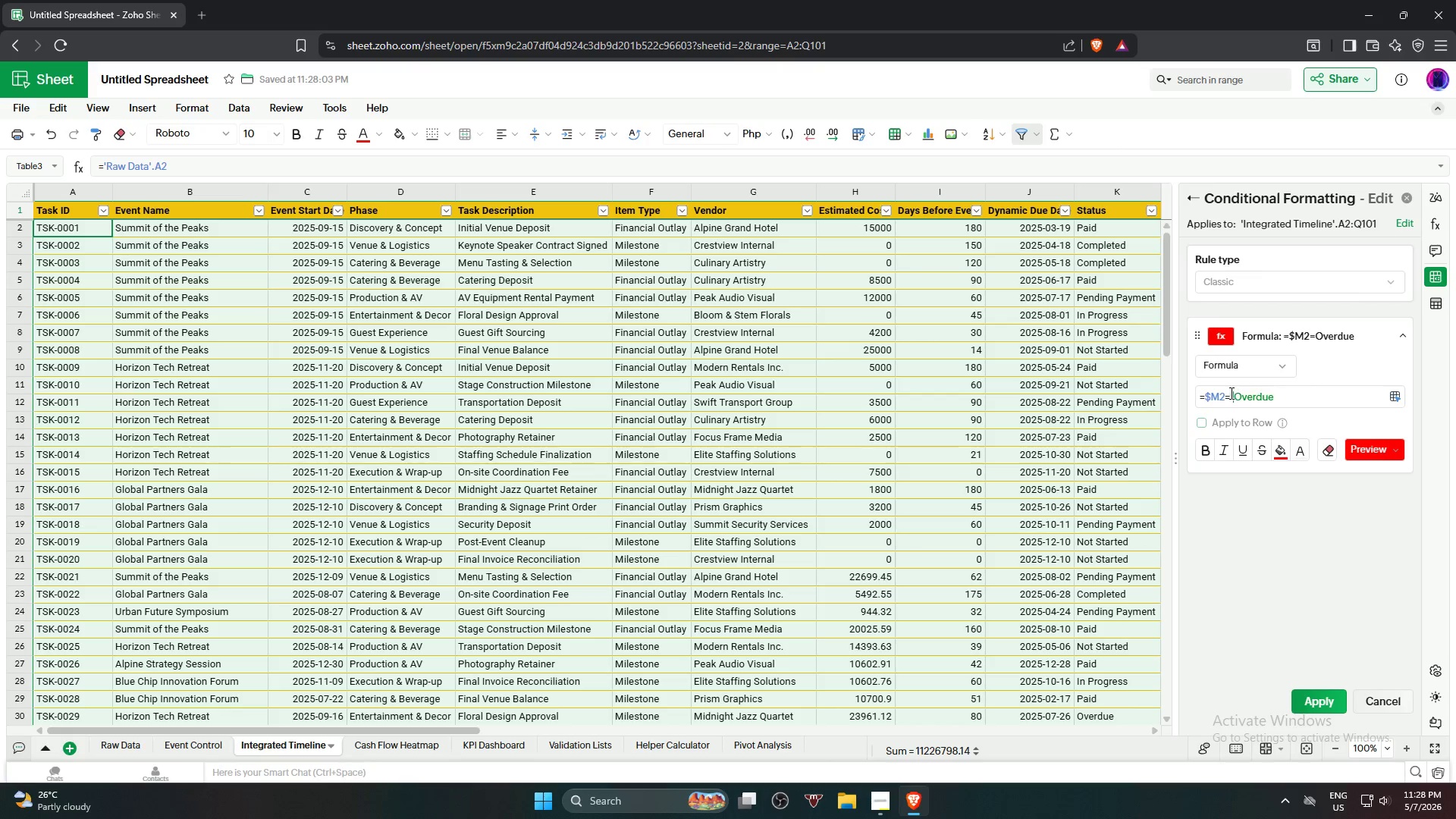 
key(Shift+Quote)
 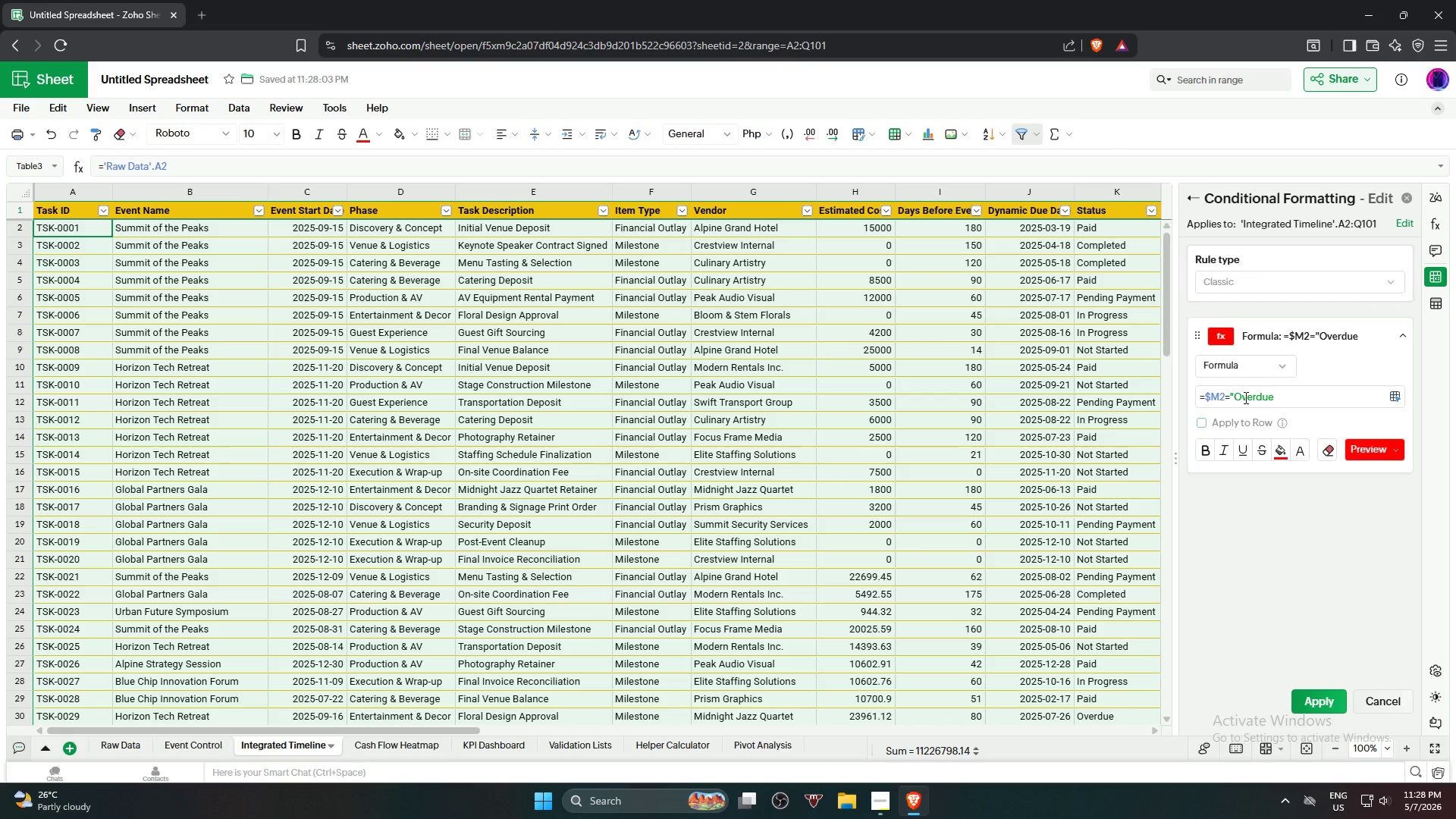 
left_click([1279, 391])
 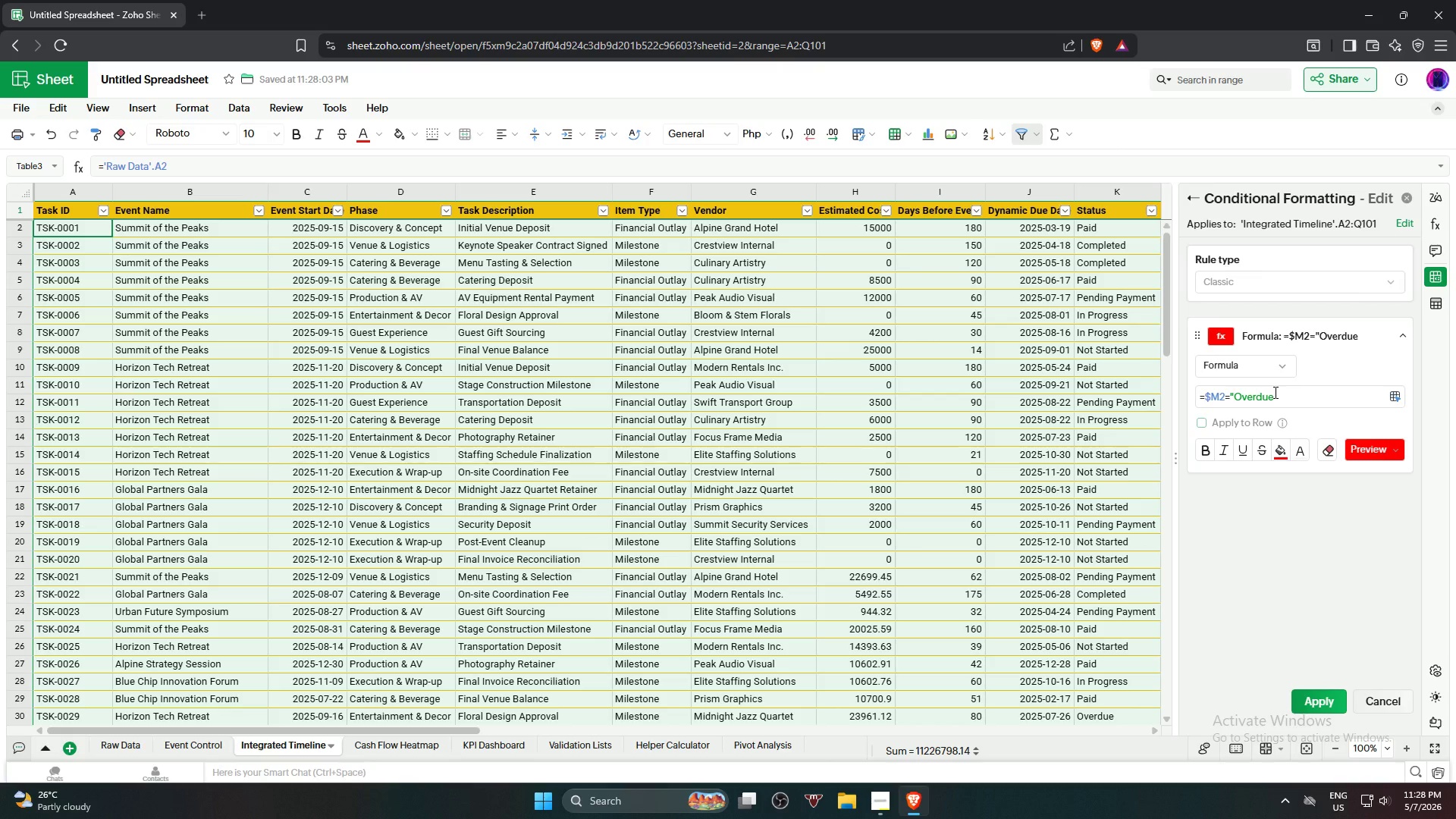 
key(Shift+ShiftRight)
 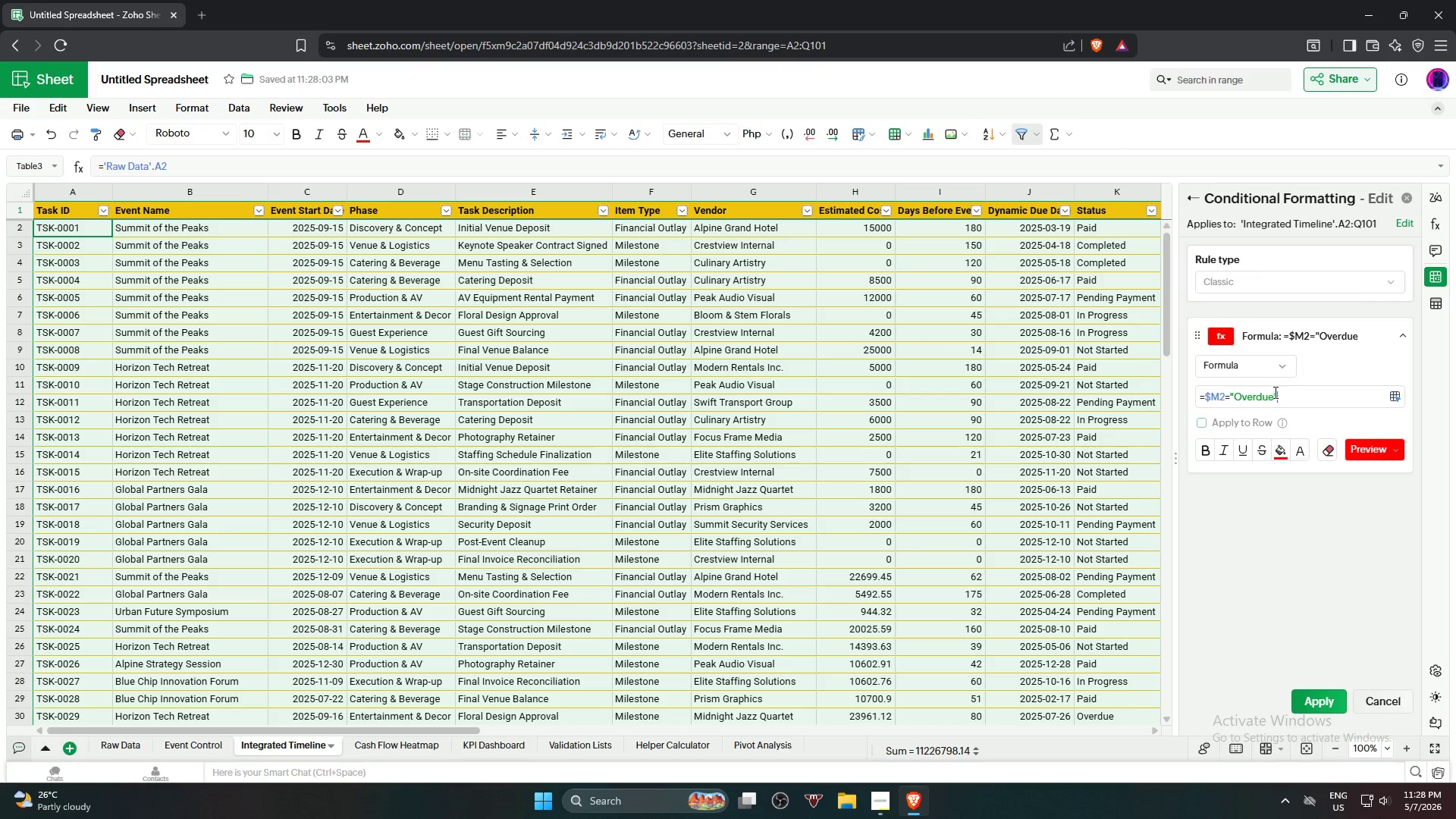 
key(Shift+Quote)
 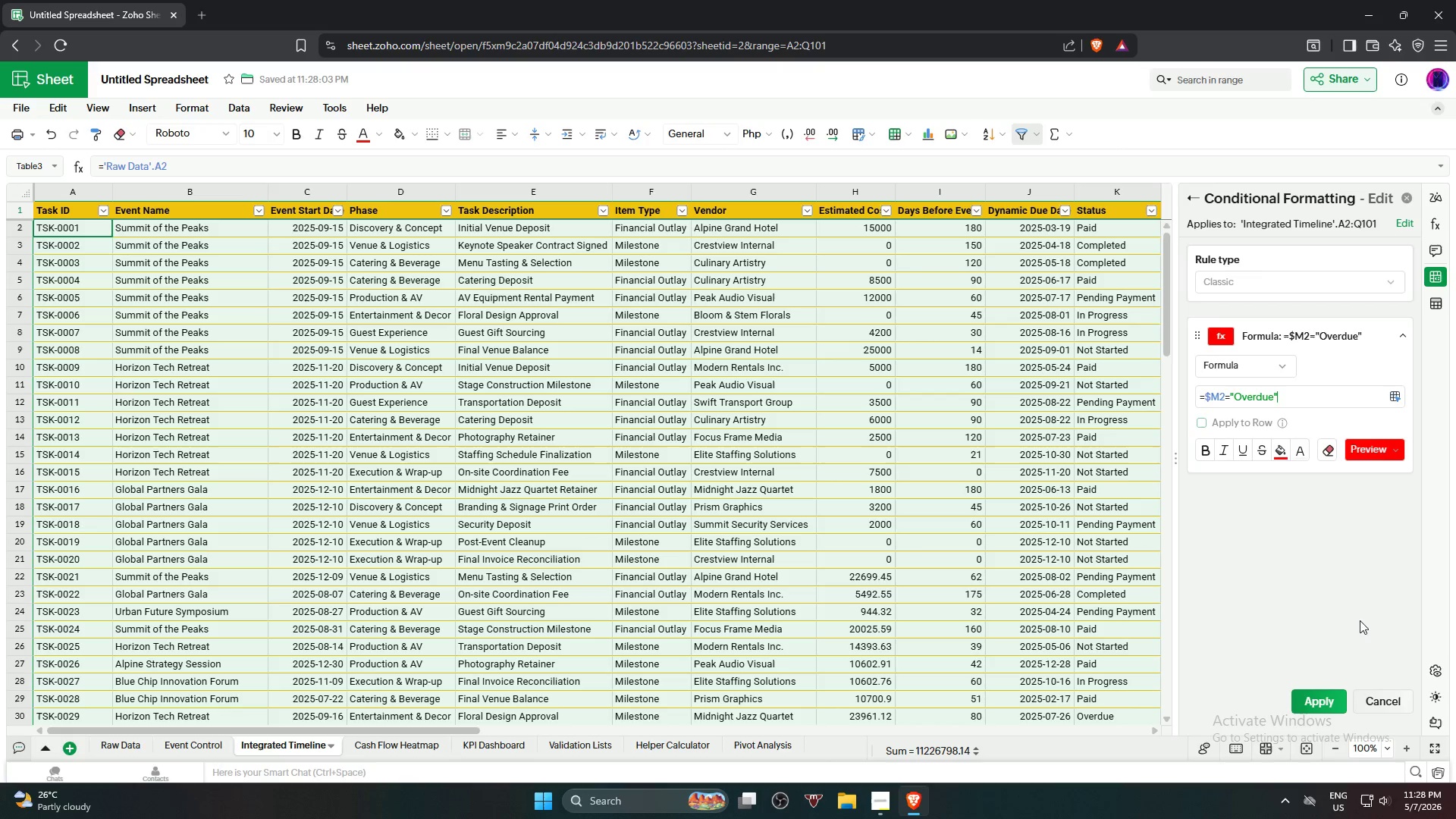 
left_click([1326, 701])
 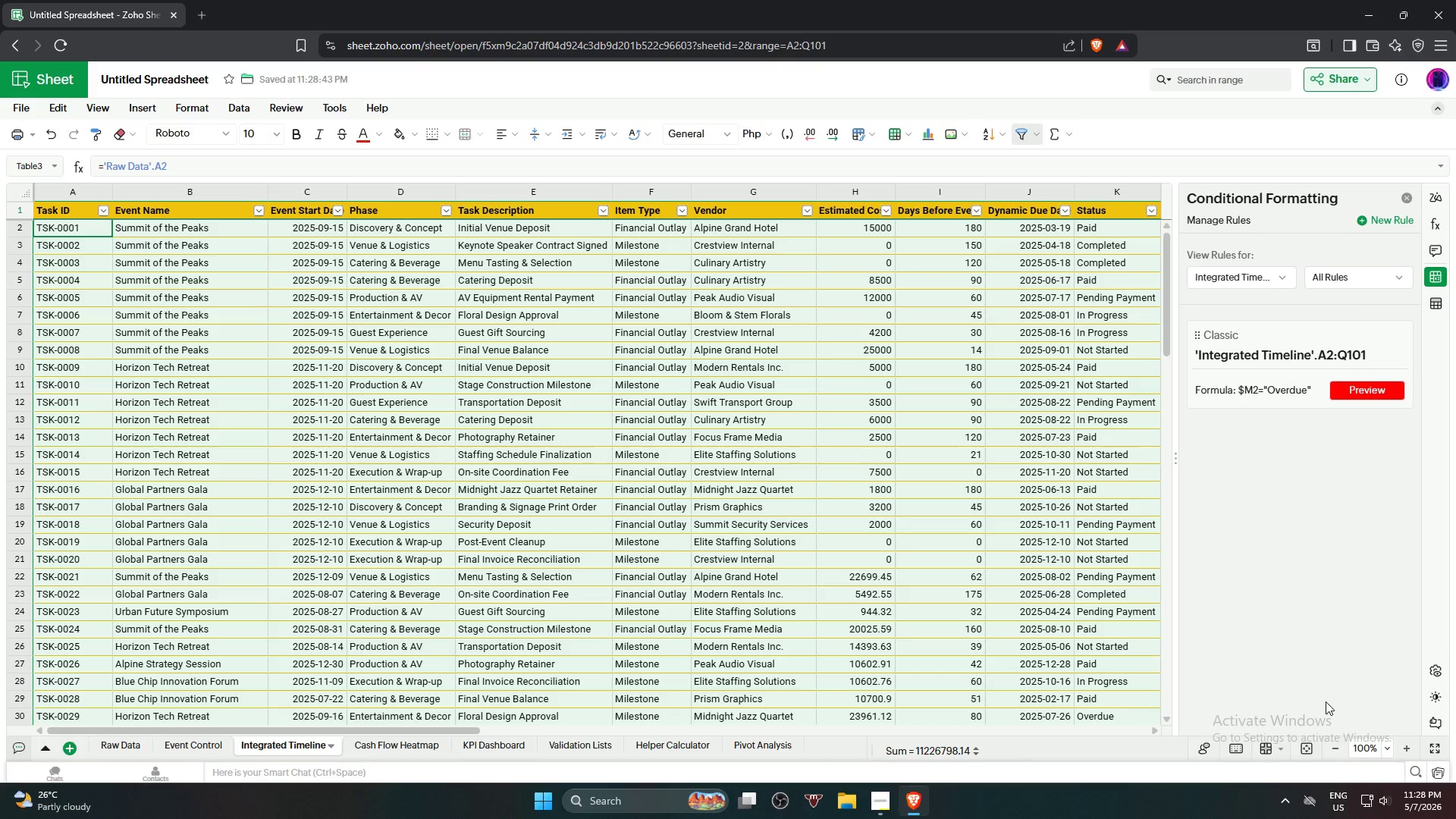 
left_click([899, 495])
 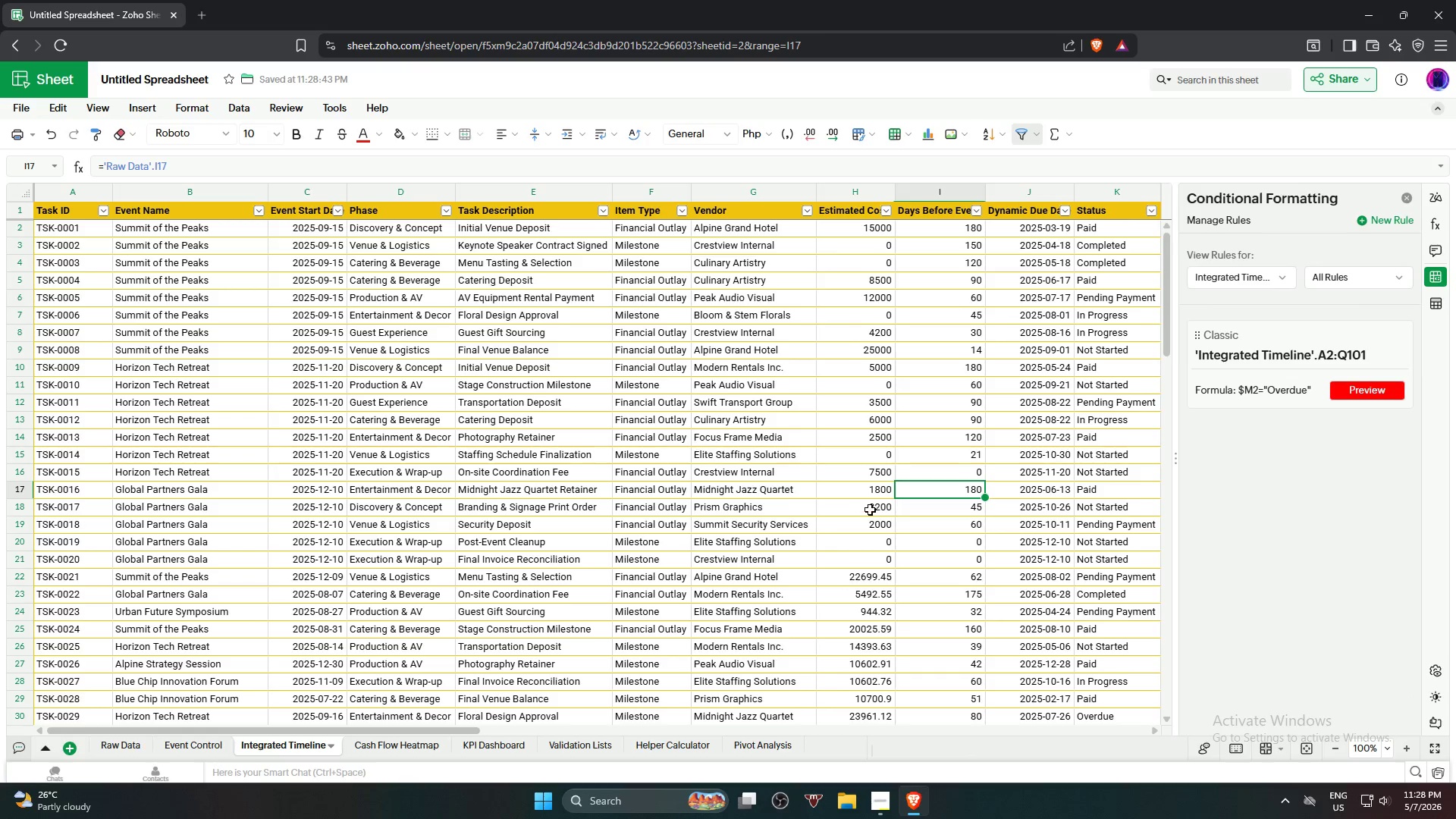 
scroll: coordinate [870, 508], scroll_direction: up, amount: 9.0
 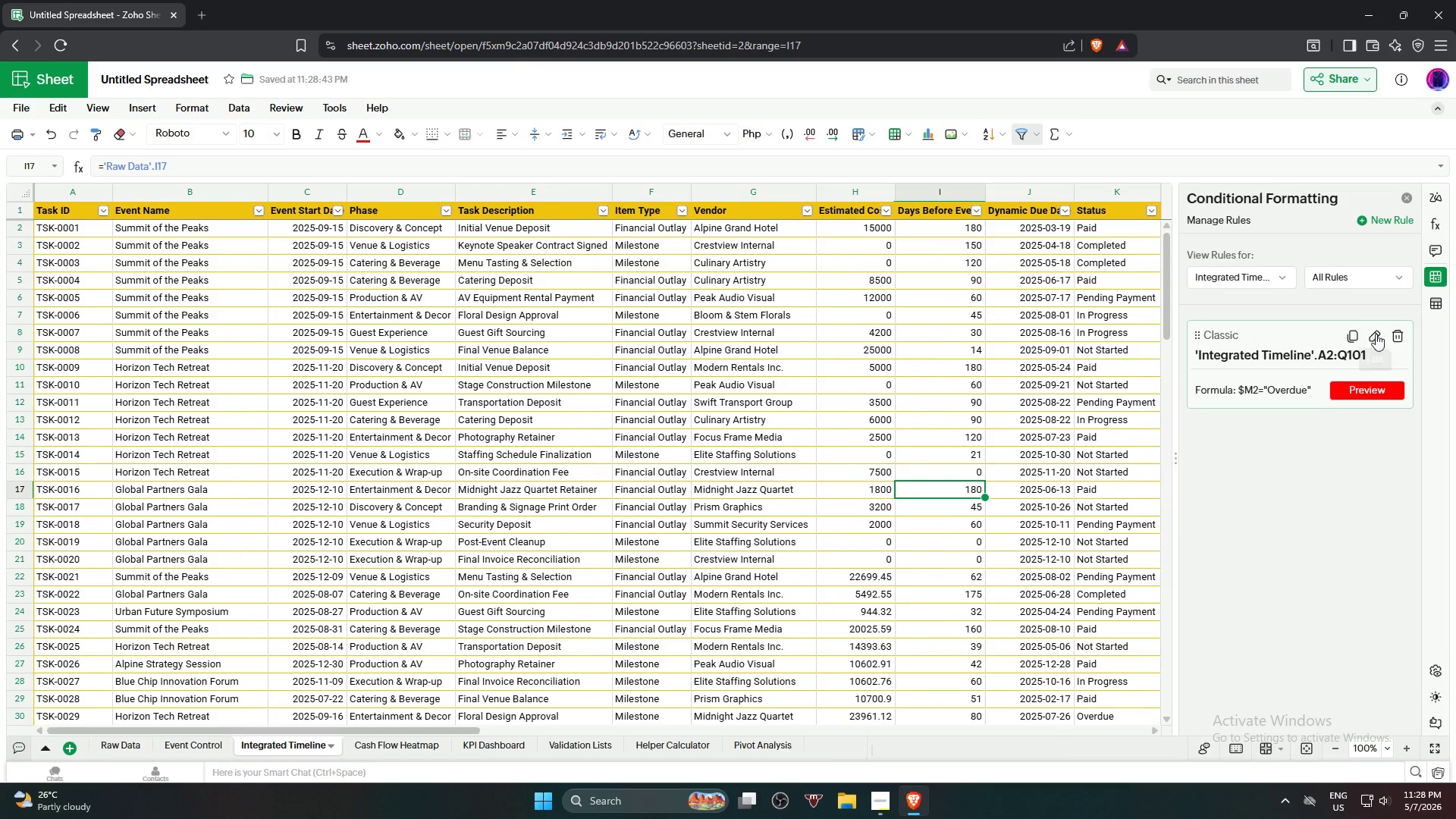 
left_click([1396, 337])
 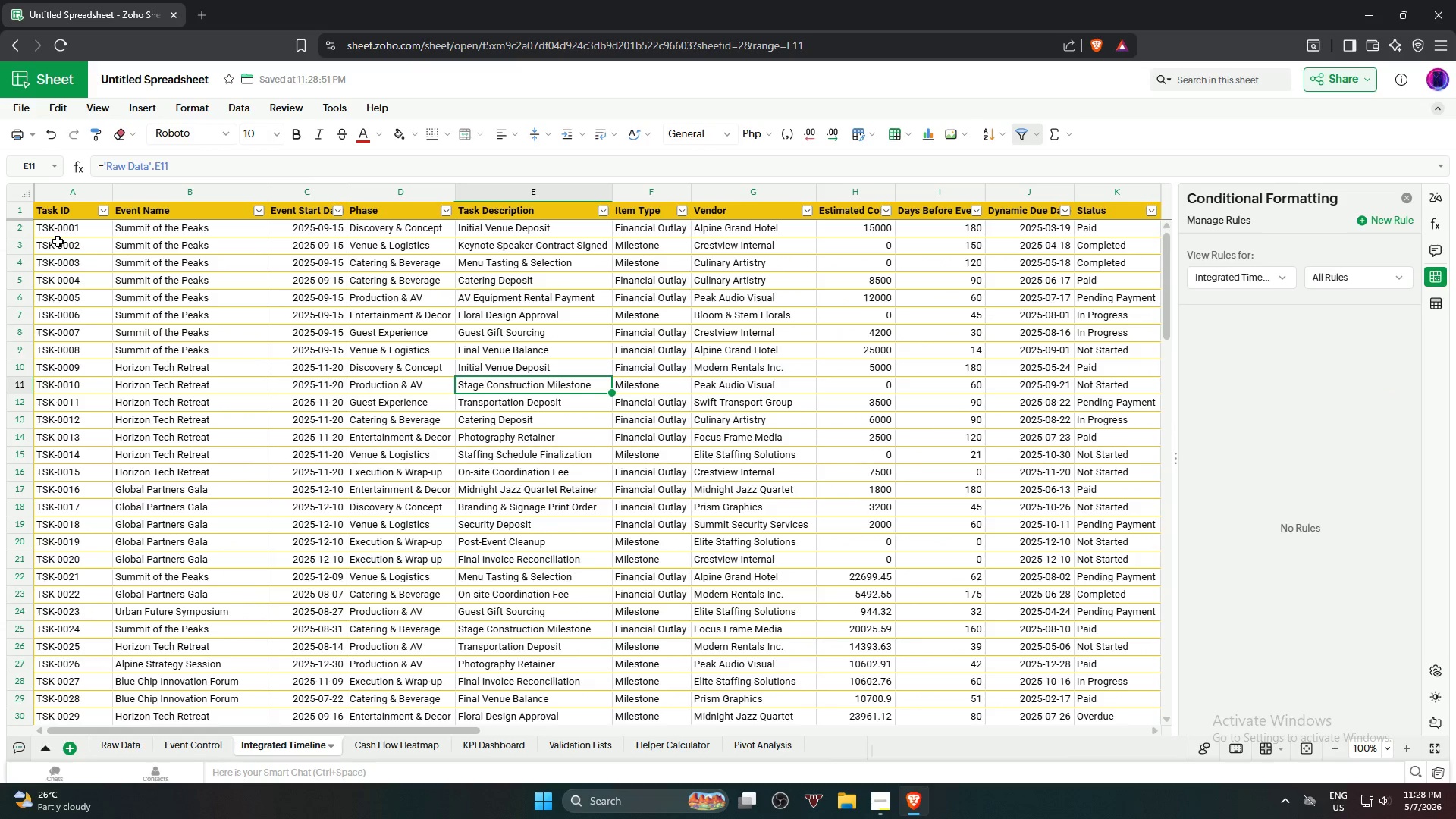 
left_click_drag(start_coordinate=[61, 227], to_coordinate=[494, 656])
 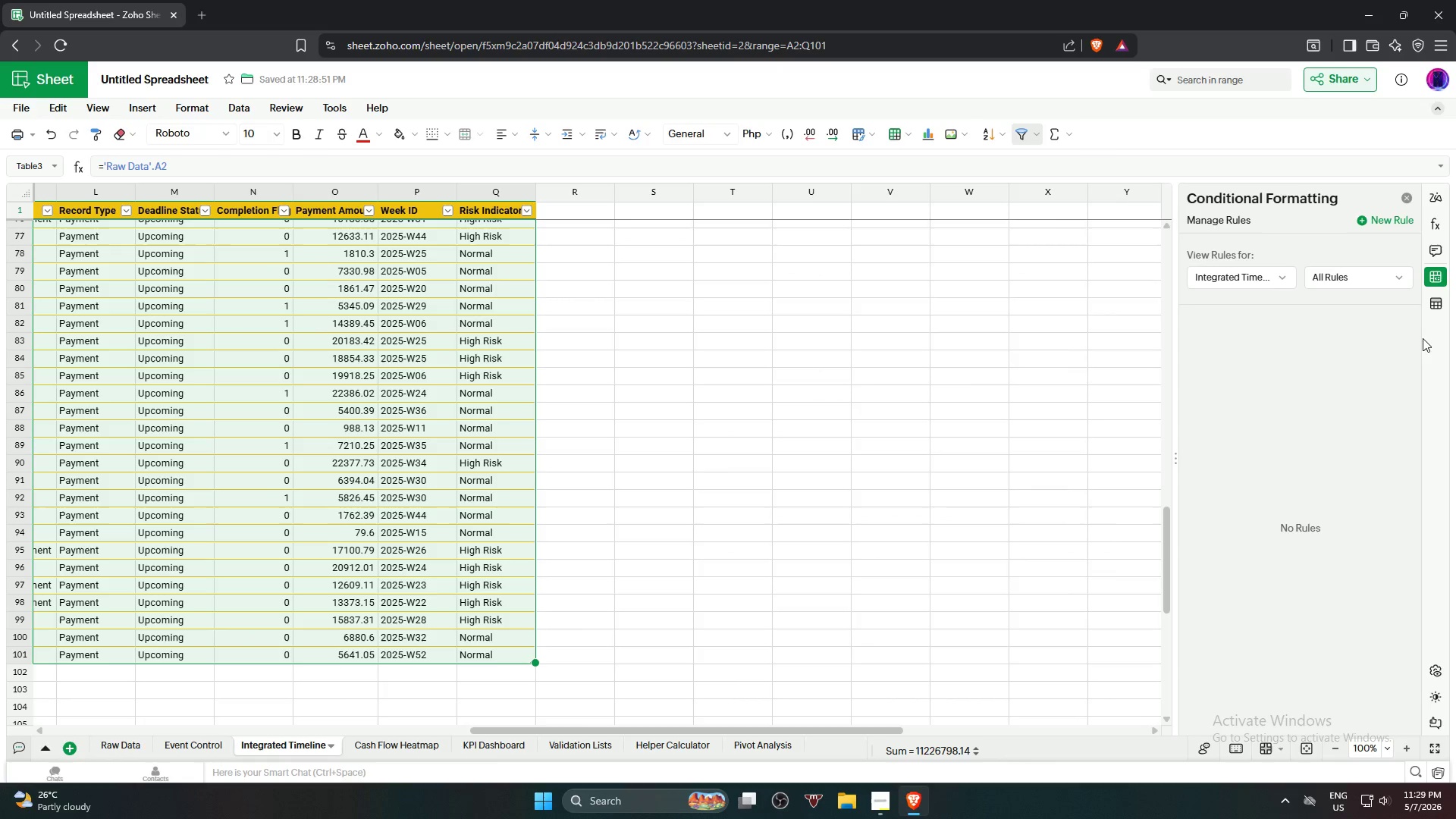 
scroll: coordinate [488, 709], scroll_direction: down, amount: 13.0
 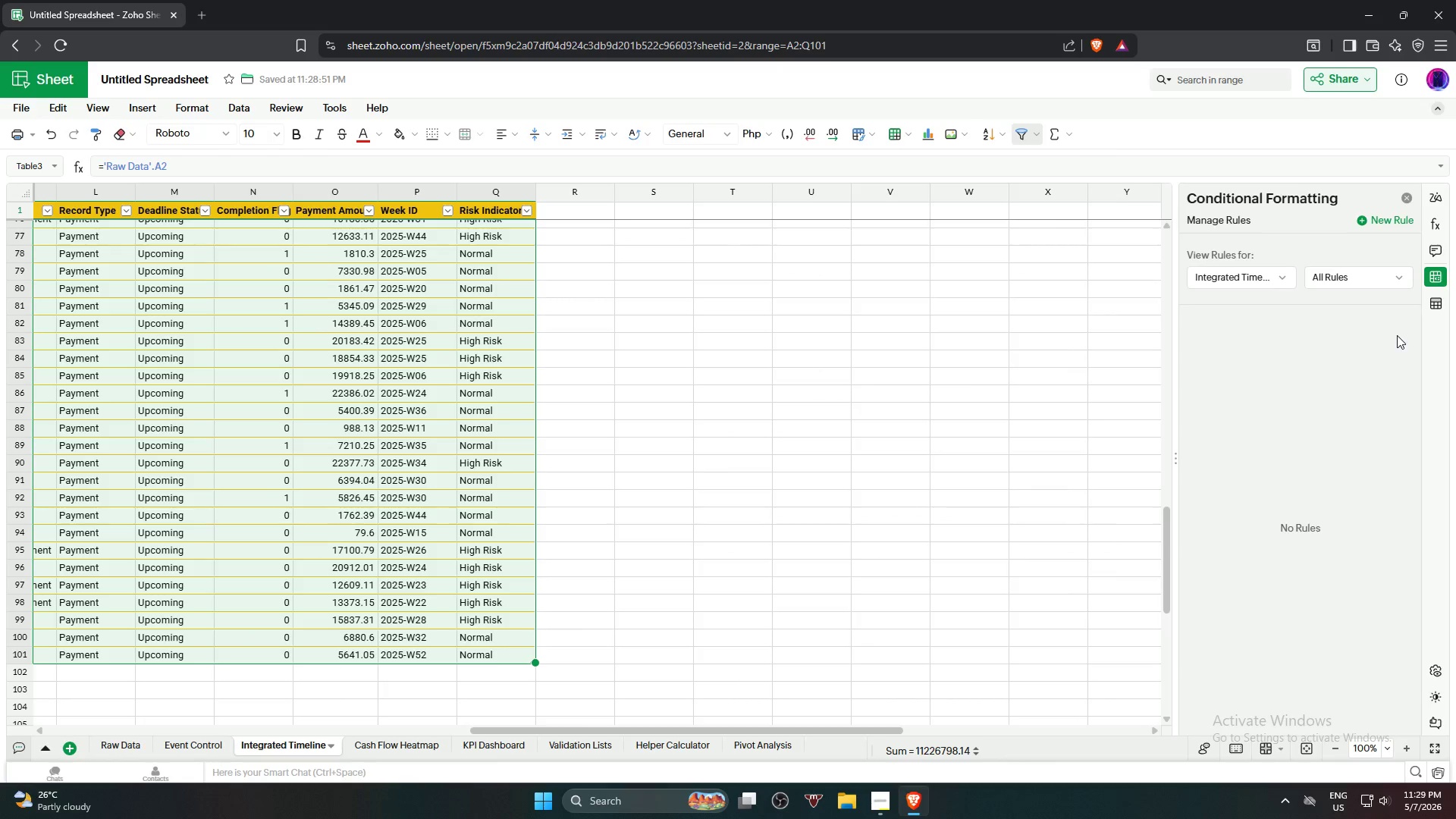 
left_click([1396, 224])
 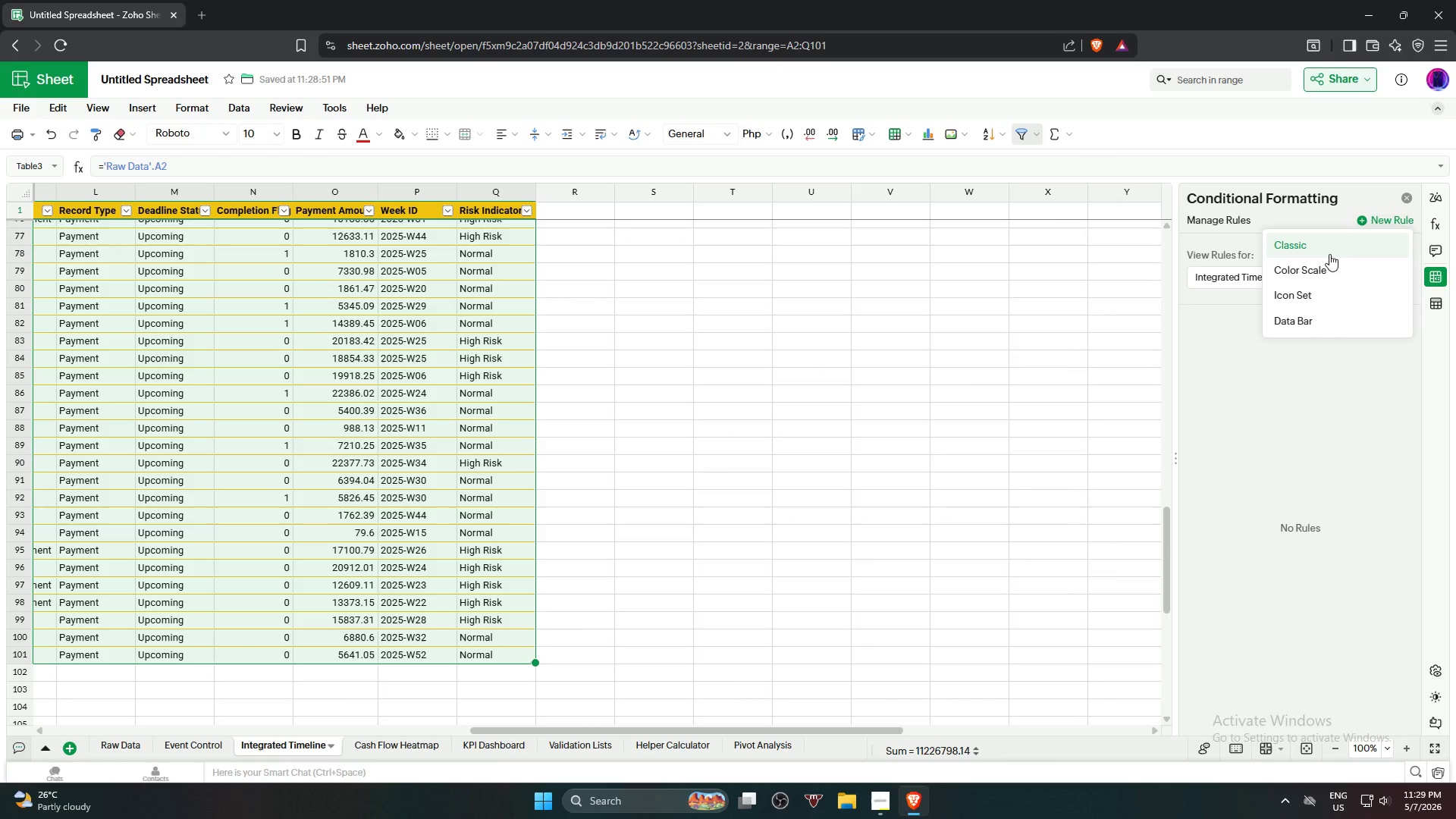 
left_click([1329, 249])
 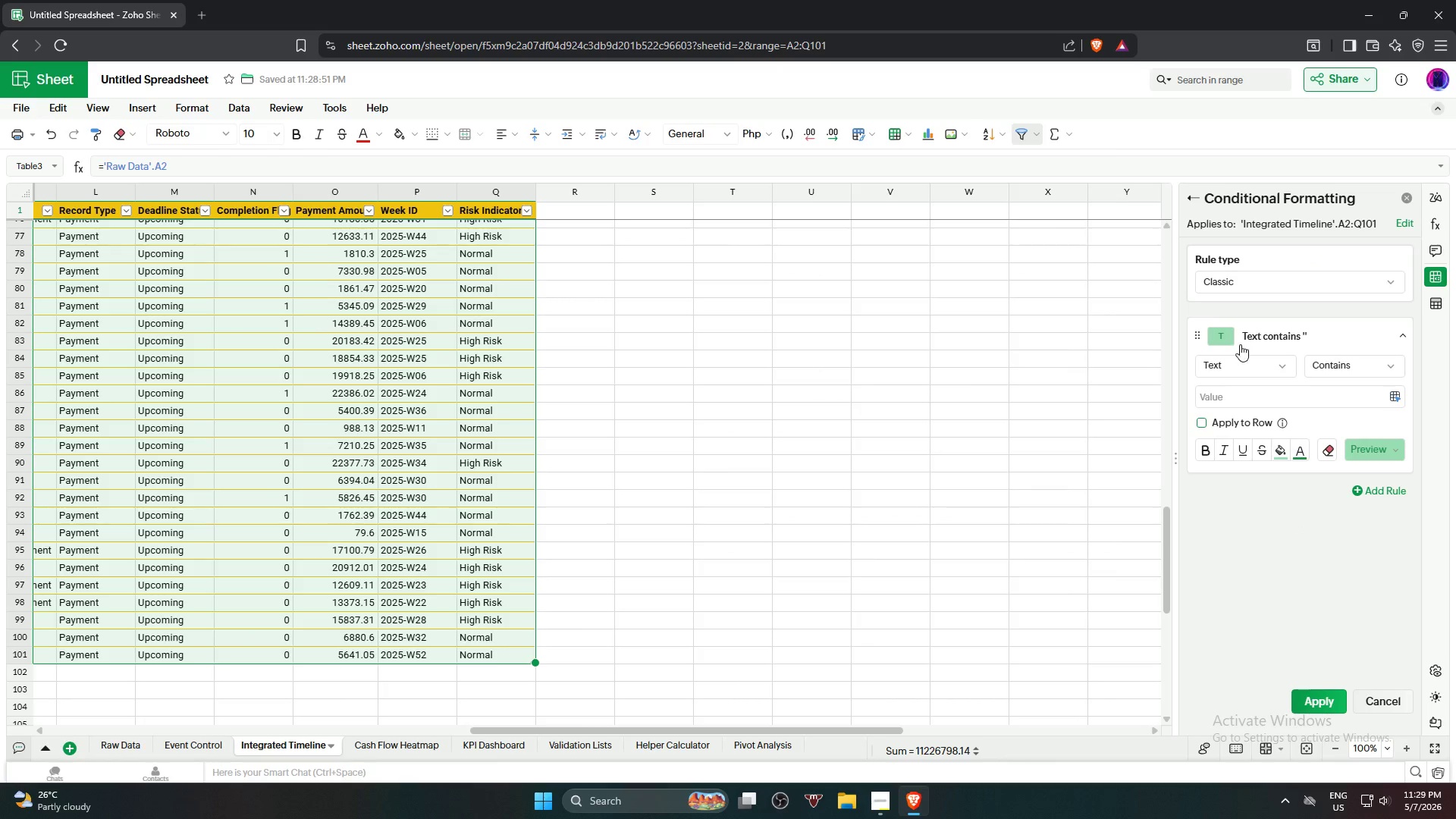 
left_click([1237, 365])
 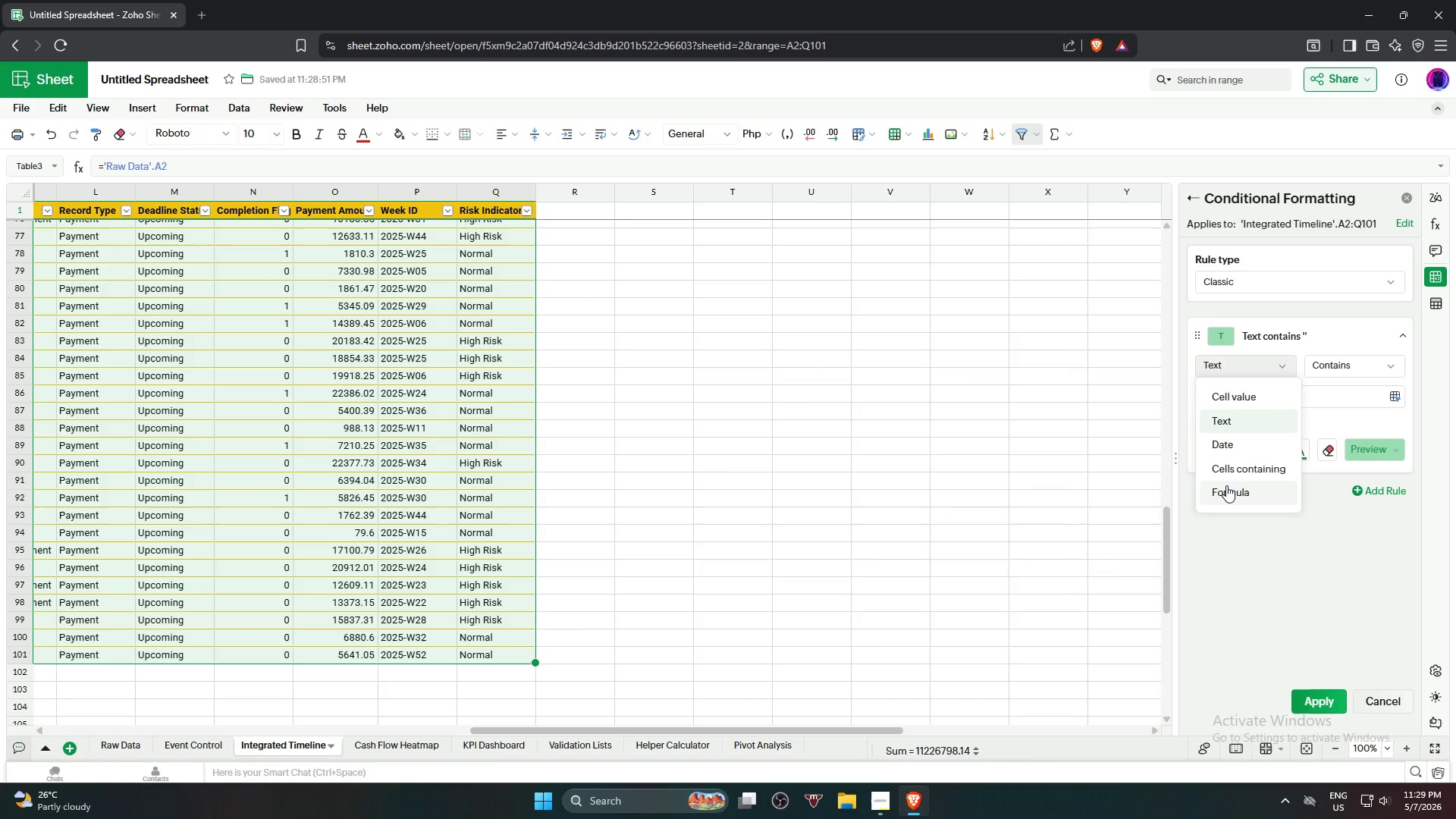 
left_click([1225, 489])
 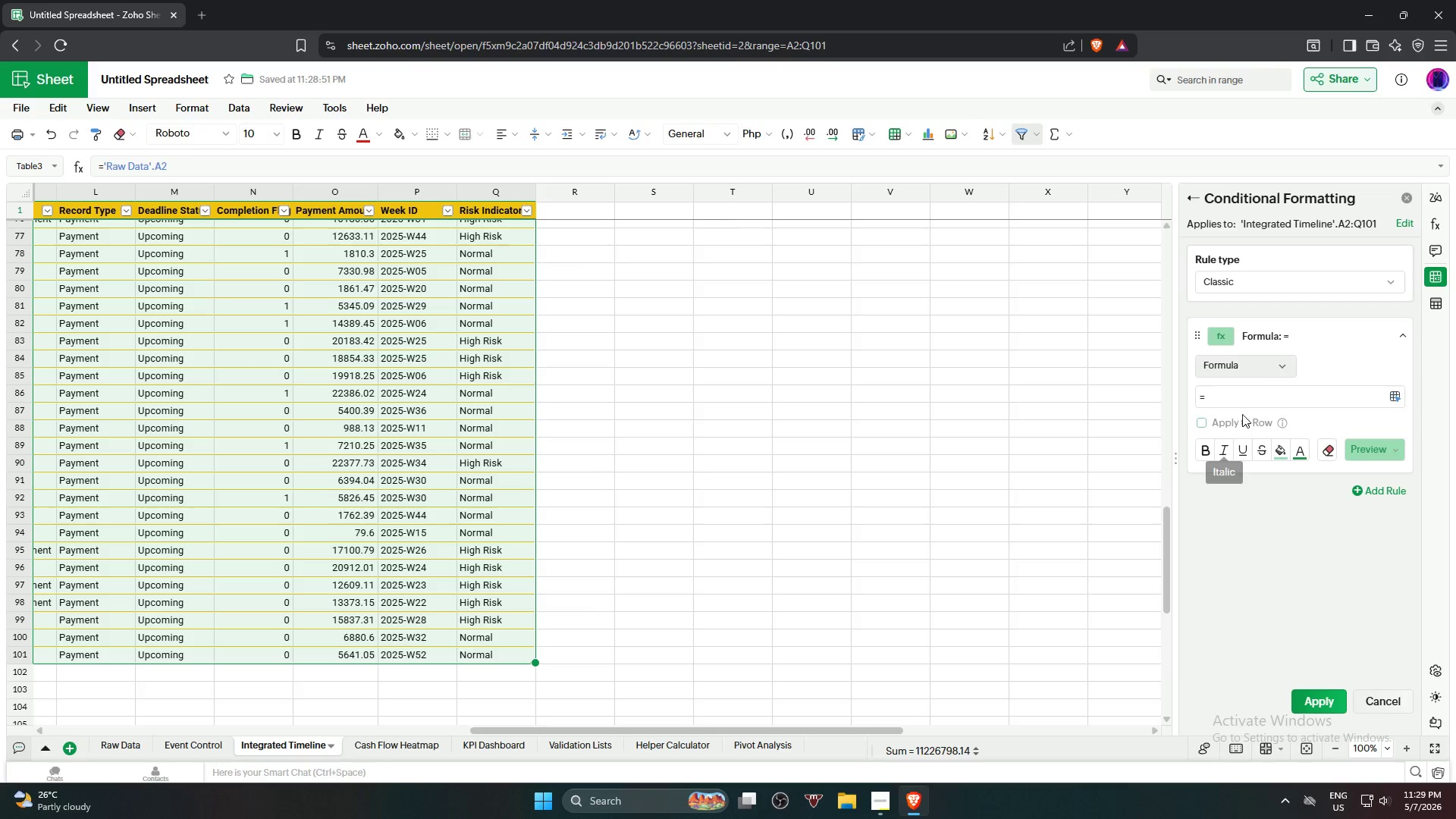 
left_click([1249, 396])
 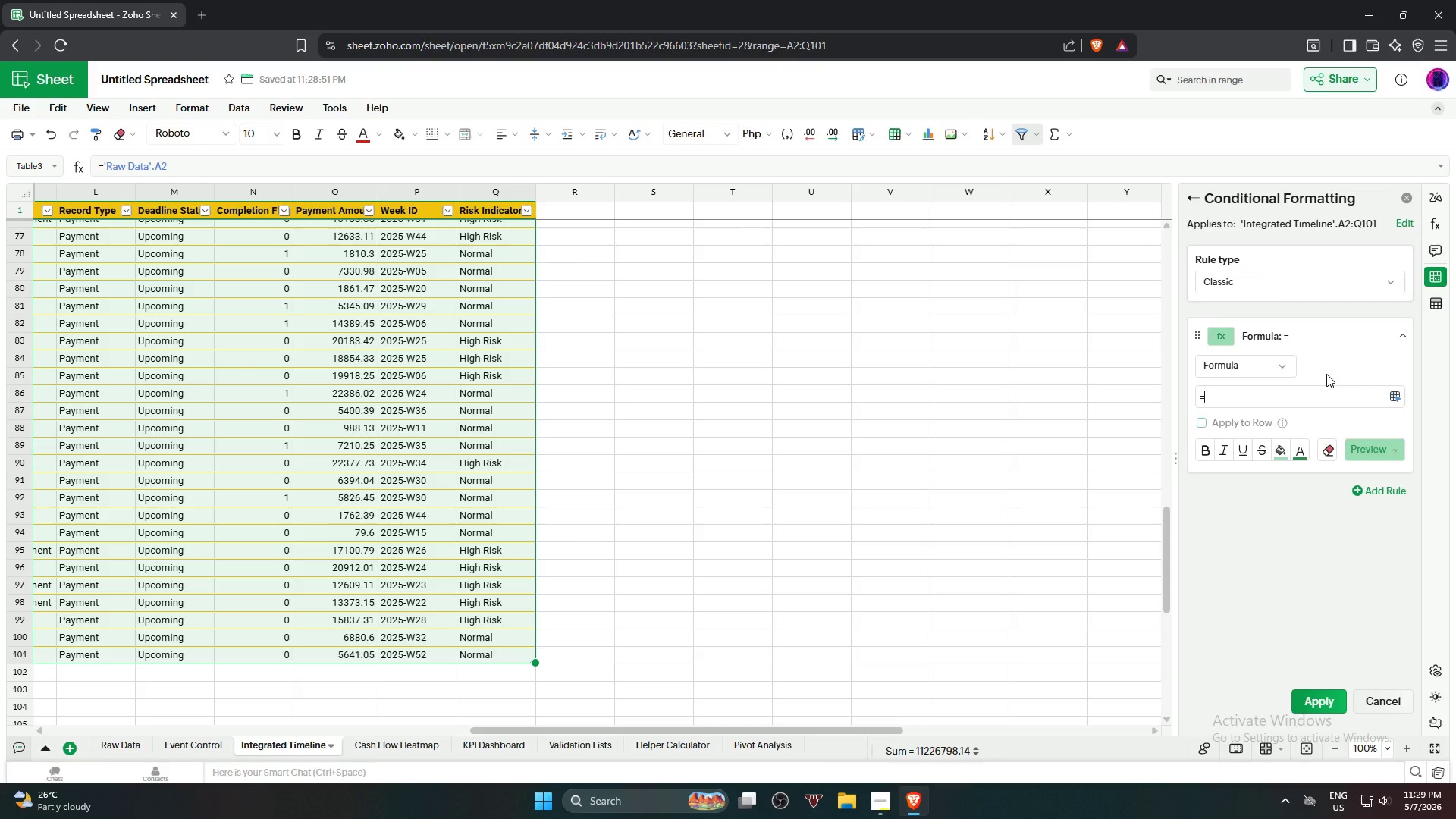 
type($m)
key(Backspace)
type(M2-)
key(Backspace)
type(="Ovrdue")
 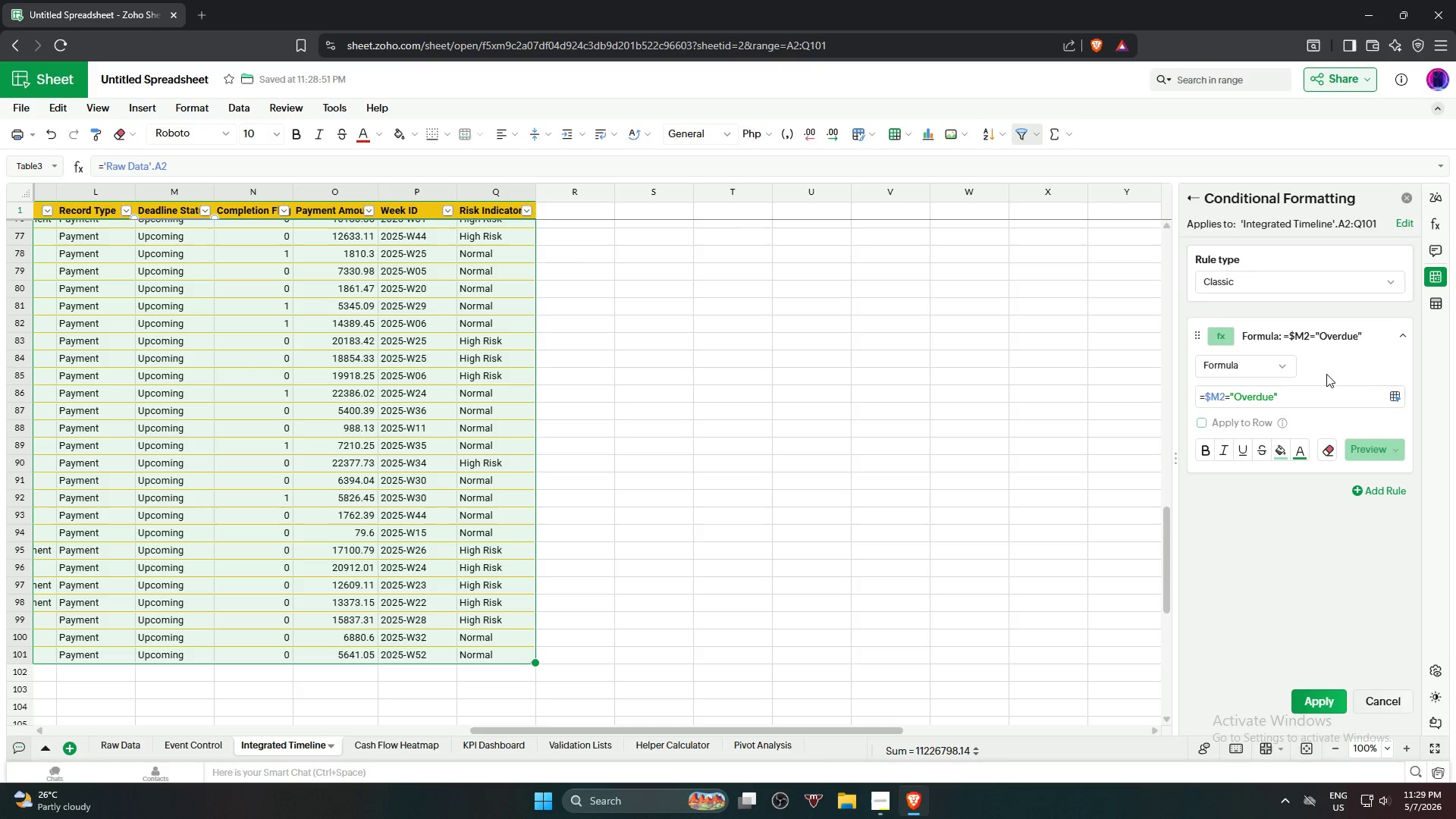 
left_click([1282, 455])
 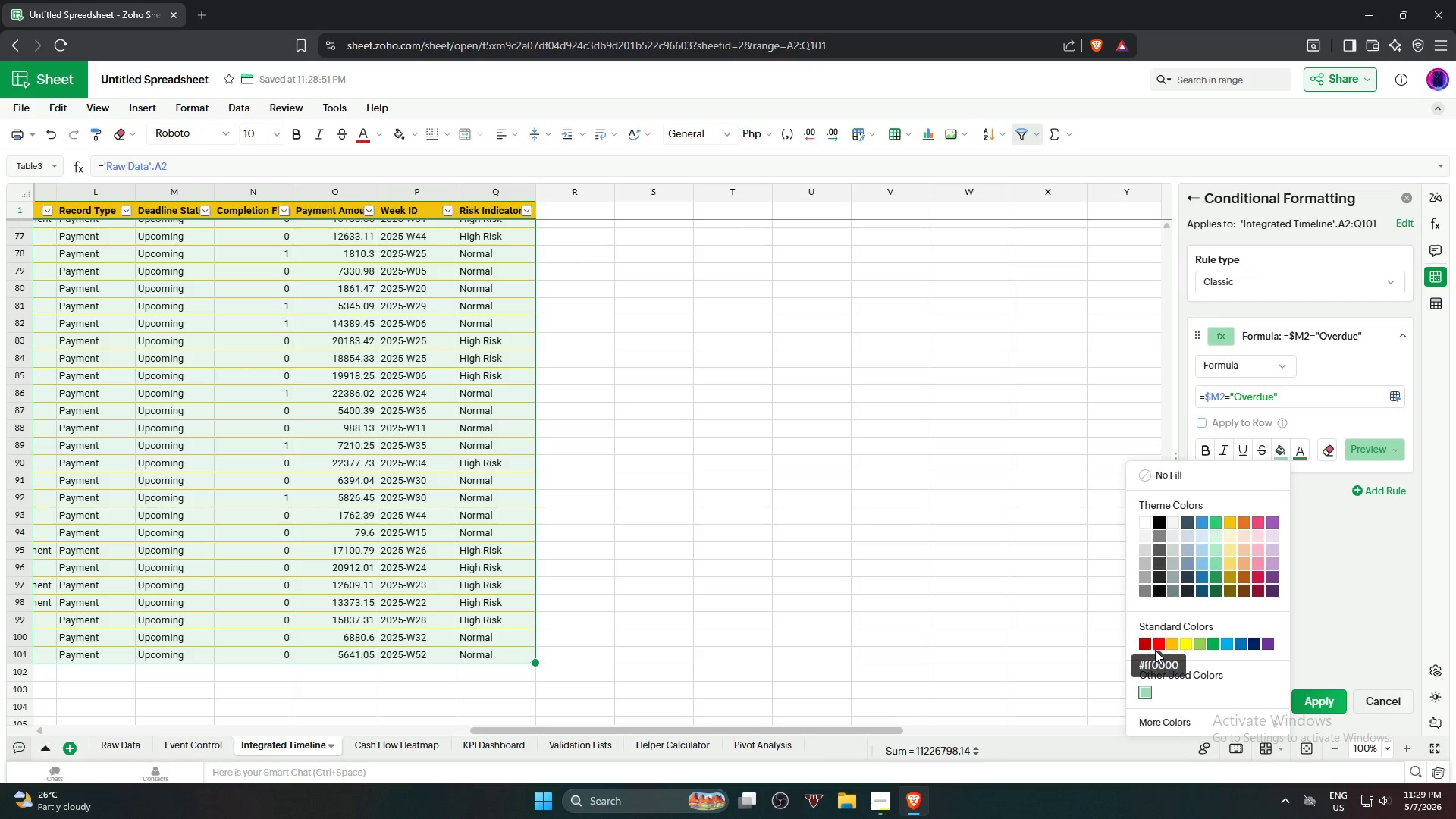 
left_click([1158, 646])
 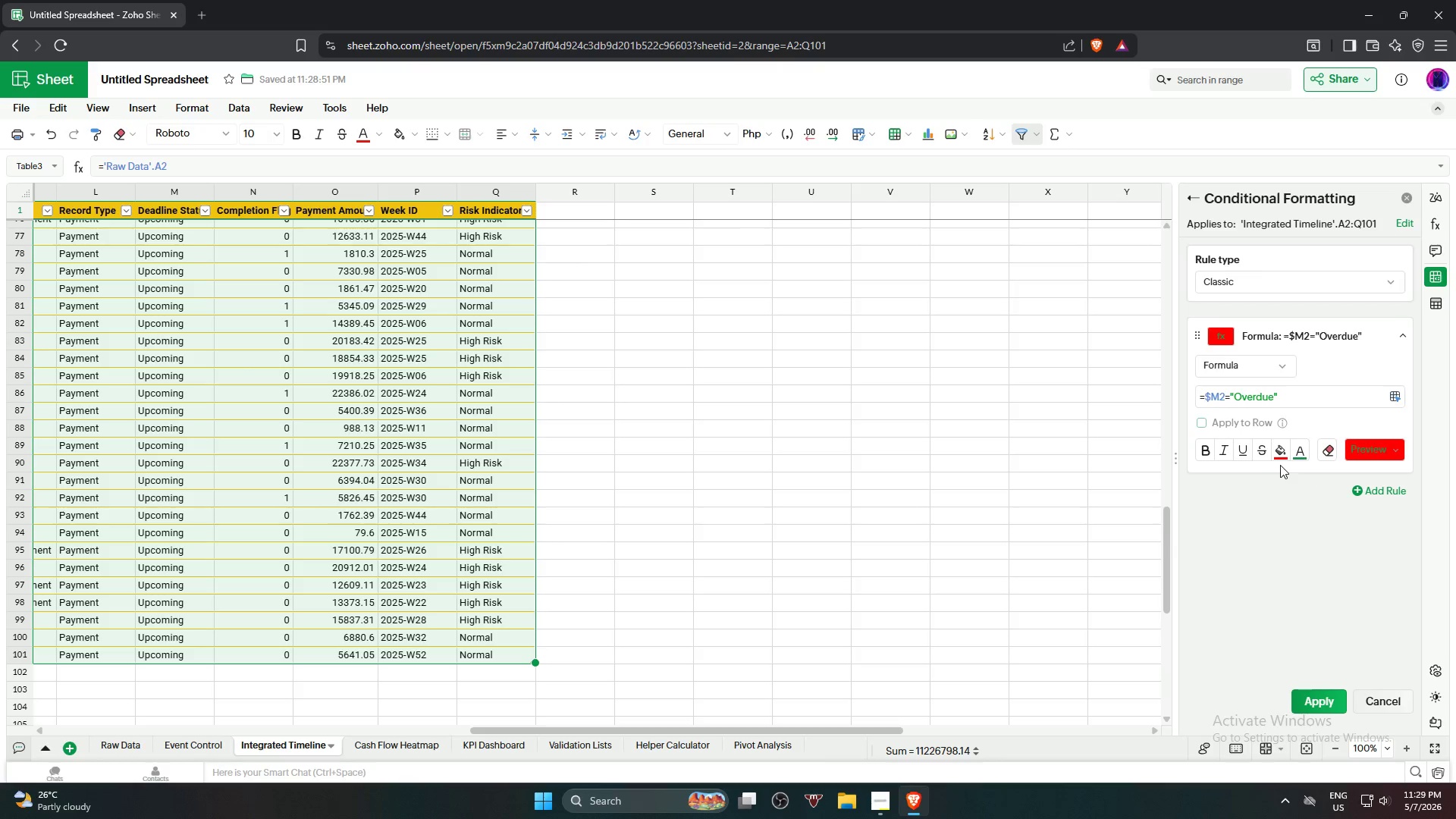 
left_click([1299, 456])
 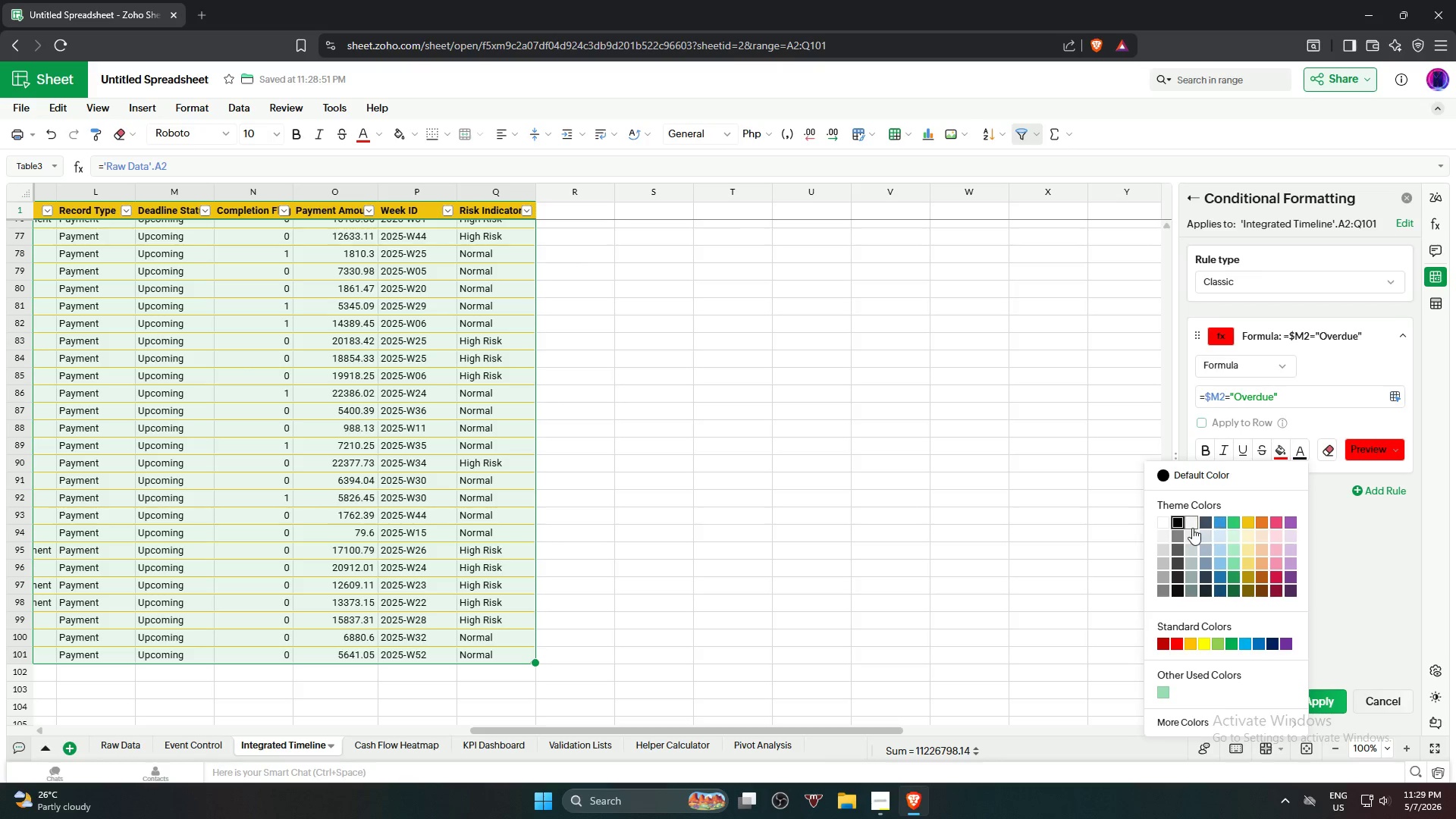 
left_click([1192, 526])
 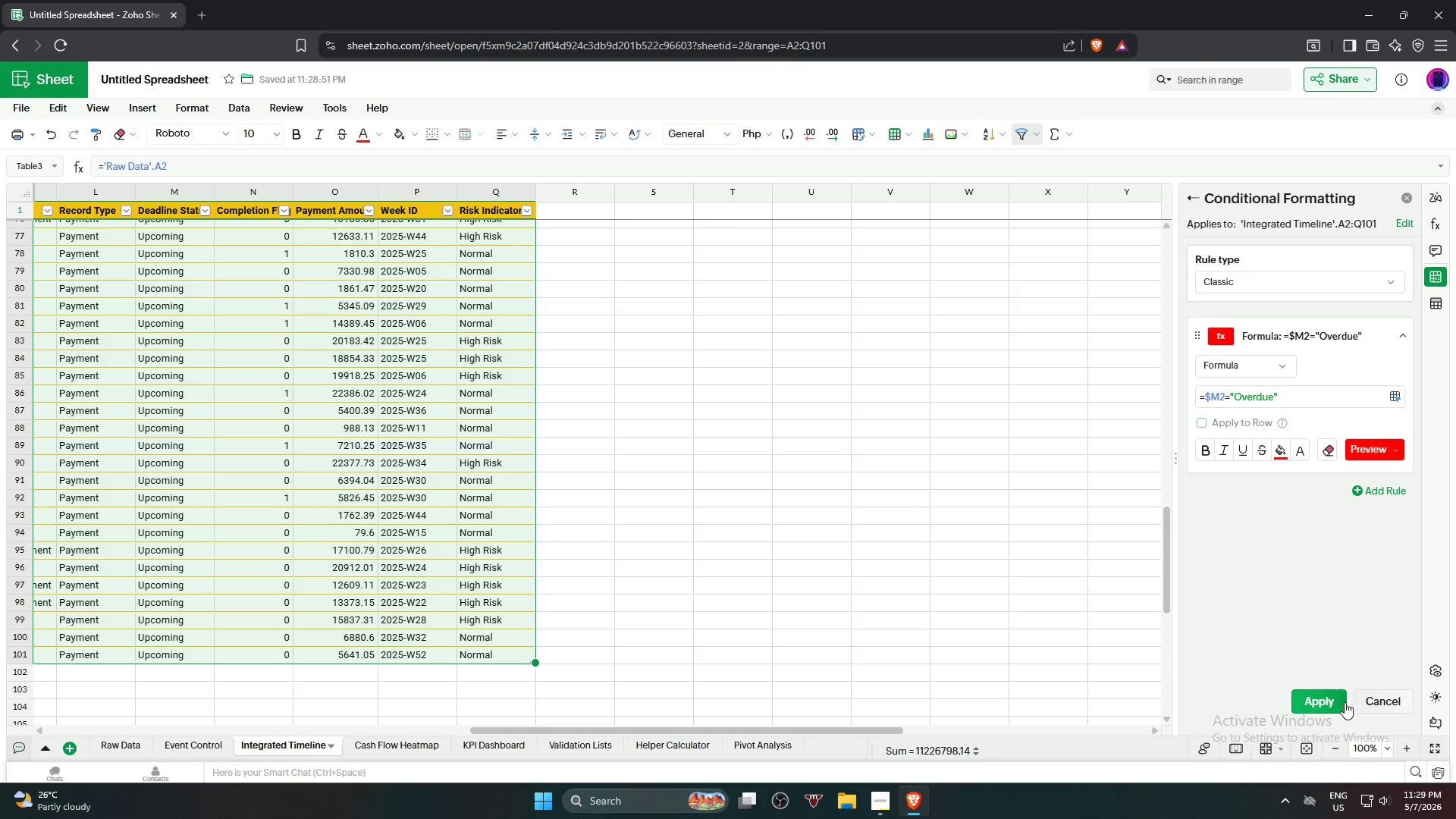 
left_click([1332, 702])
 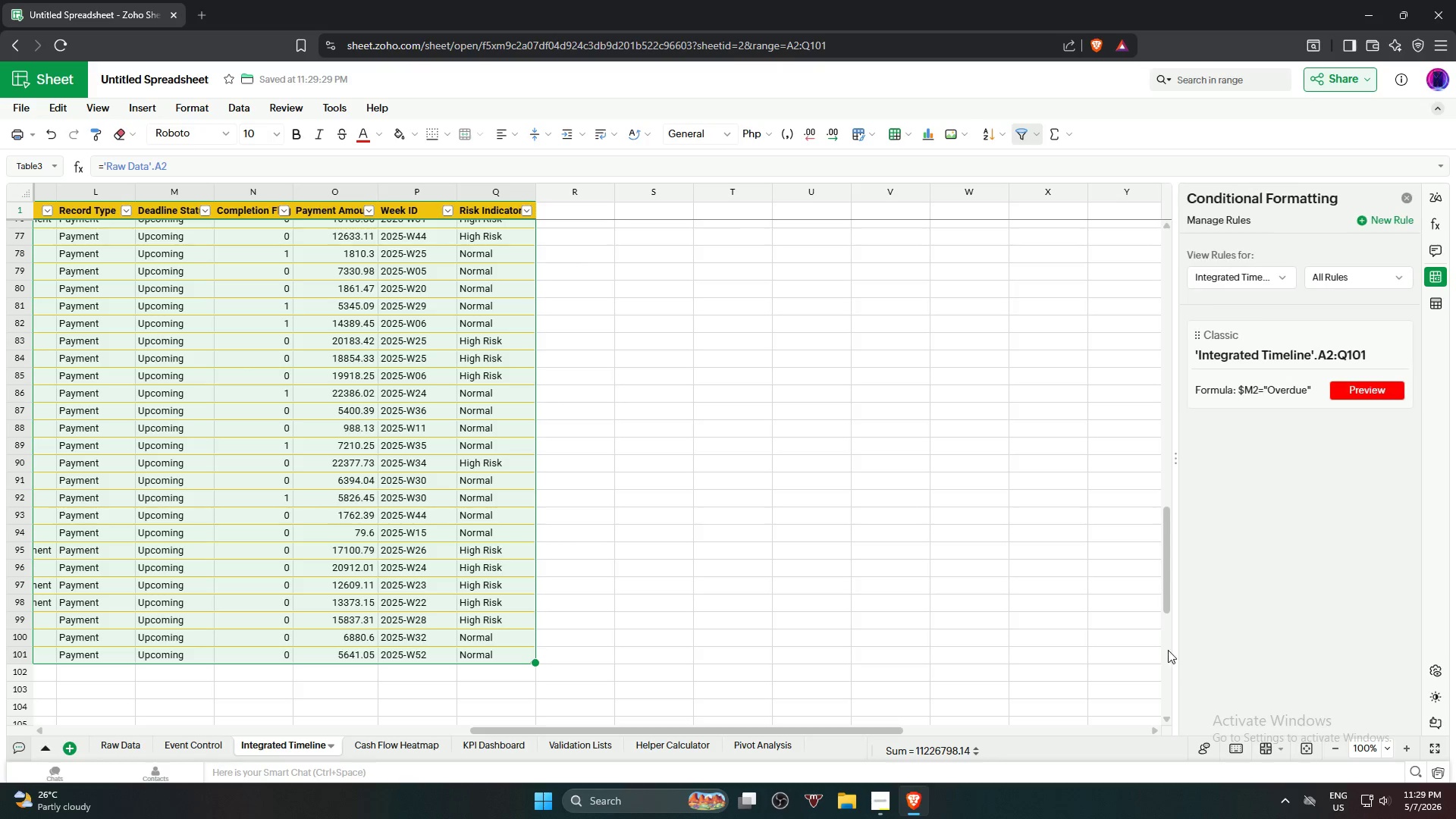 
left_click([912, 541])
 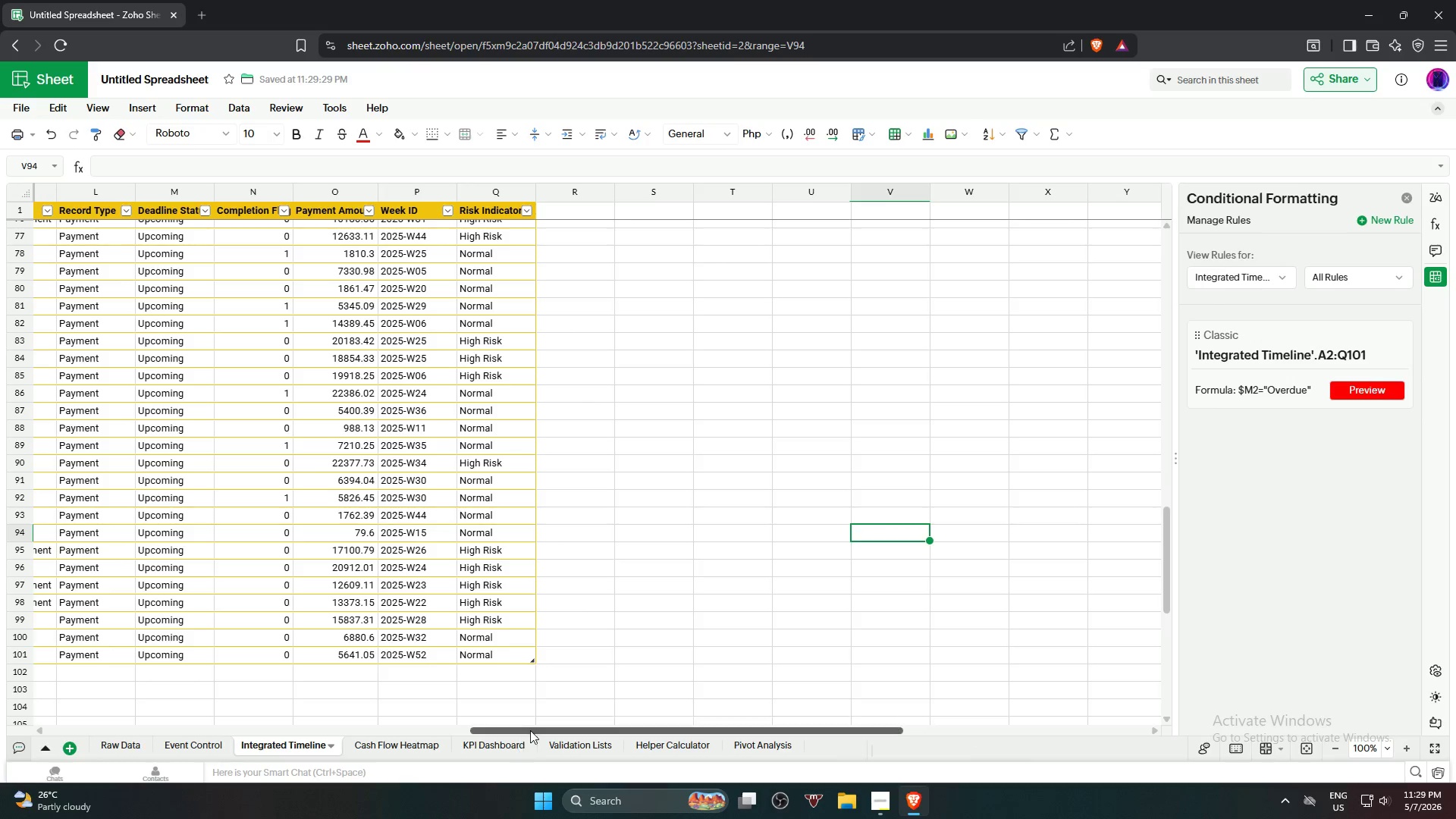 
left_click_drag(start_coordinate=[533, 726], to_coordinate=[42, 789])
 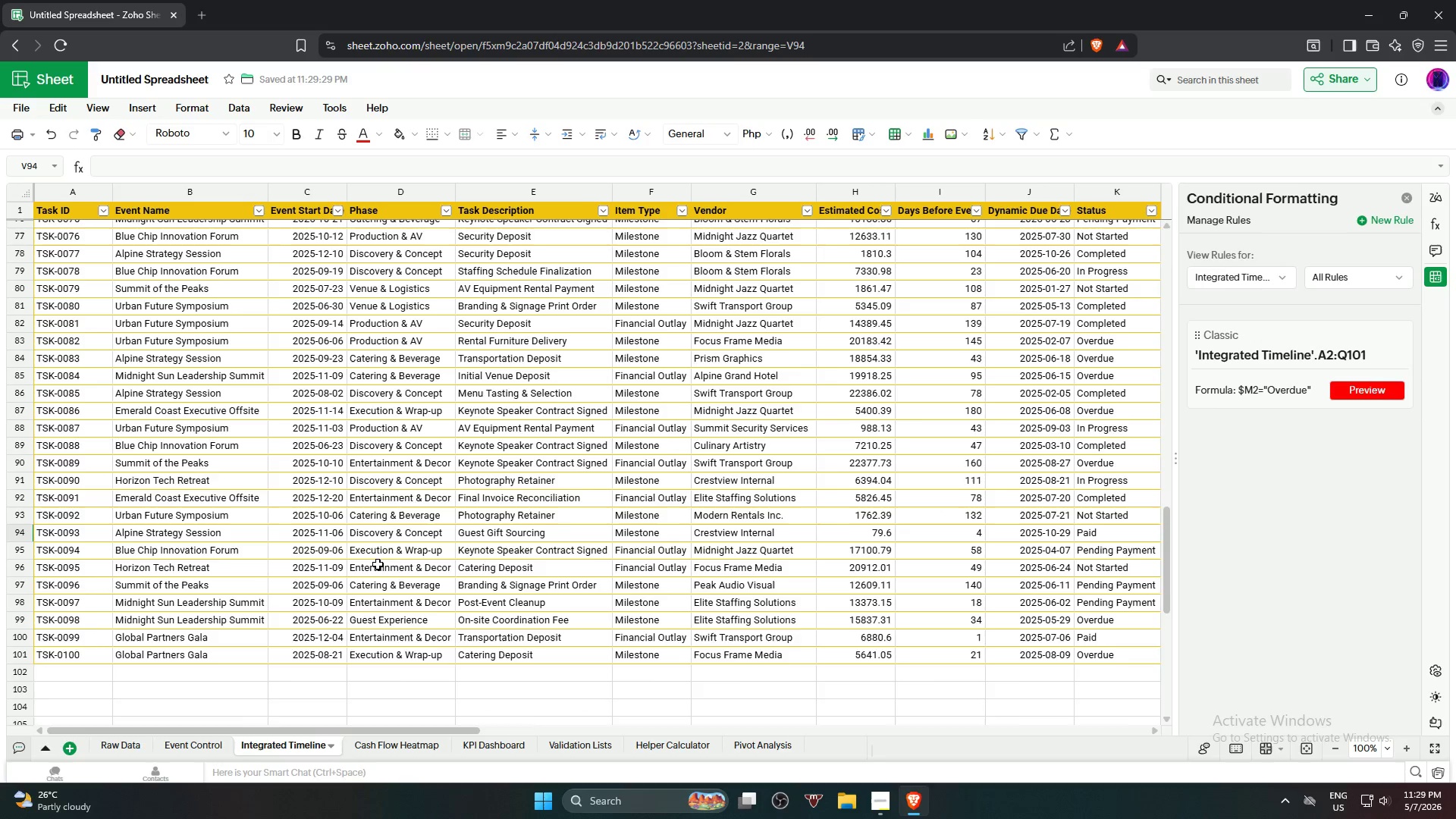 
scroll: coordinate [447, 525], scroll_direction: up, amount: 9.0
 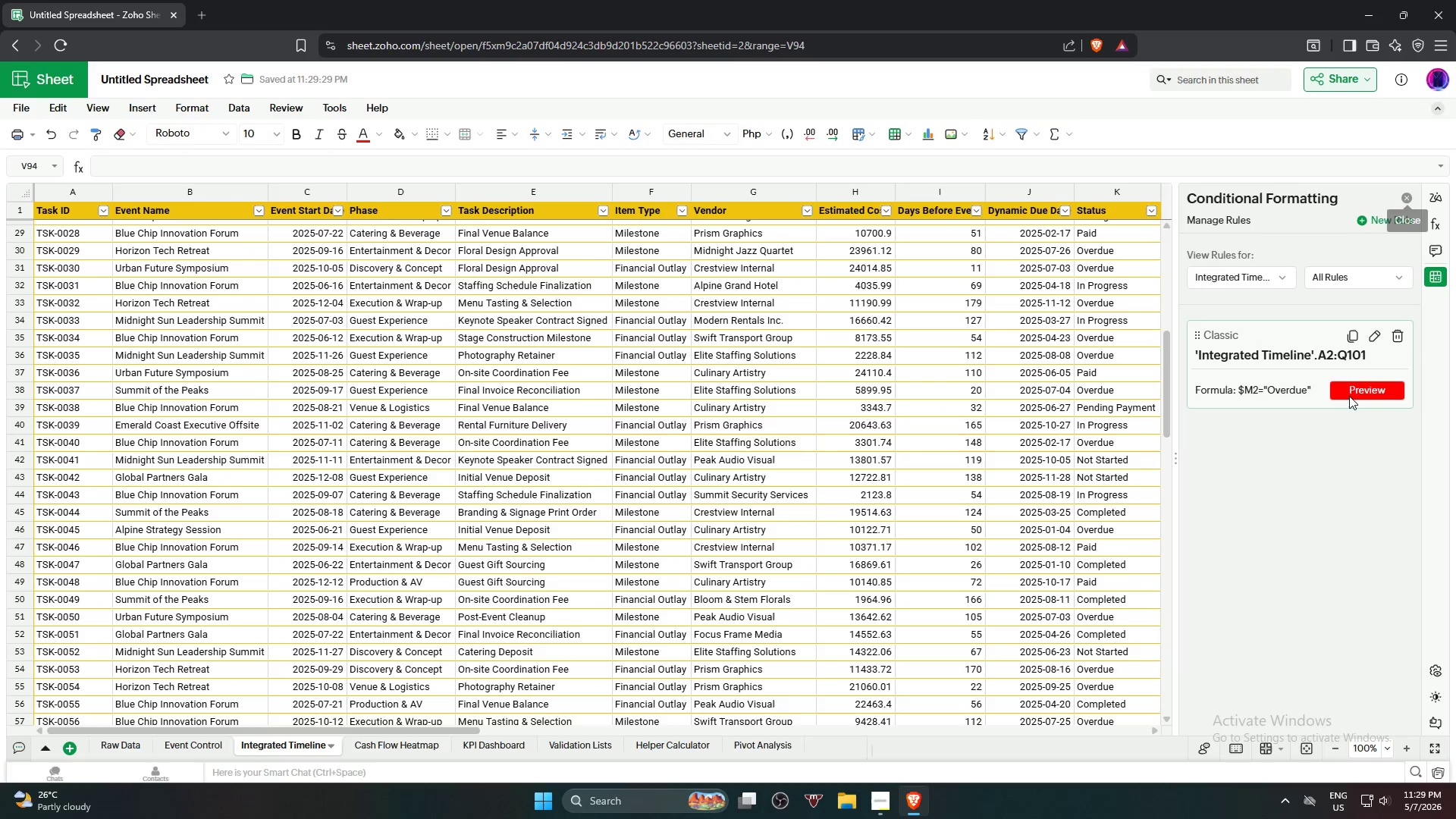 
left_click([1375, 343])
 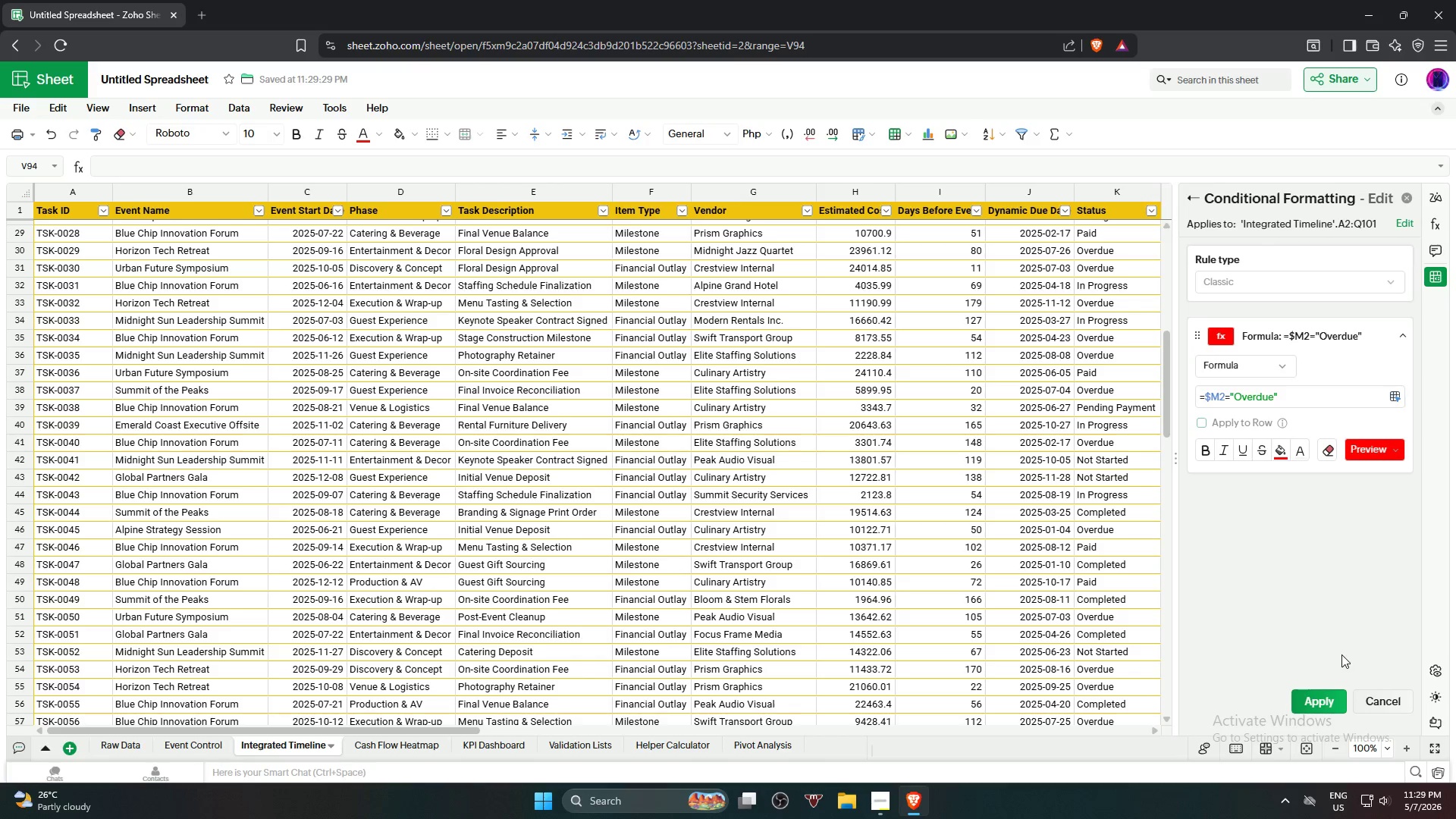 
left_click([1360, 698])
 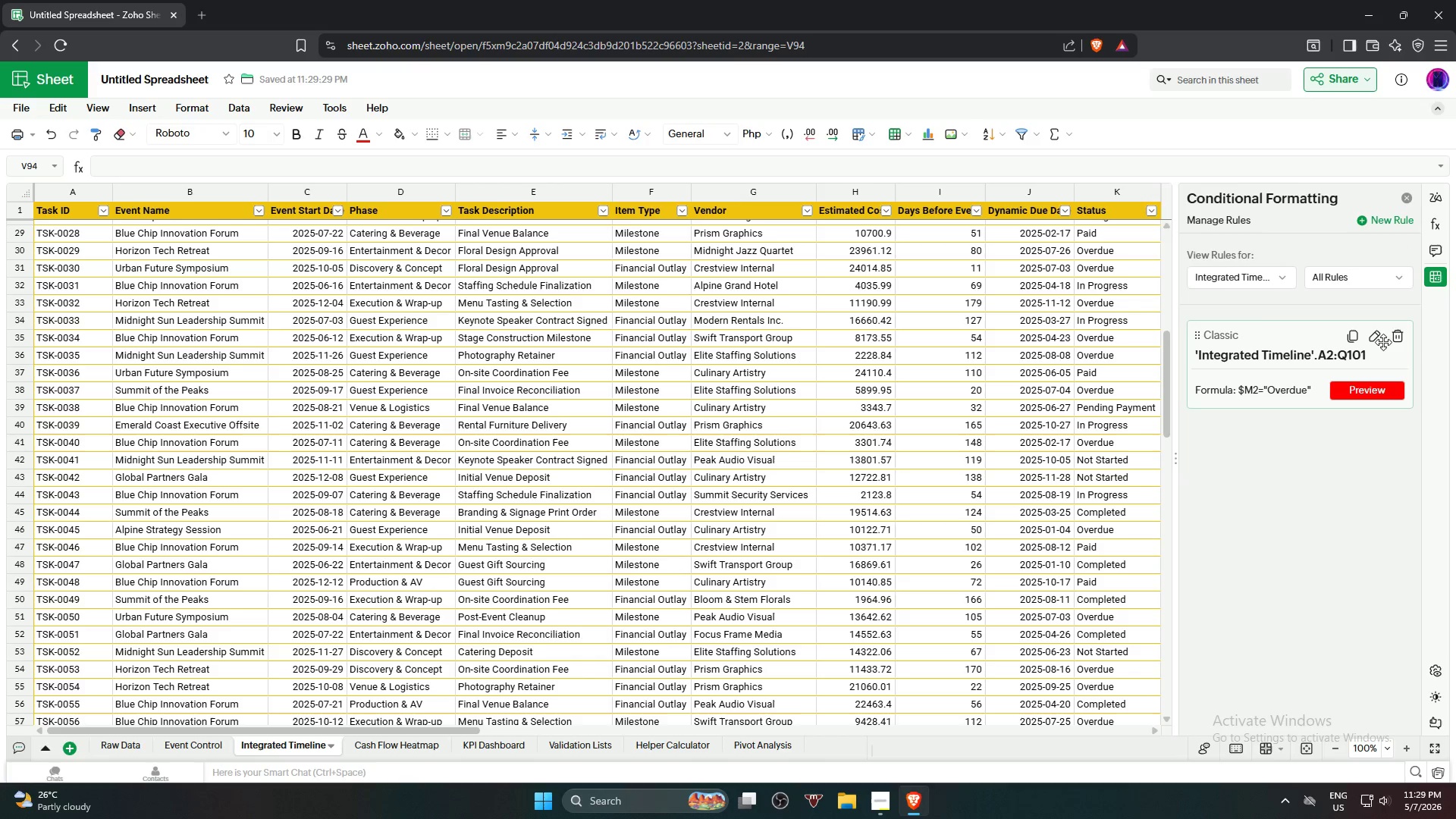 
left_click([1398, 345])
 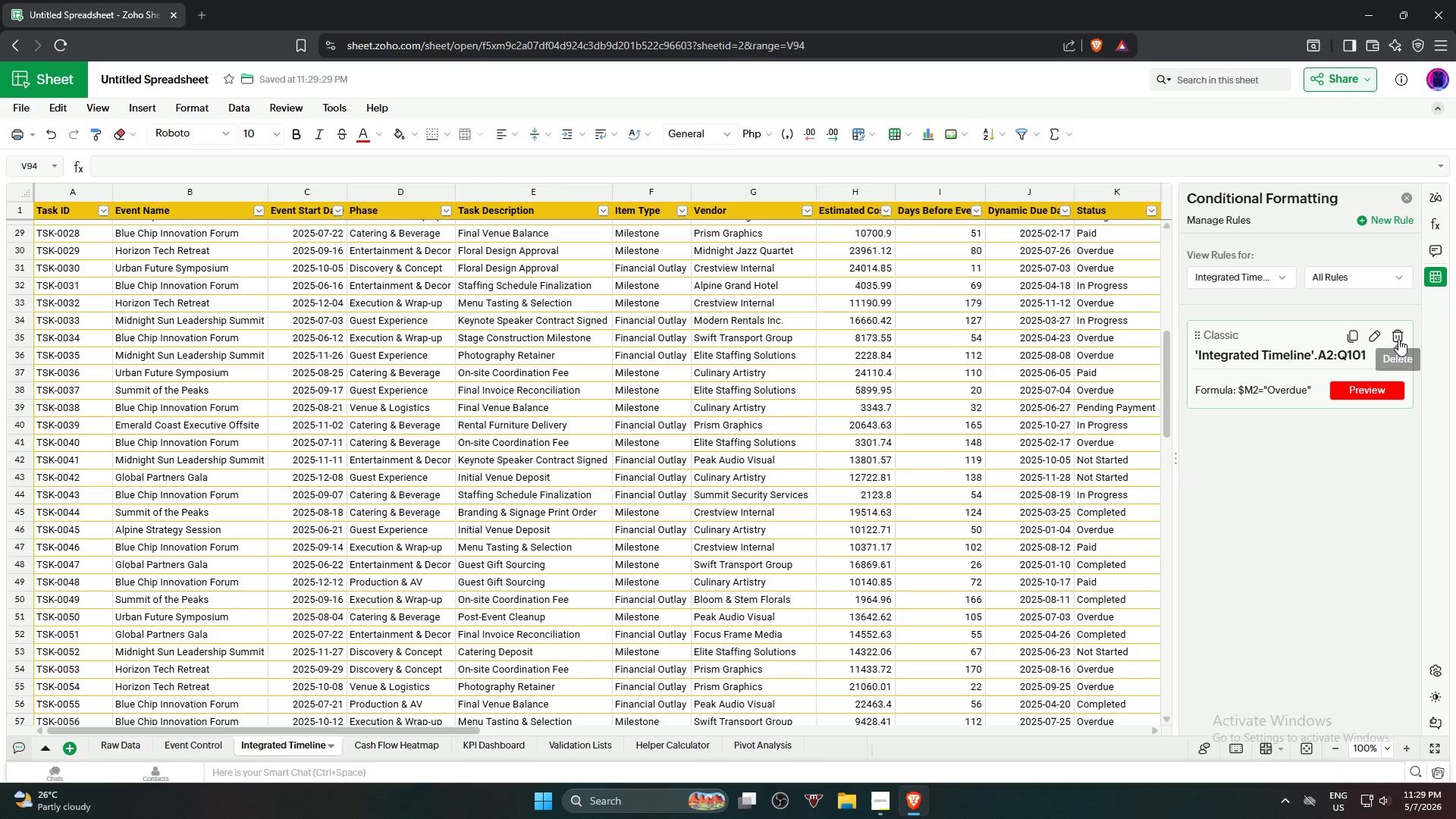 
left_click([1398, 339])
 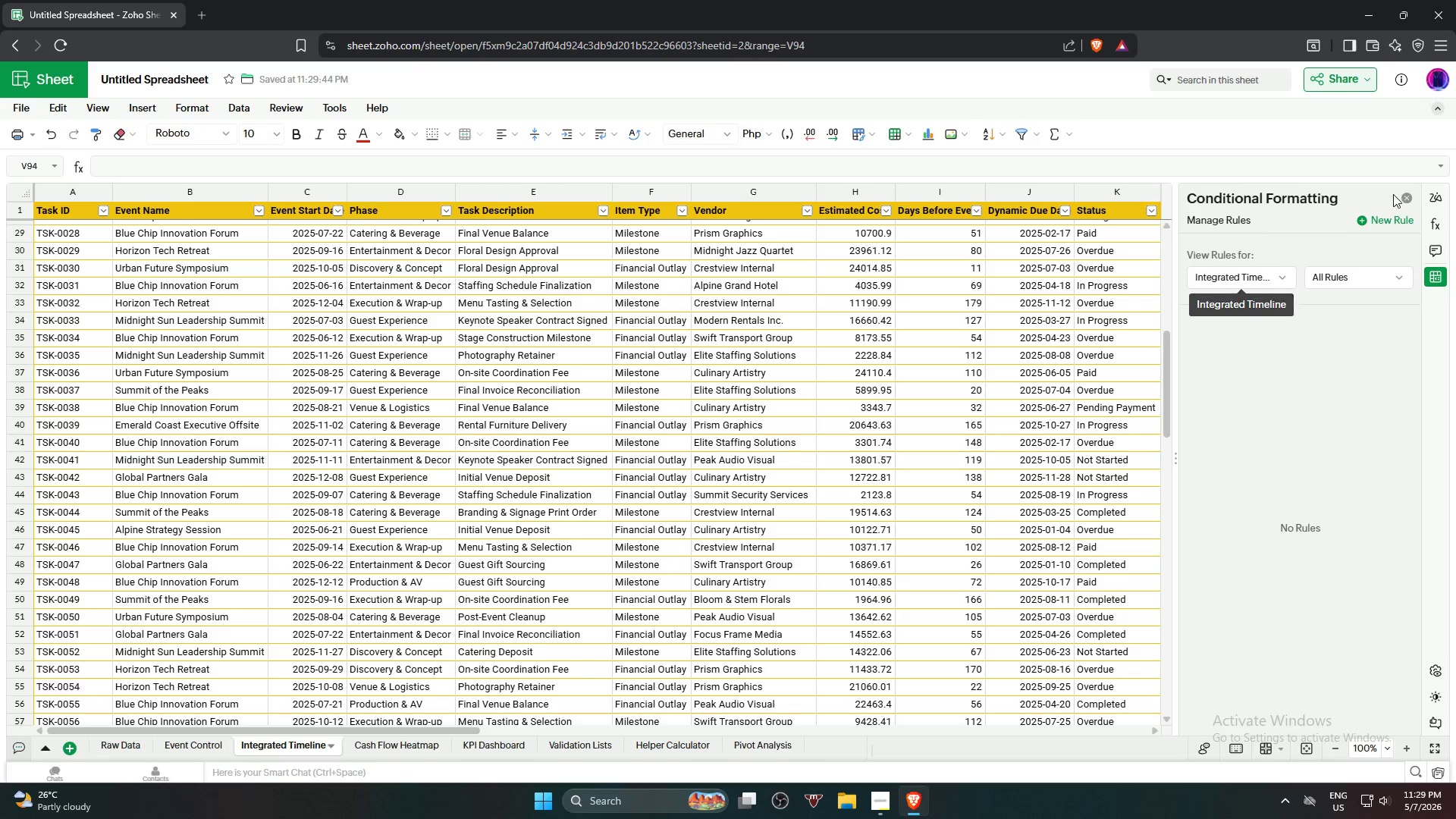 
left_click([550, 359])
 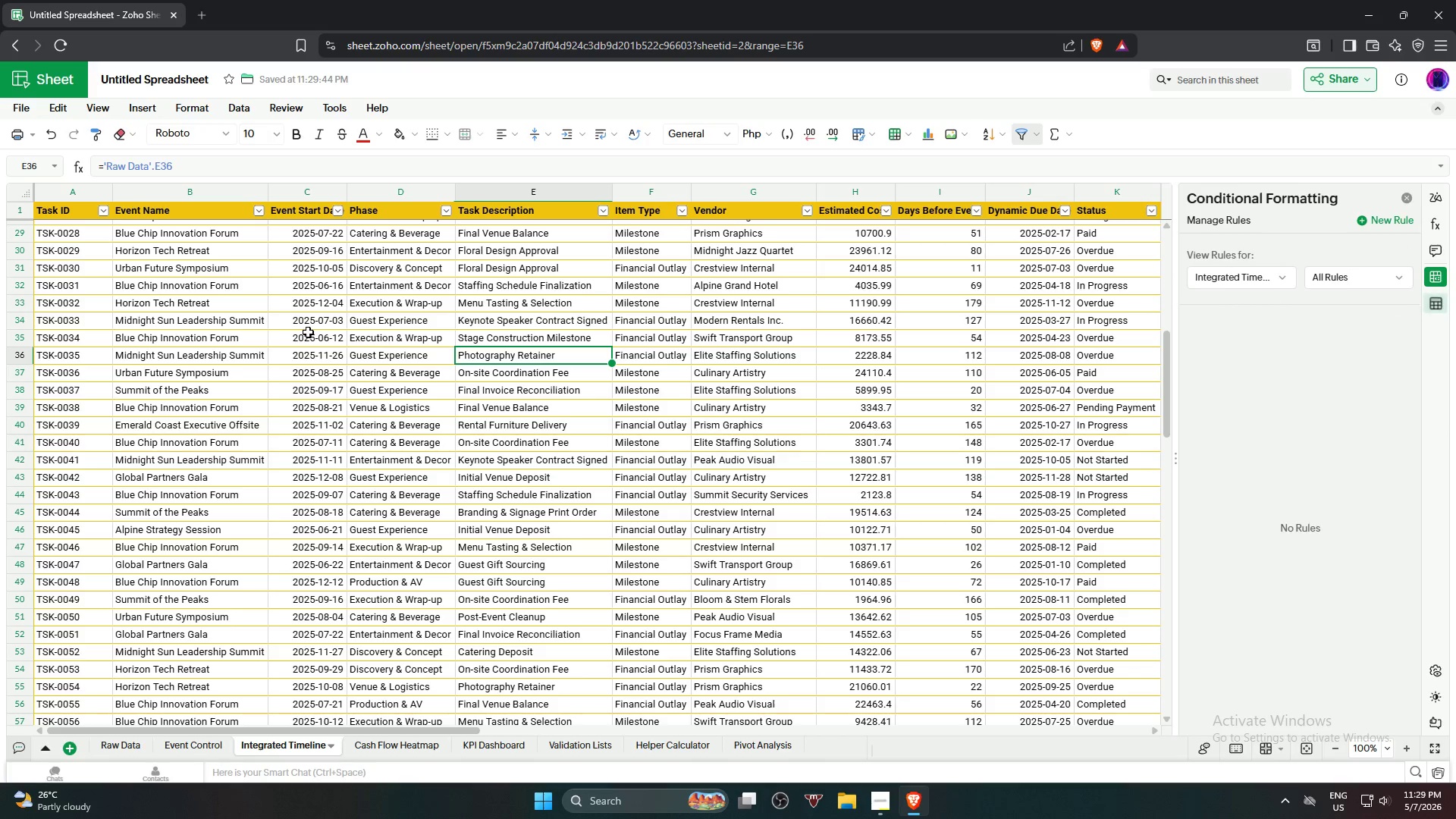 
scroll: coordinate [240, 340], scroll_direction: up, amount: 15.0
 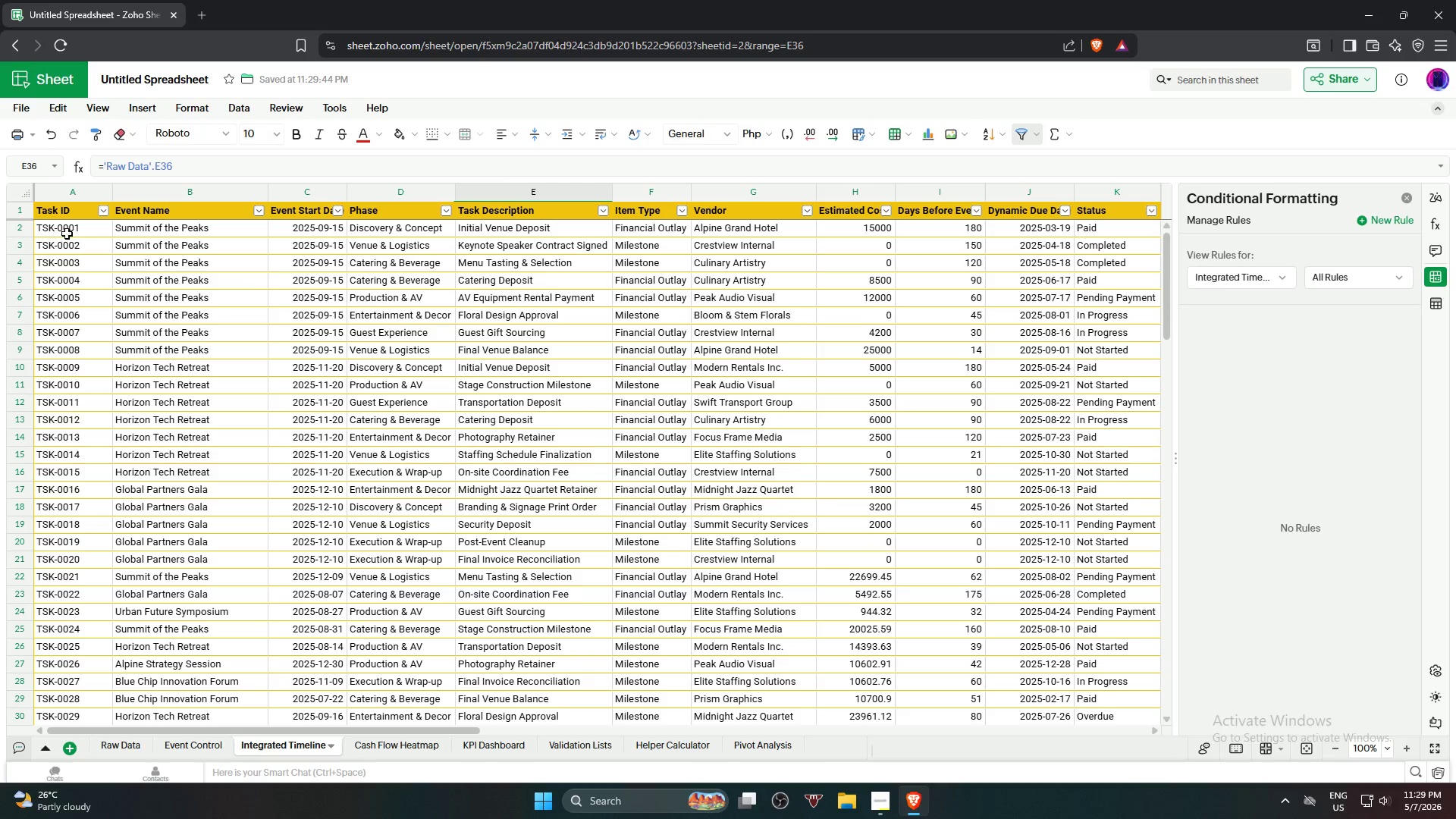 
left_click_drag(start_coordinate=[71, 228], to_coordinate=[472, 526])
 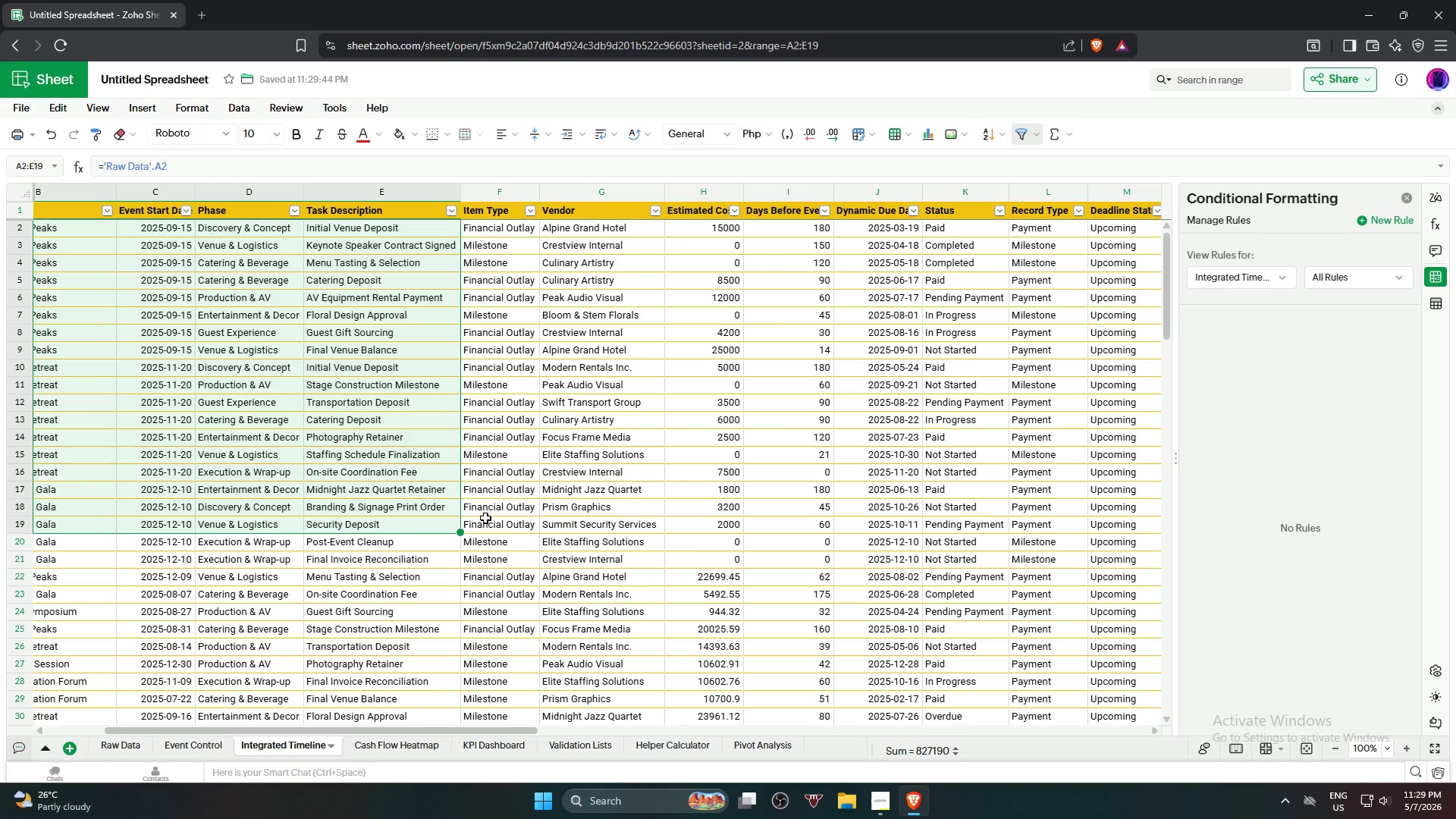 
hold_key(key=ShiftLeft, duration=7.98)
scroll: coordinate [241, 594], scroll_direction: down, amount: 16.0
 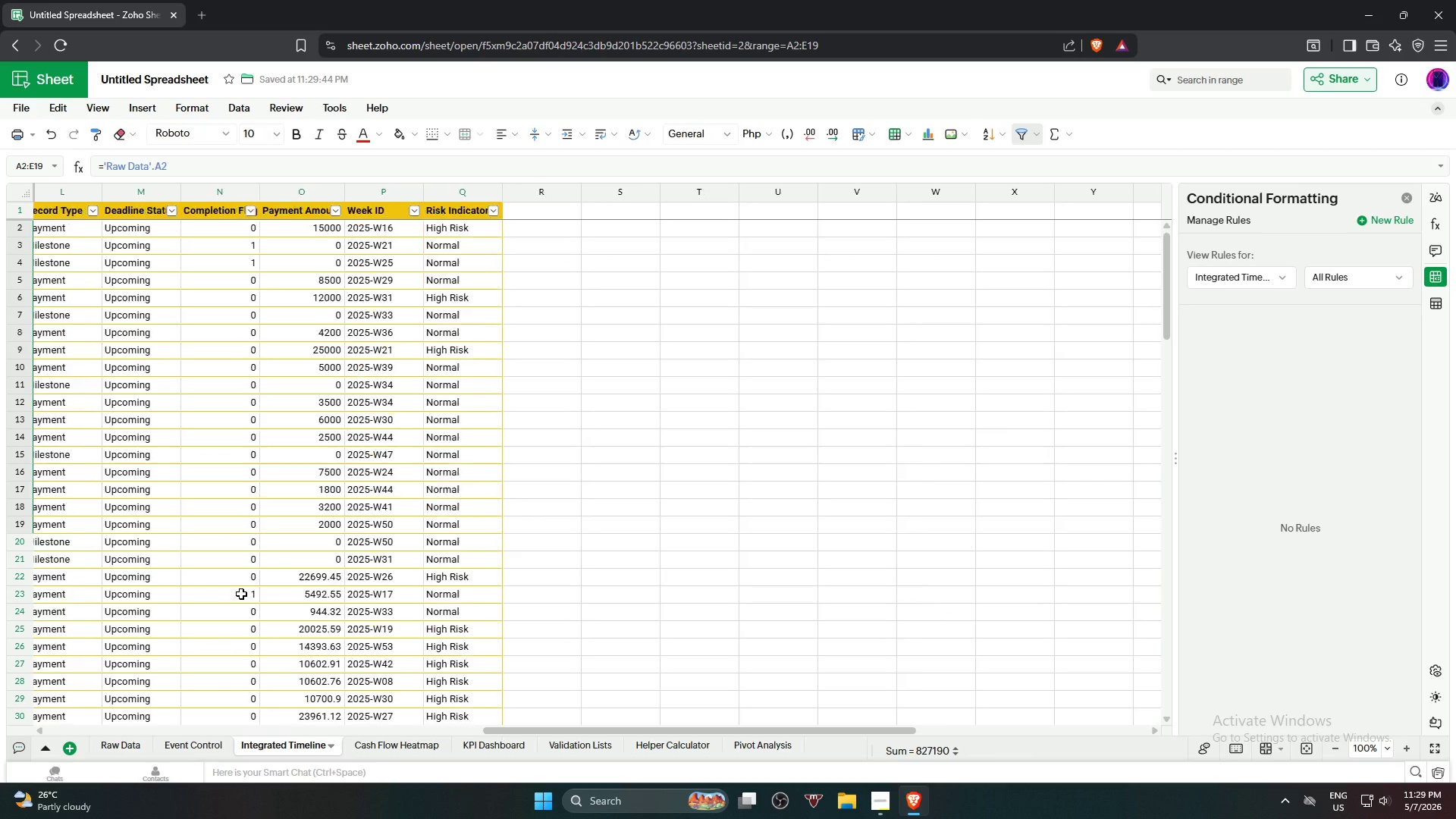 
scroll: coordinate [241, 594], scroll_direction: up, amount: 9.0
 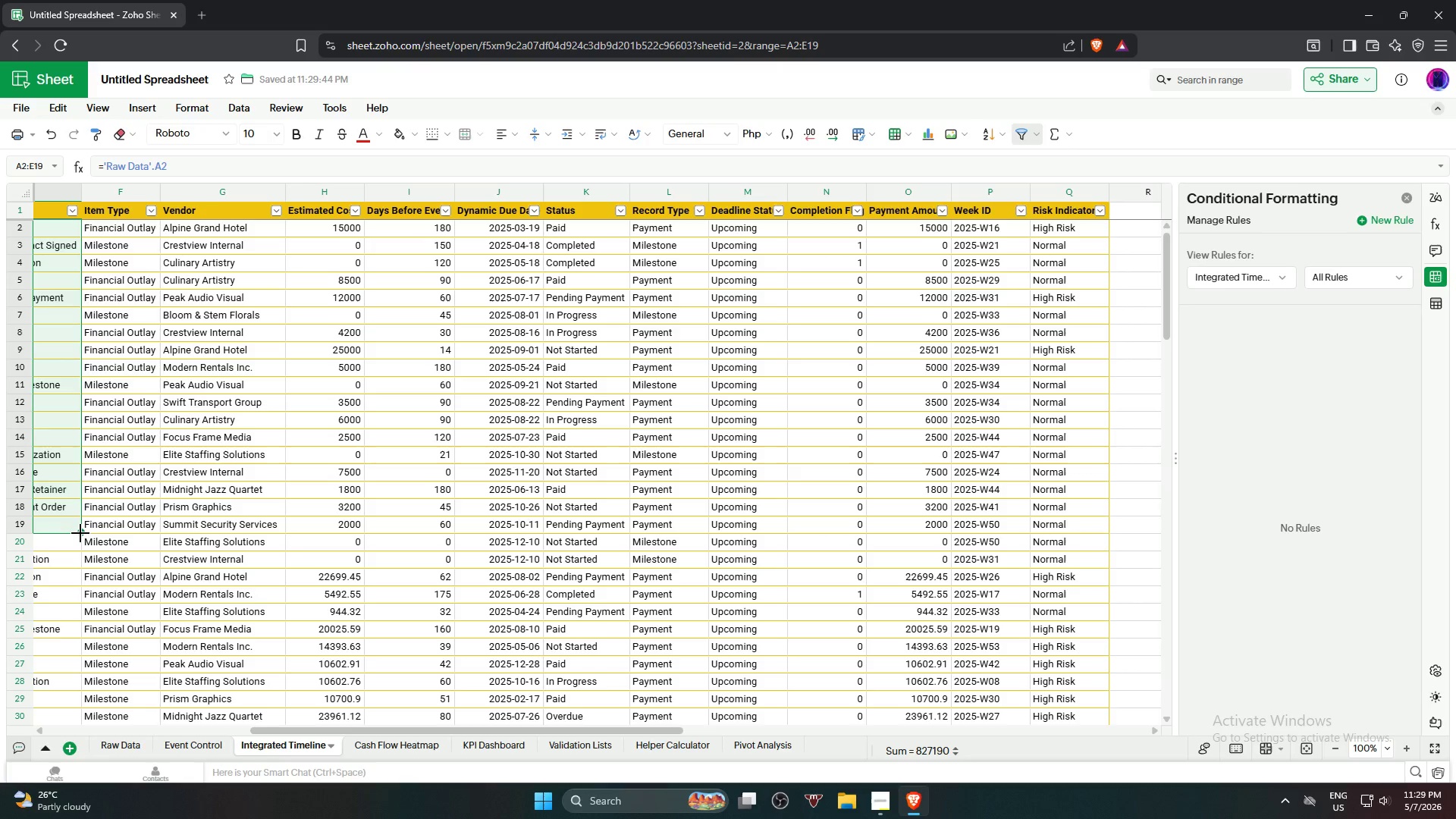 
left_click_drag(start_coordinate=[80, 532], to_coordinate=[796, 695])
 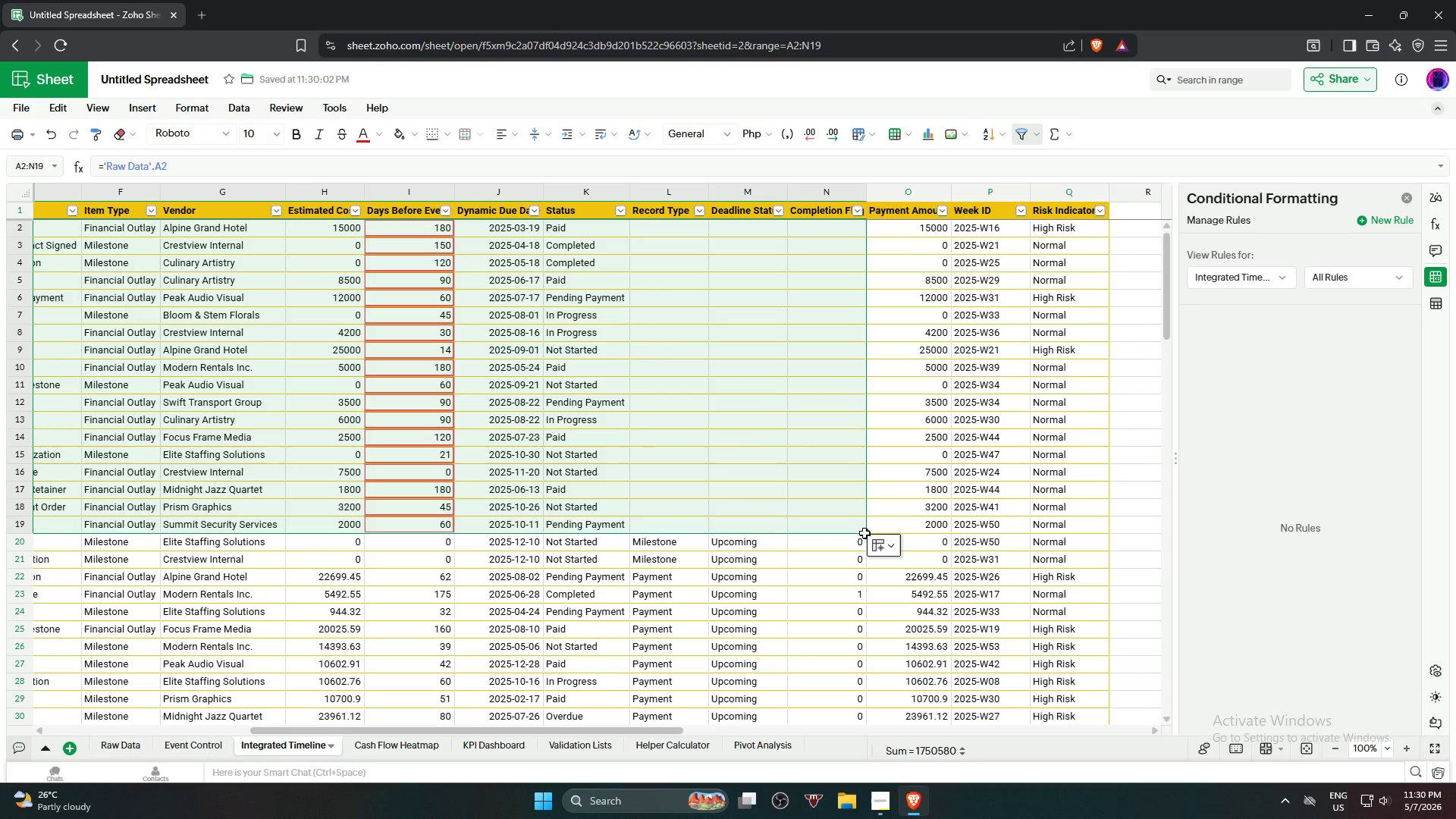 
key(Control+Z)
 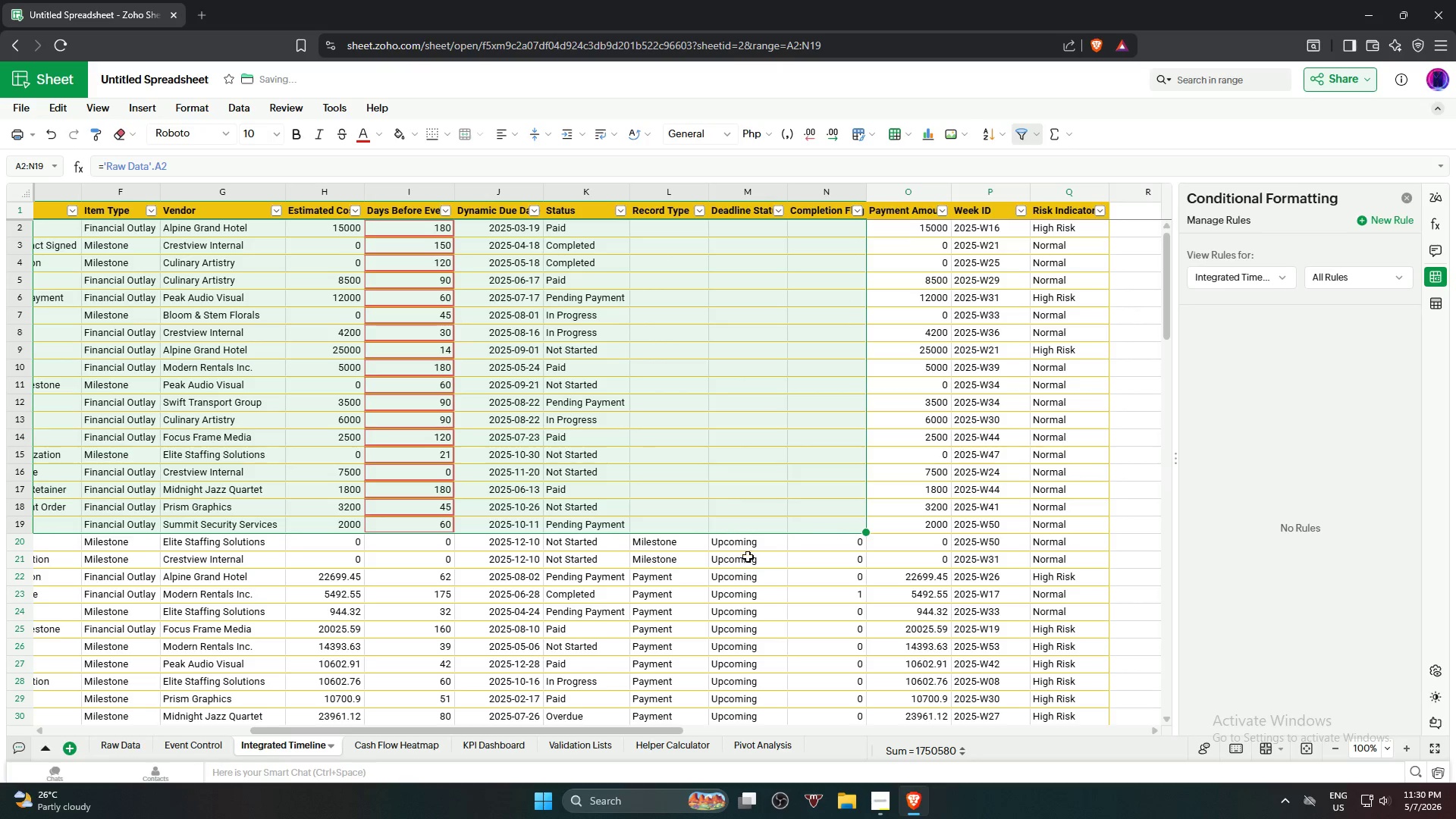 
key(Control+Z)
 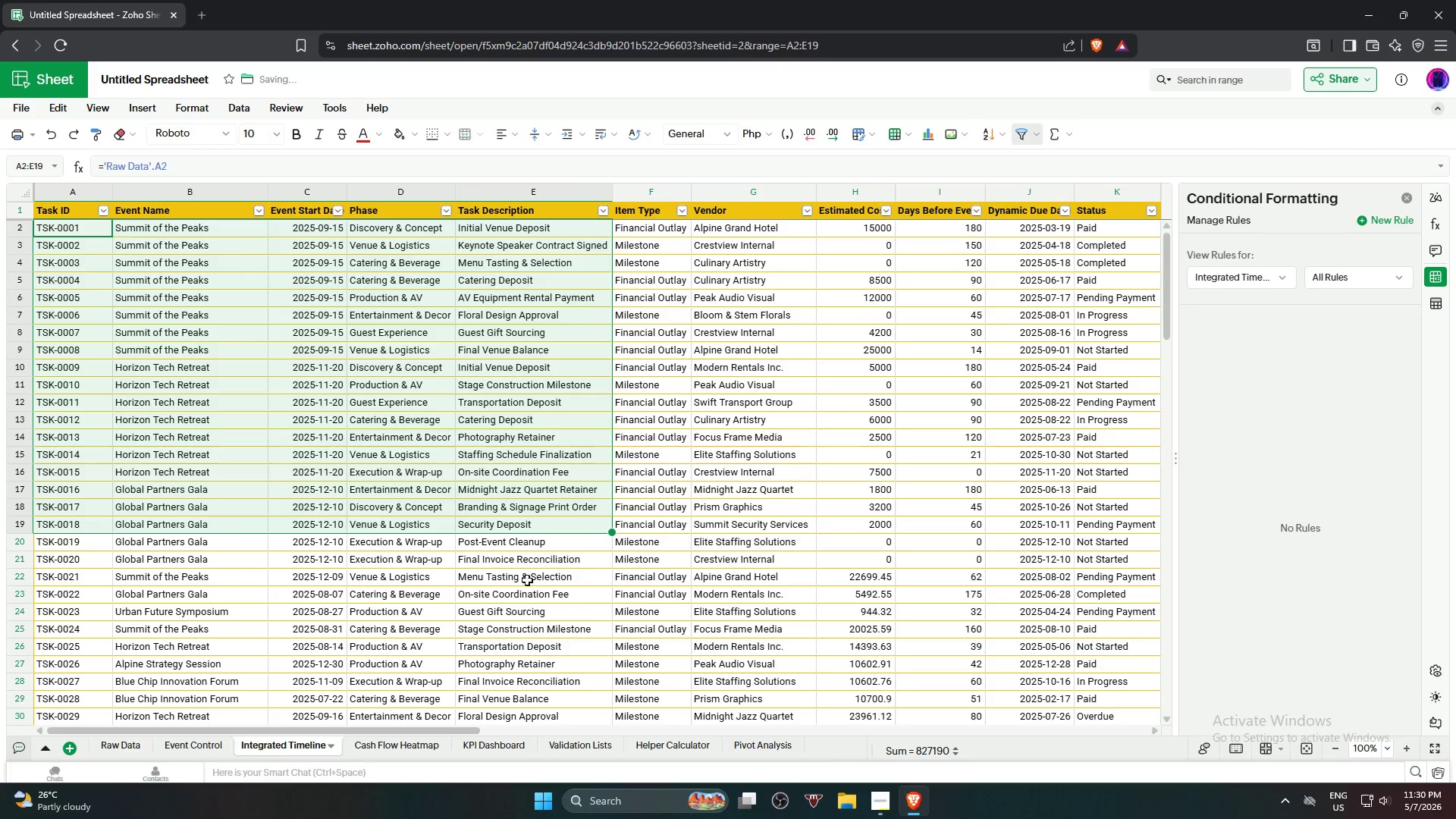 
left_click([496, 585])
 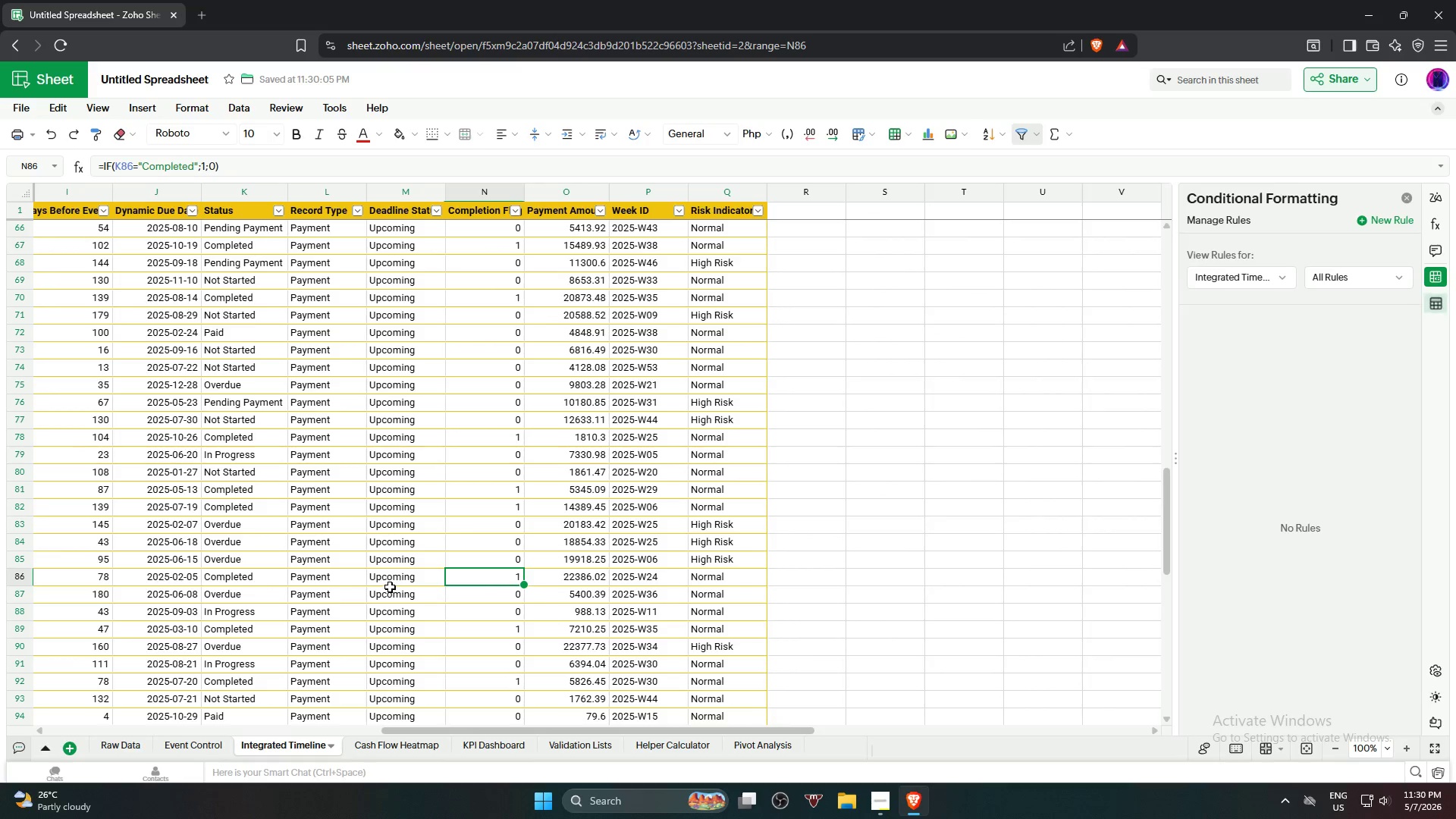 
scroll: coordinate [414, 559], scroll_direction: up, amount: 35.0
 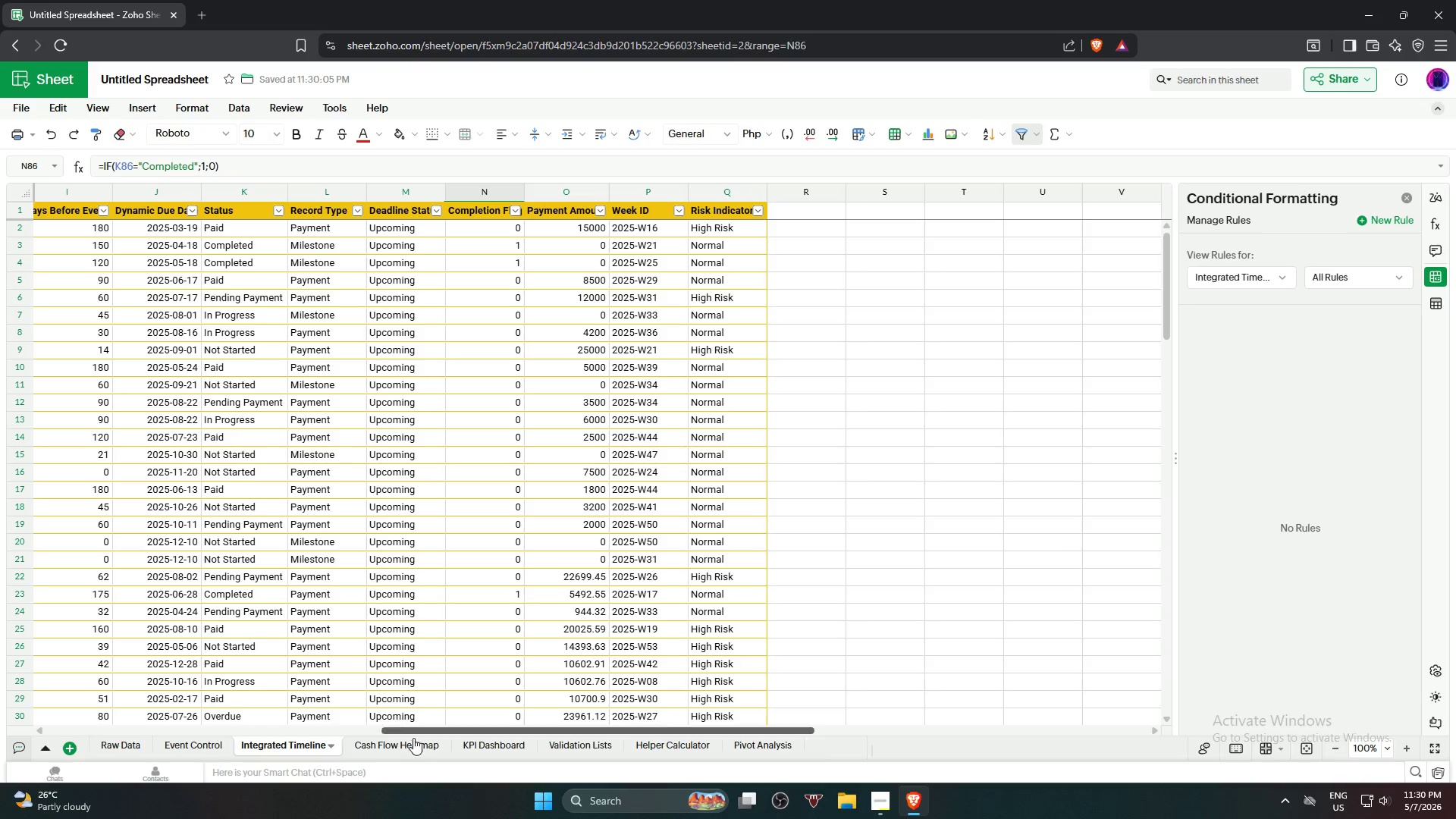 
left_click_drag(start_coordinate=[423, 730], to_coordinate=[0, 725])
 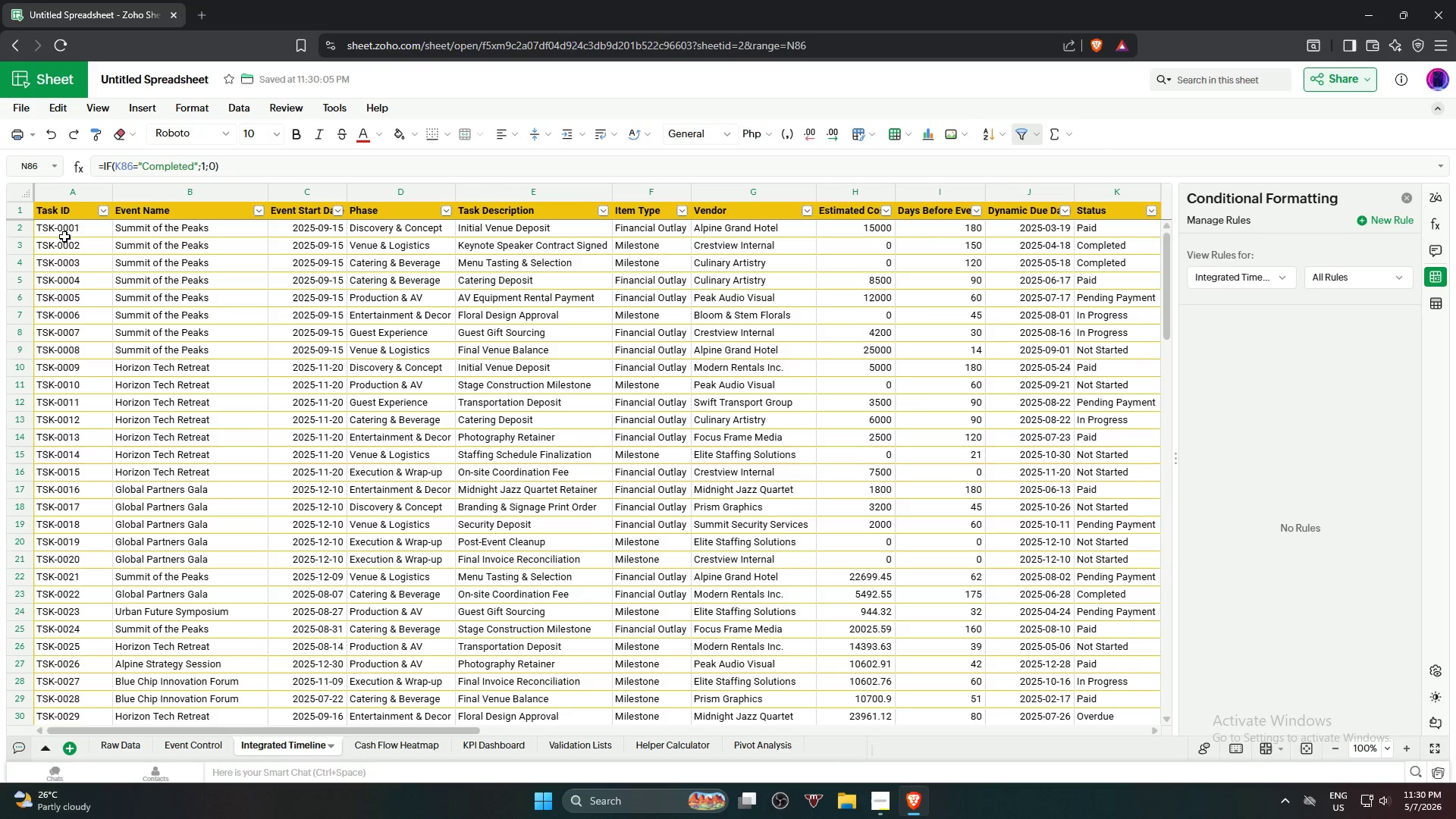 
left_click_drag(start_coordinate=[73, 228], to_coordinate=[818, 458])
 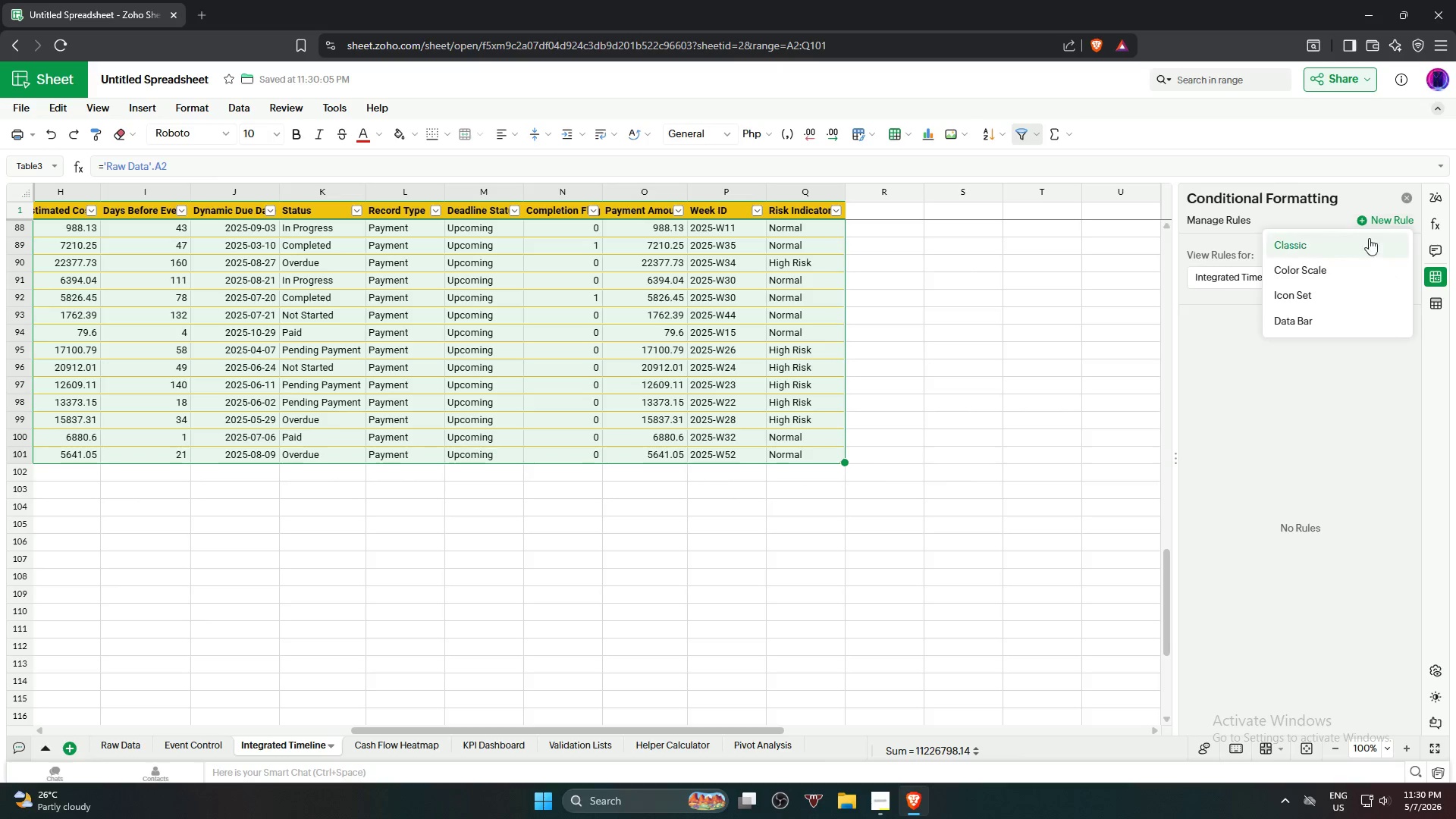 
left_click([1323, 246])
 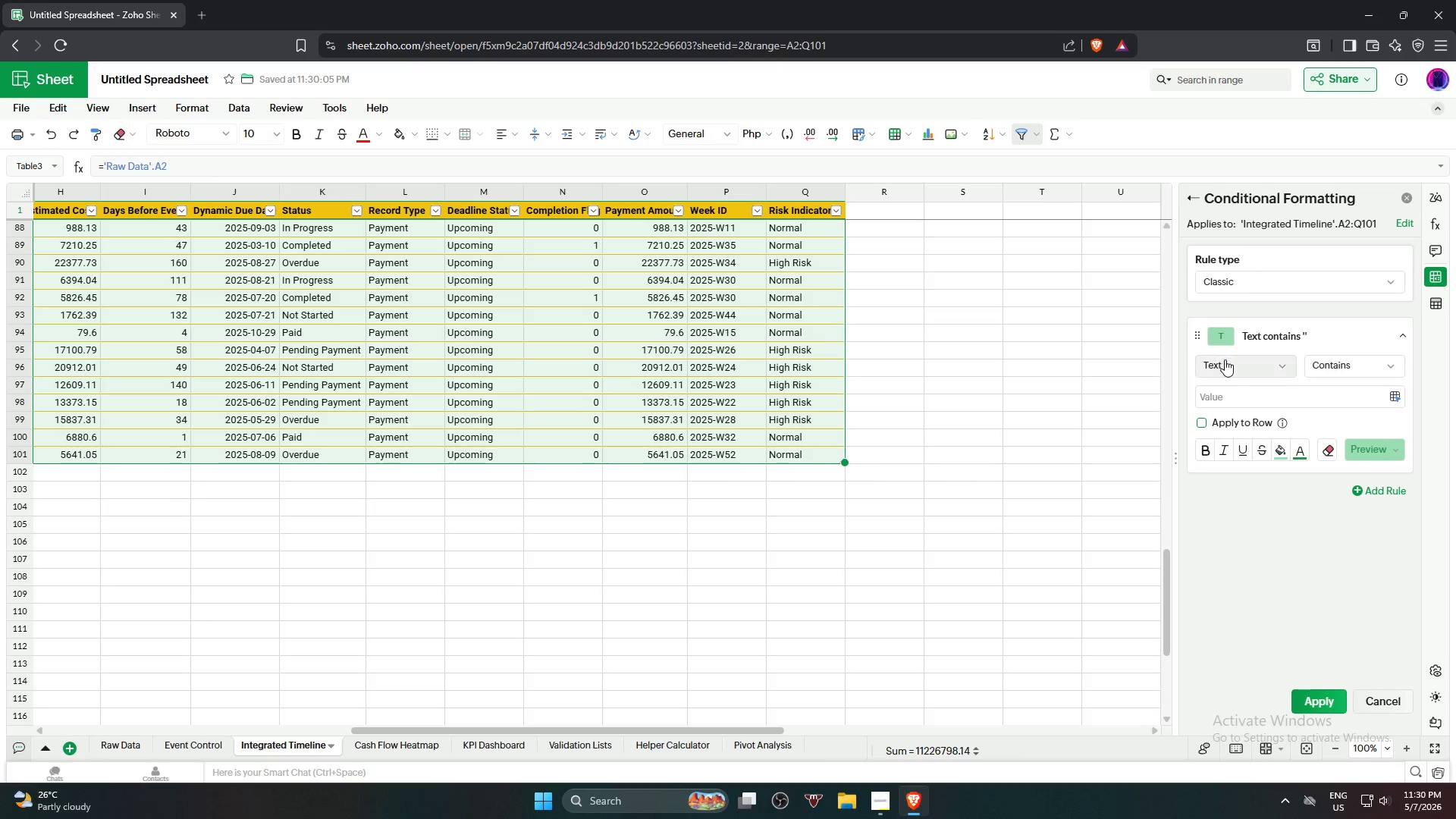 
left_click([1229, 399])
 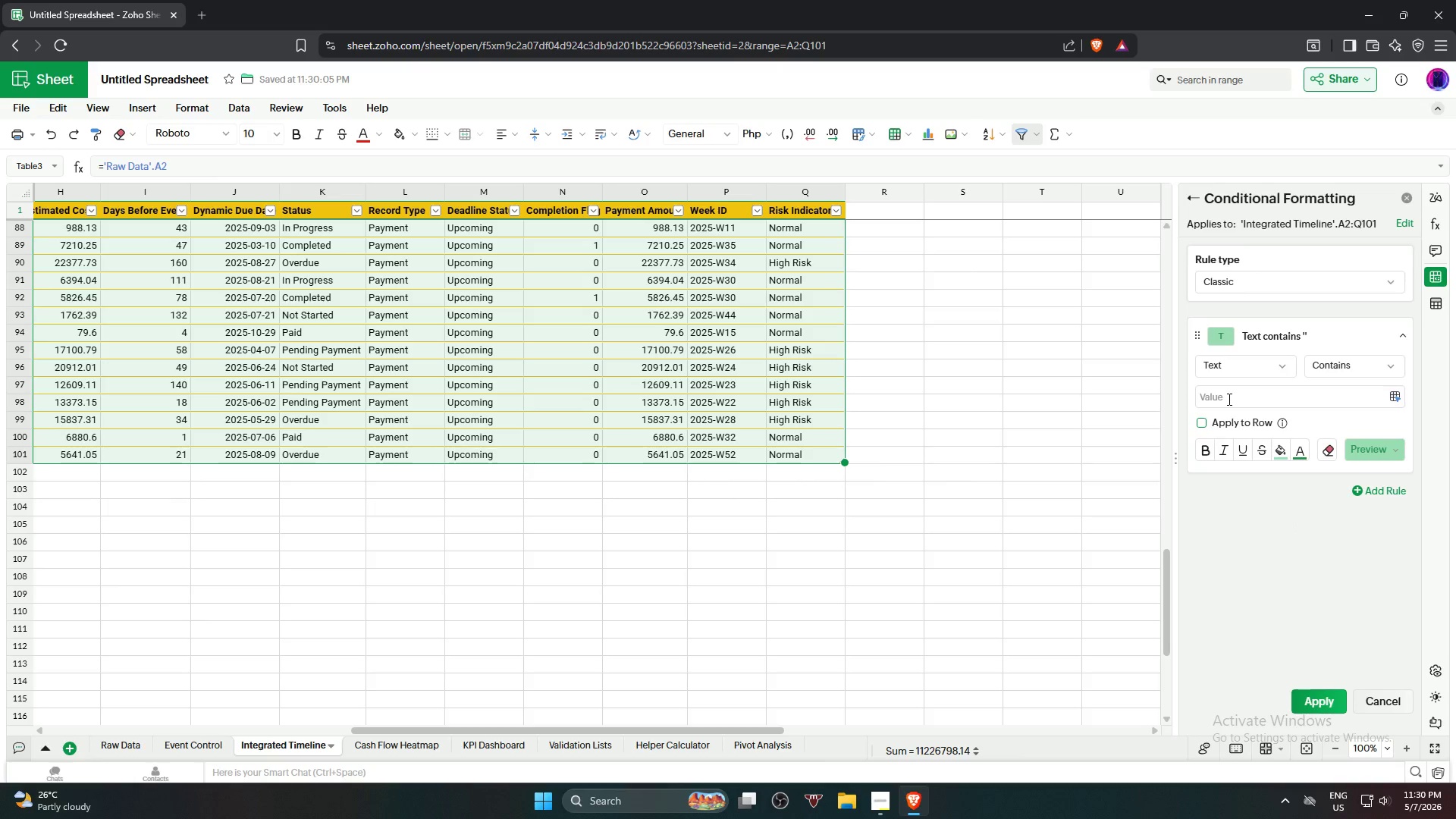 
type(Ovrdi)
key(Backspace)
type(ue)
 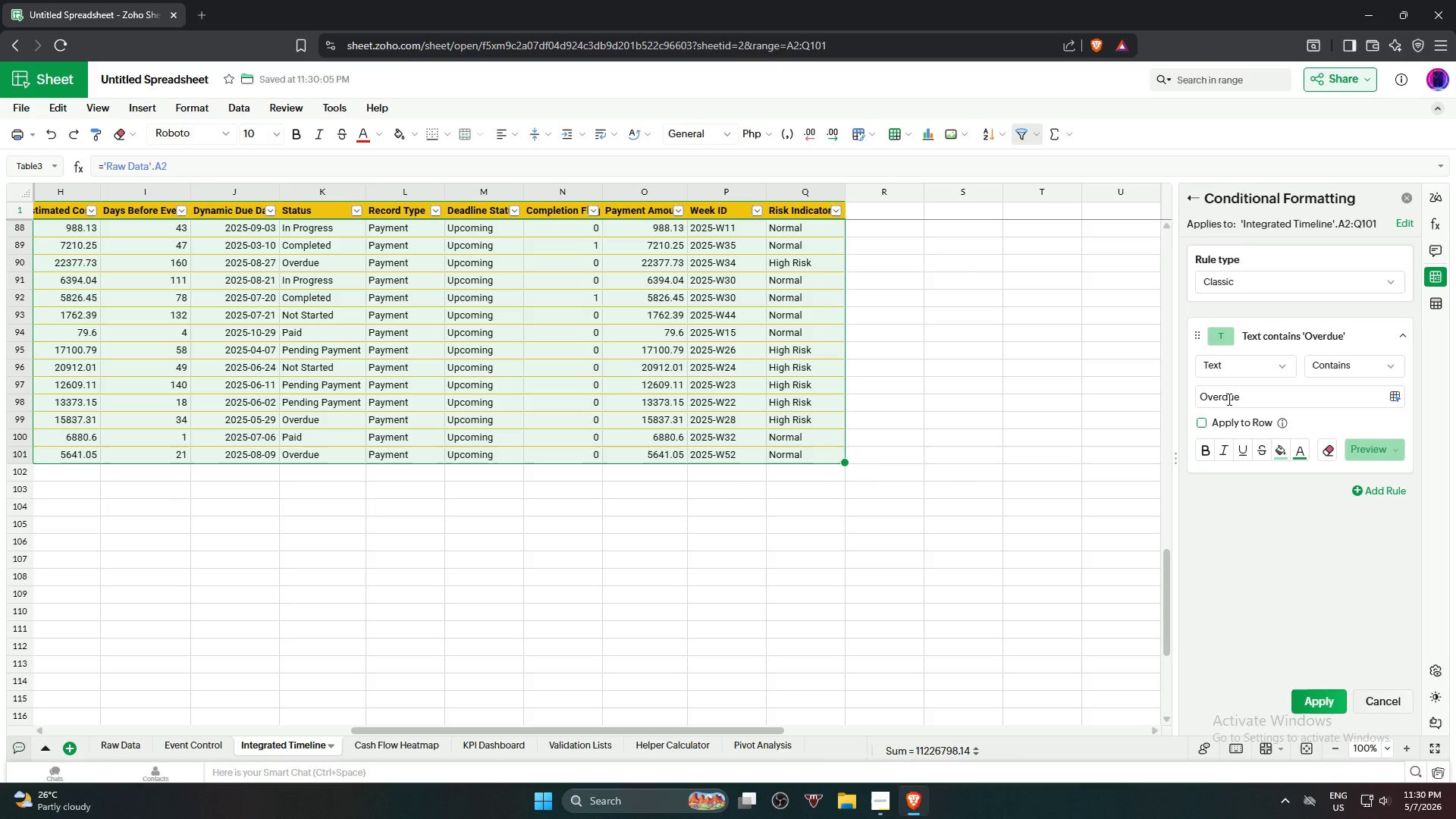 
left_click([1280, 451])
 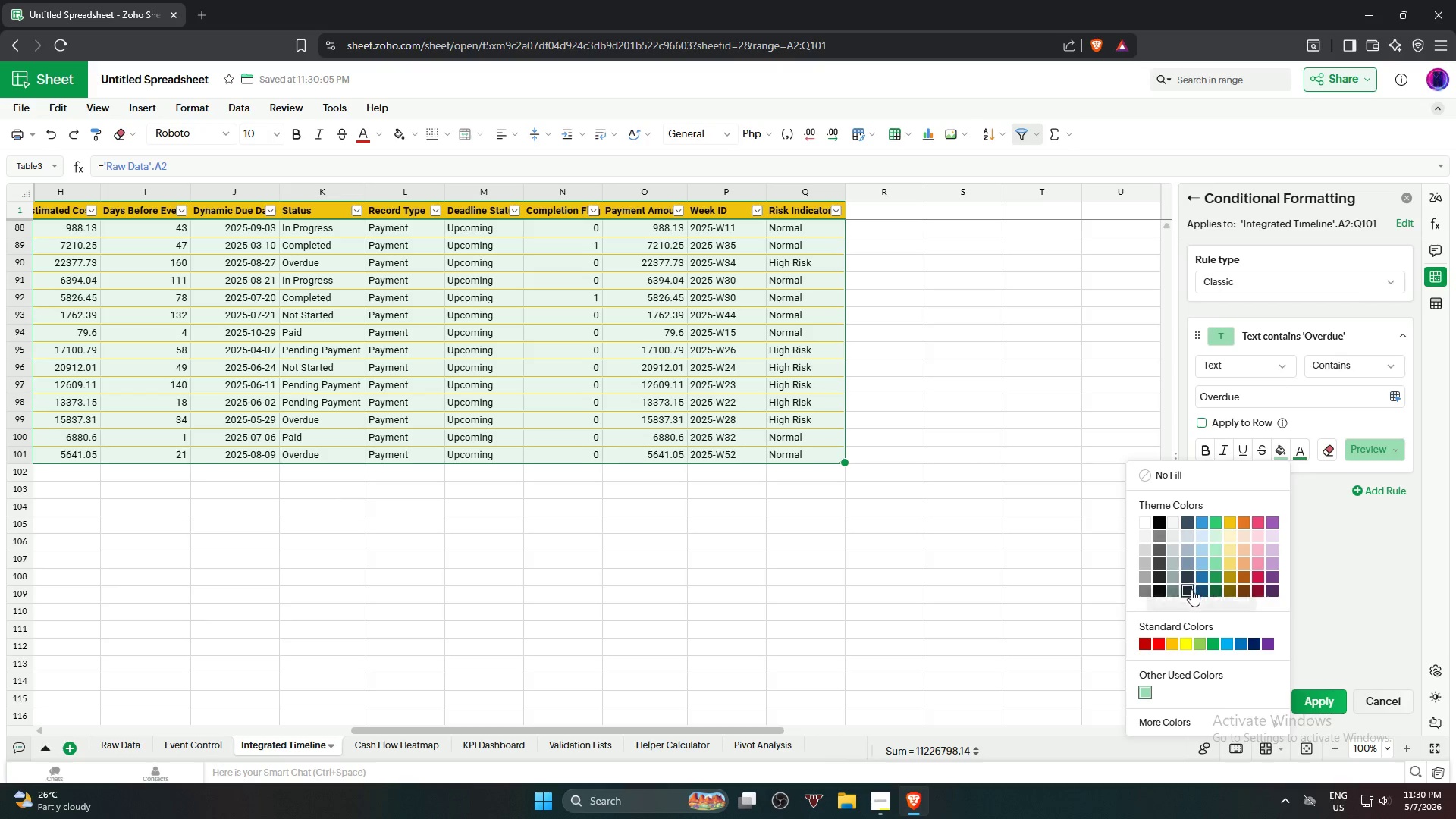 
left_click([1154, 647])
 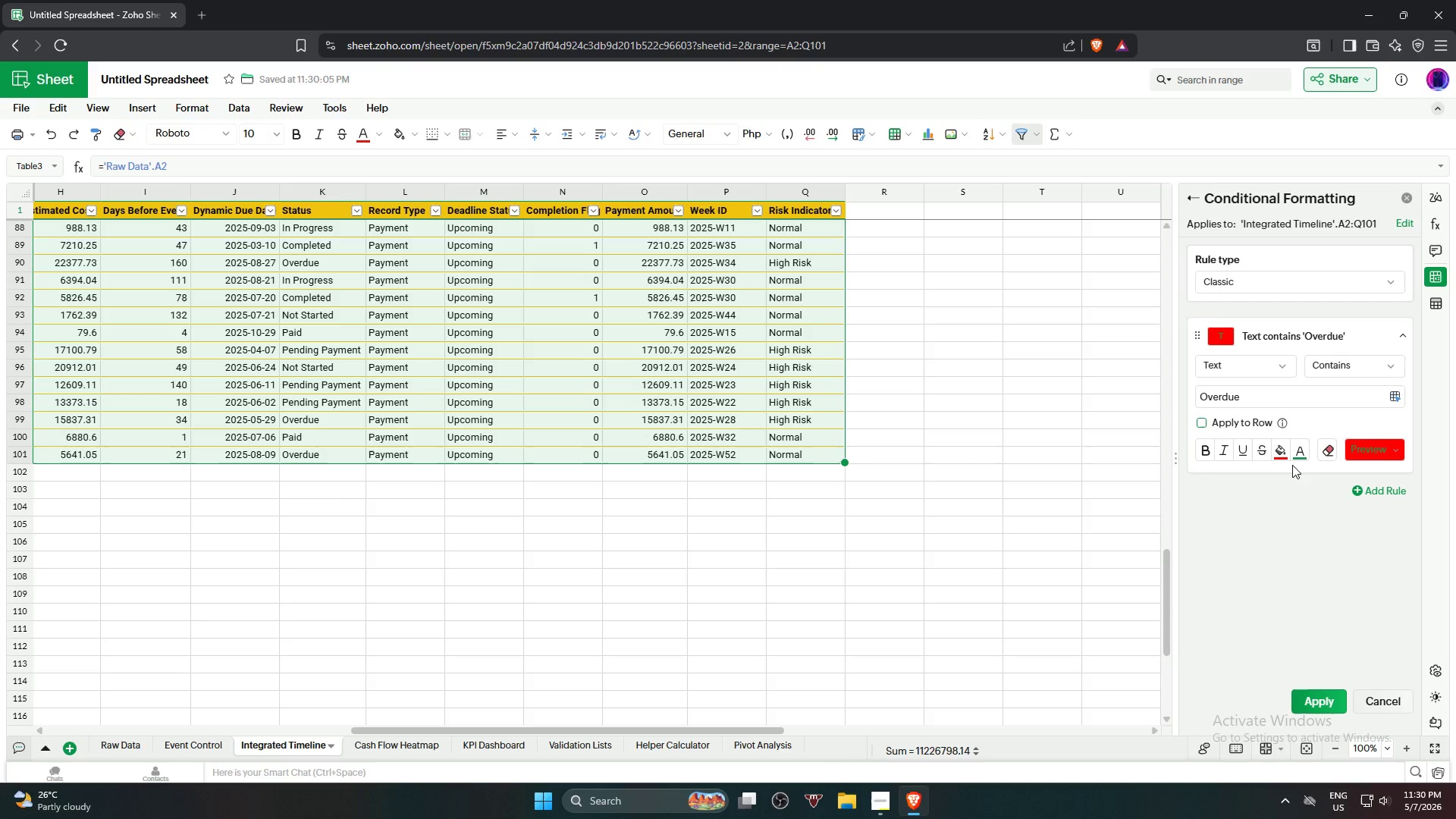 
left_click([1299, 454])
 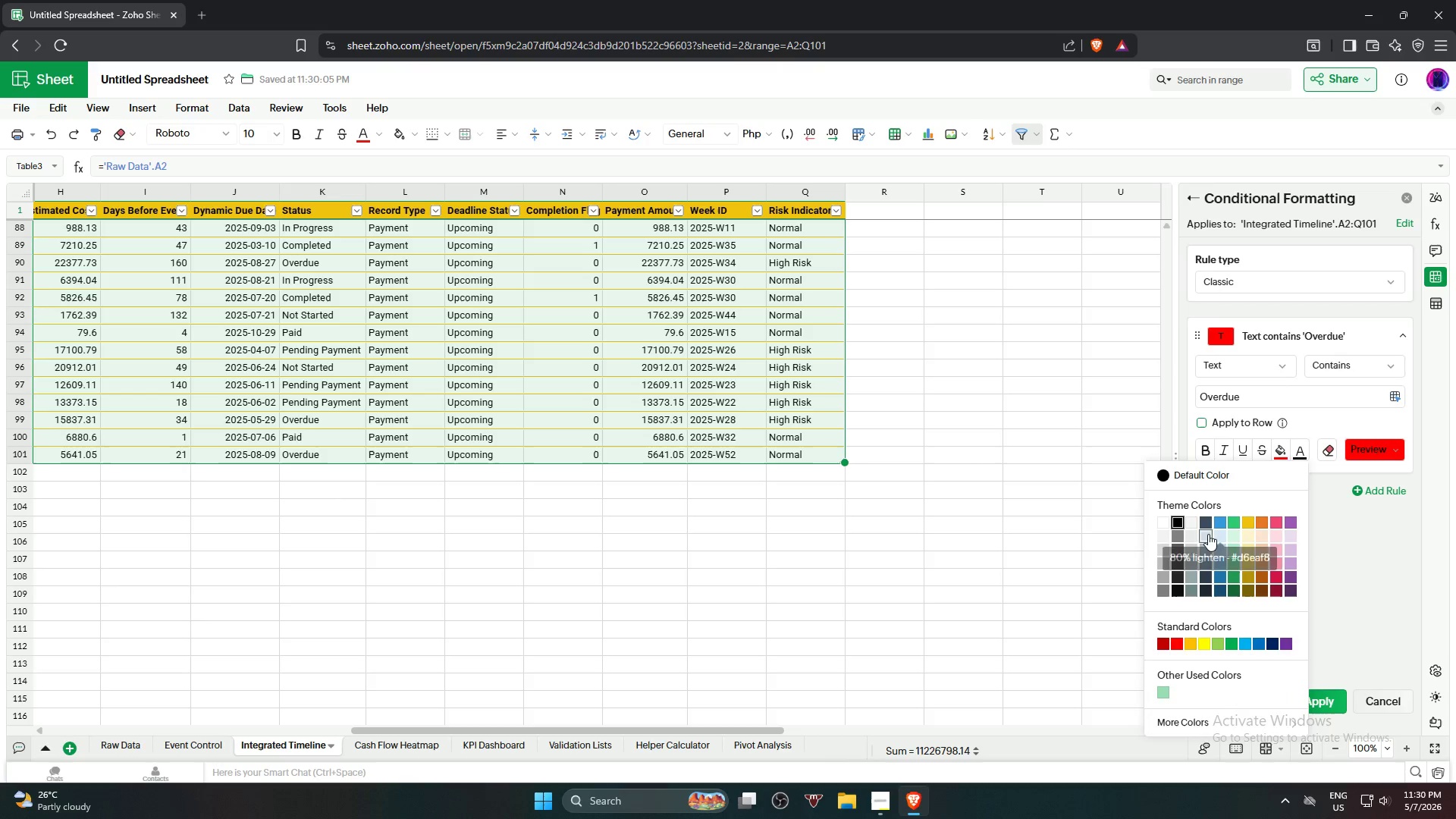 
left_click([1194, 524])
 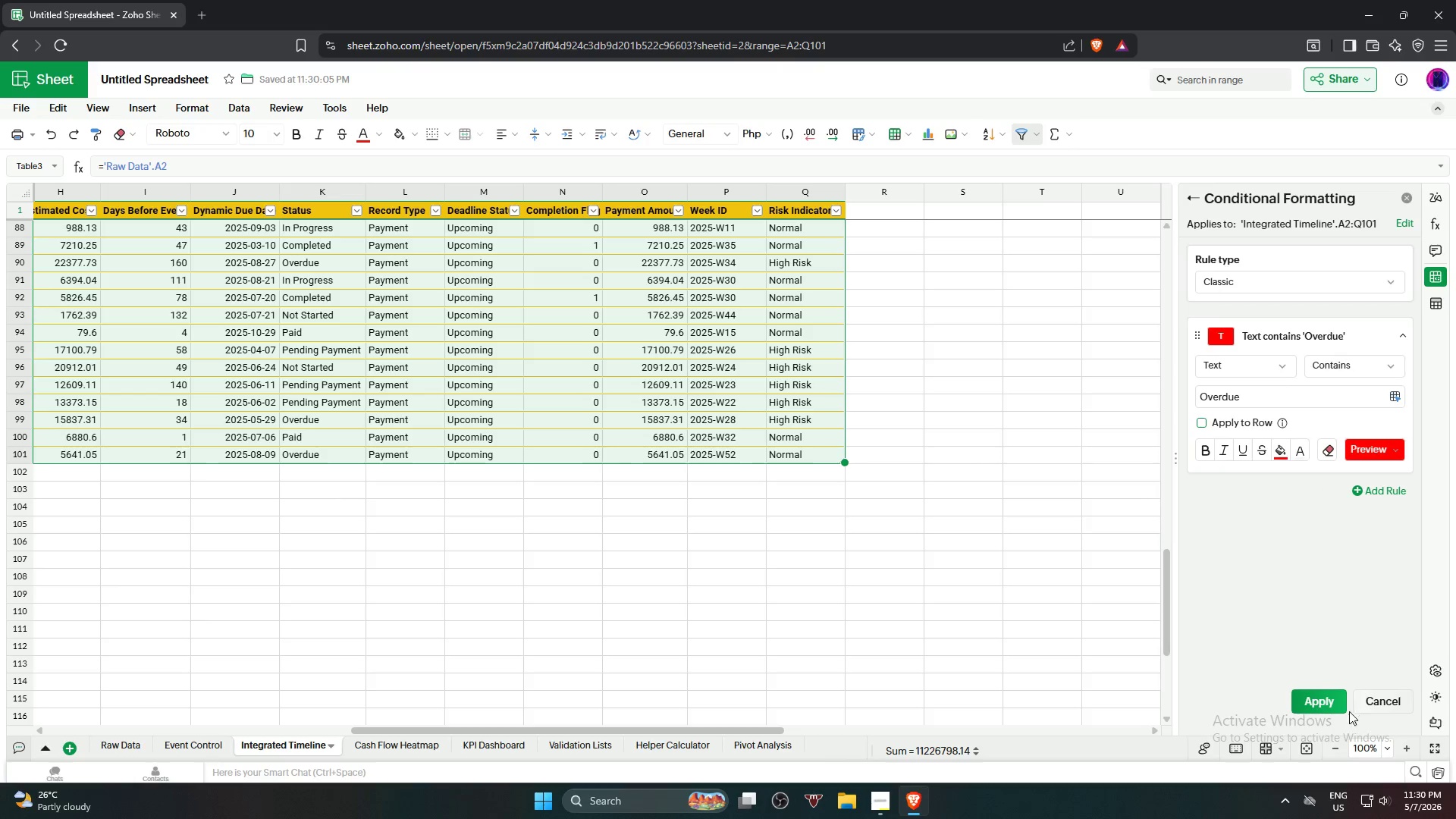 
left_click([1330, 704])
 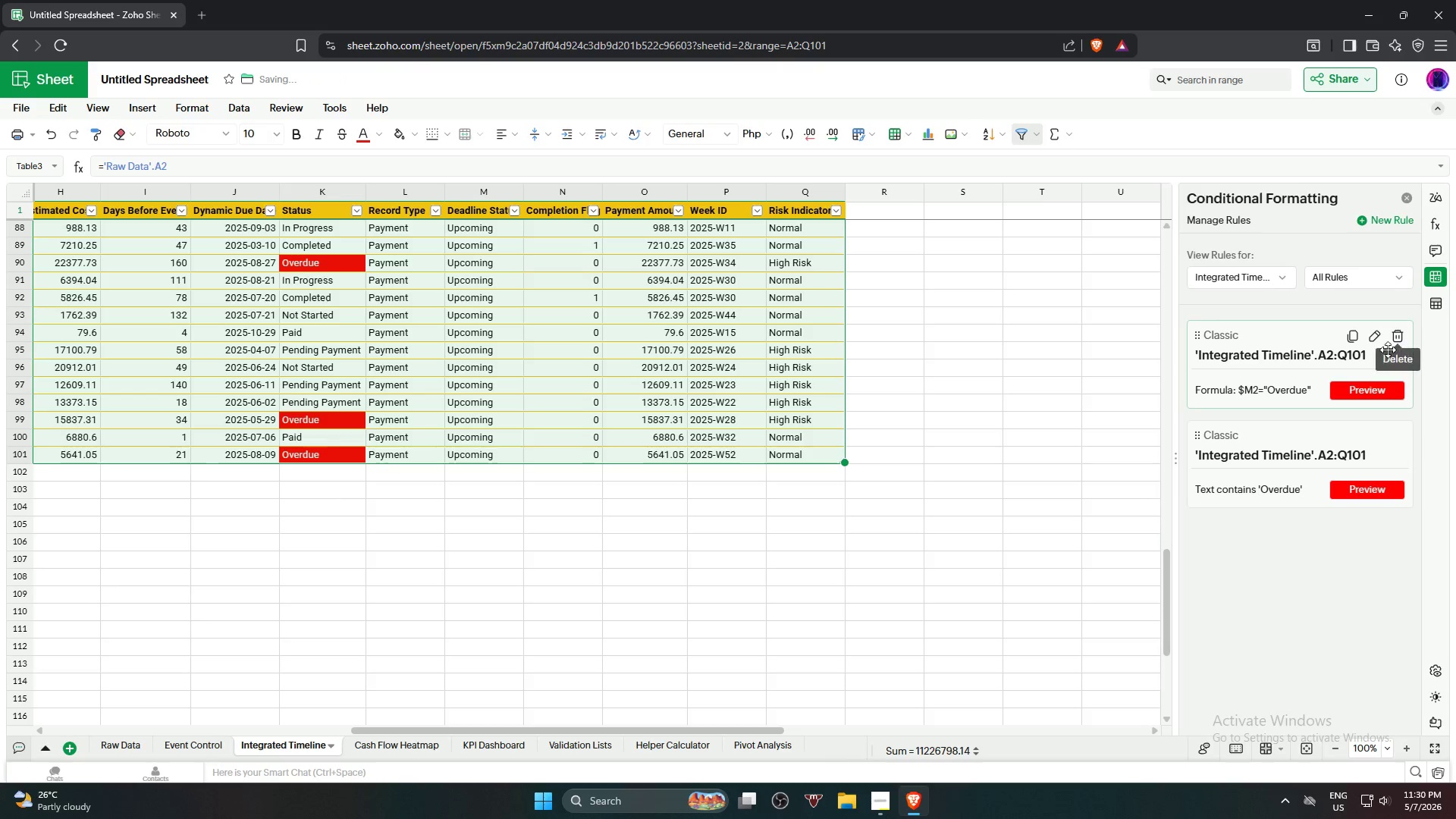 
wait(6.28)
 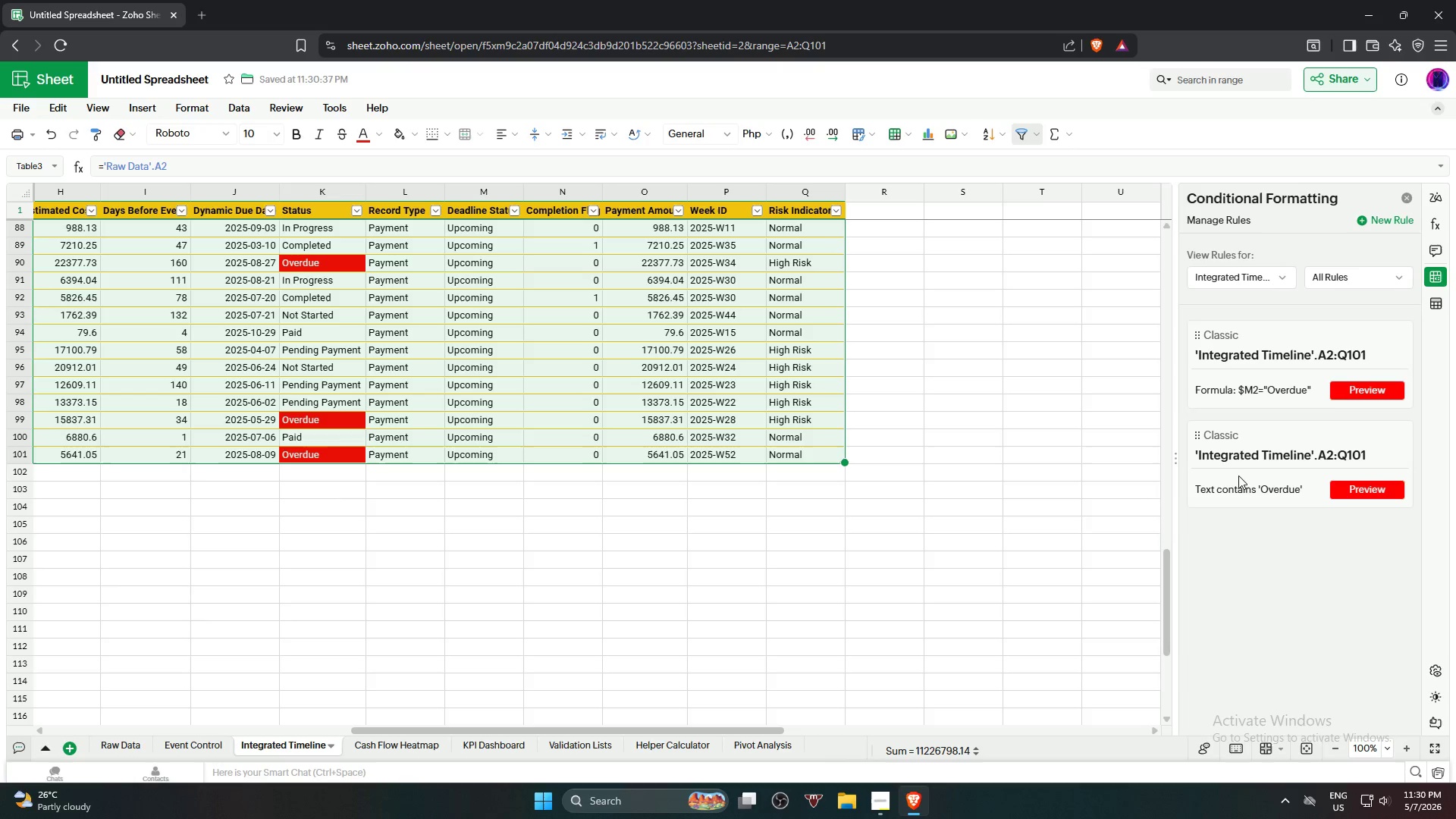 
left_click([1396, 337])
 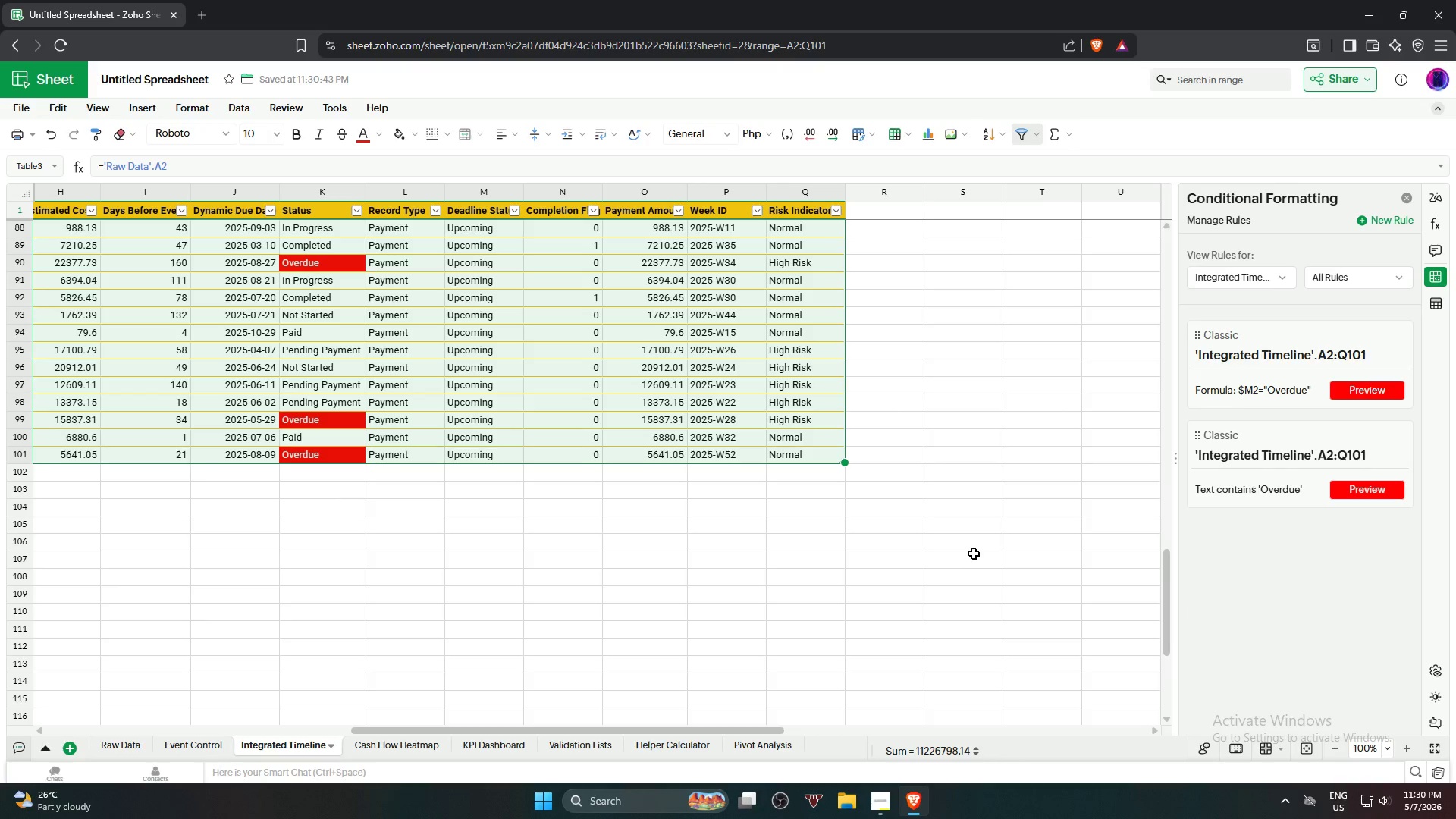 
left_click([972, 554])
 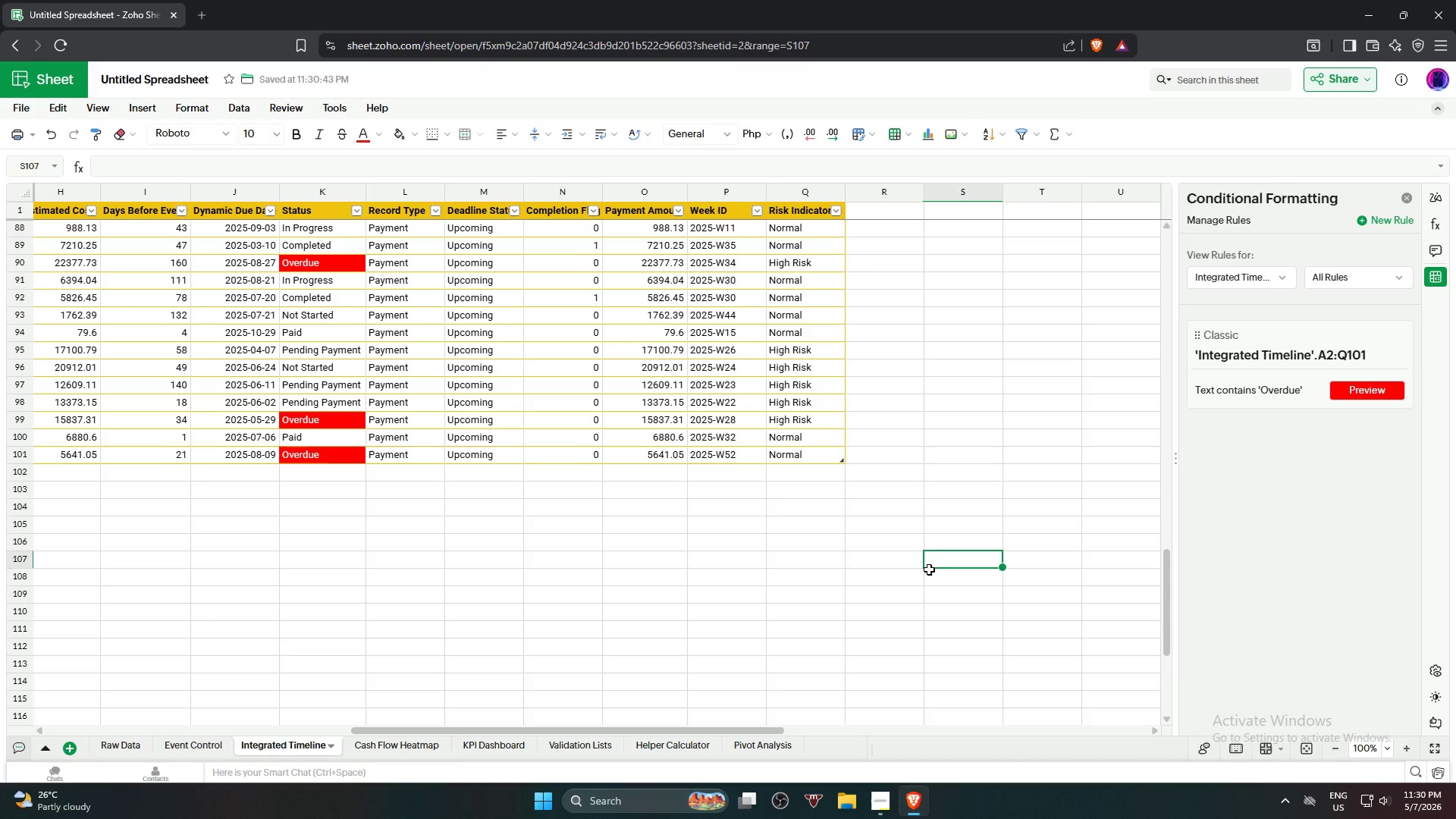 
left_click([843, 593])
 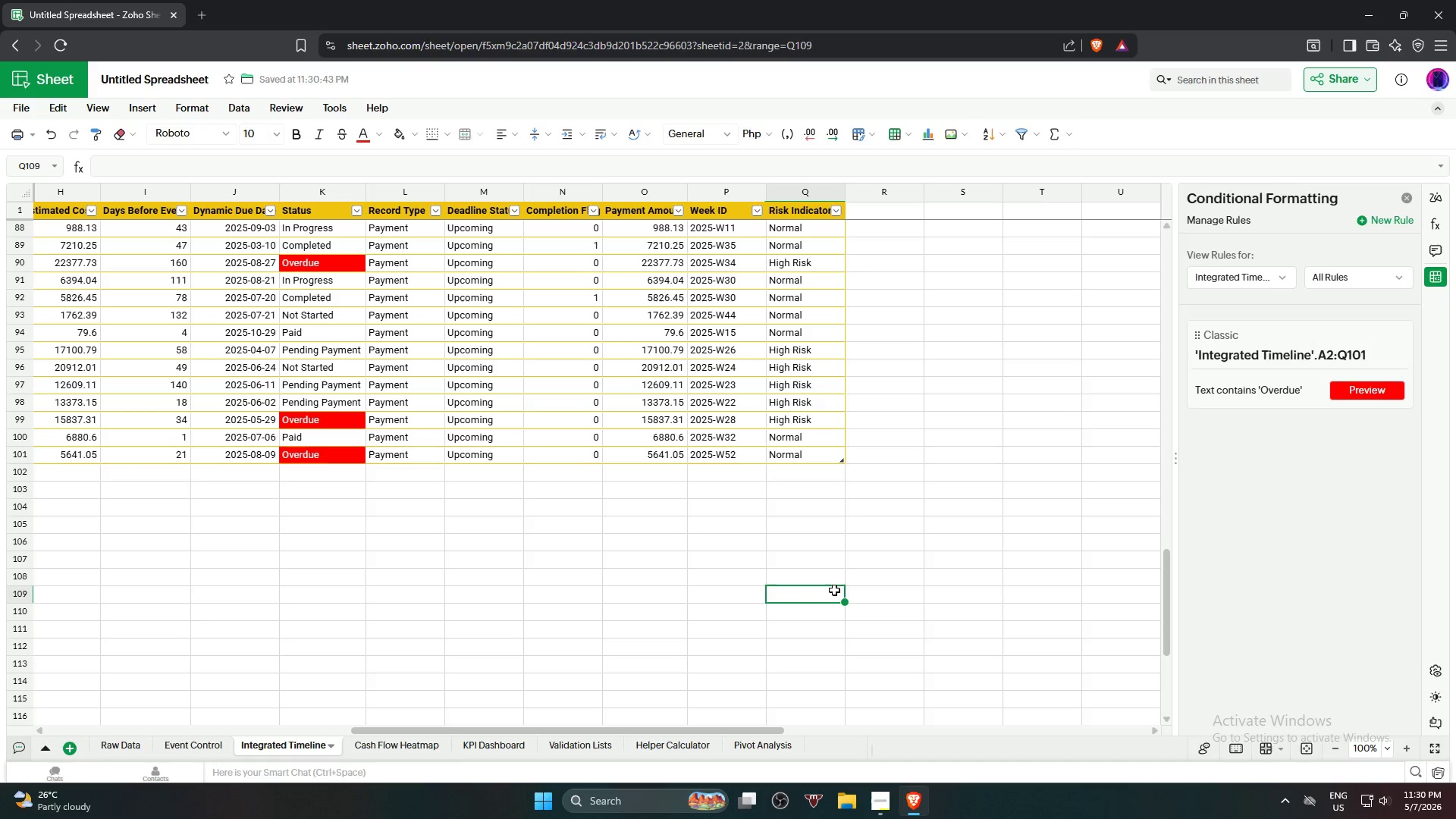 
wait(5.03)
 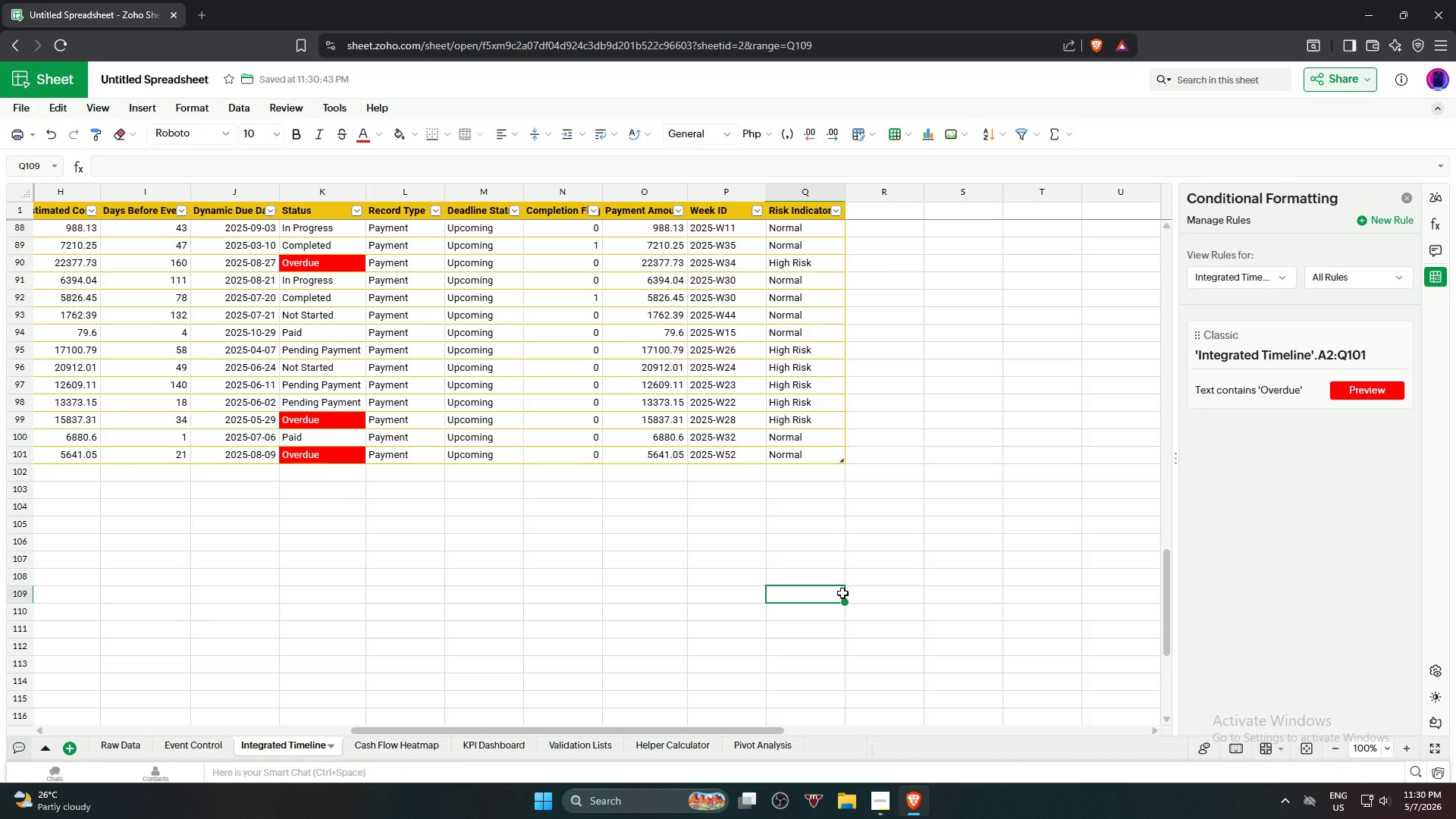 
left_click_drag(start_coordinate=[804, 452], to_coordinate=[49, 236])
 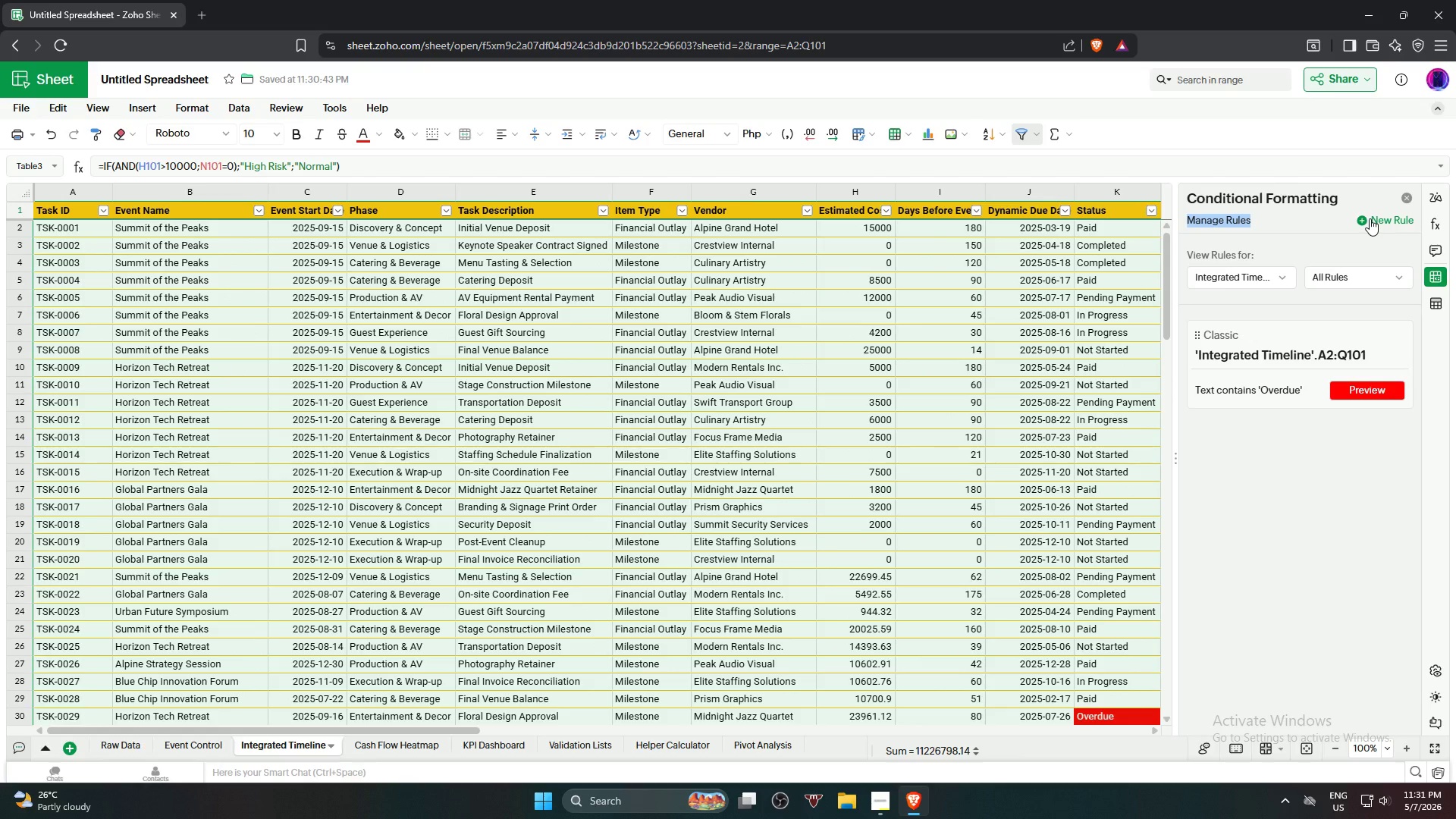 
left_click([1369, 218])
 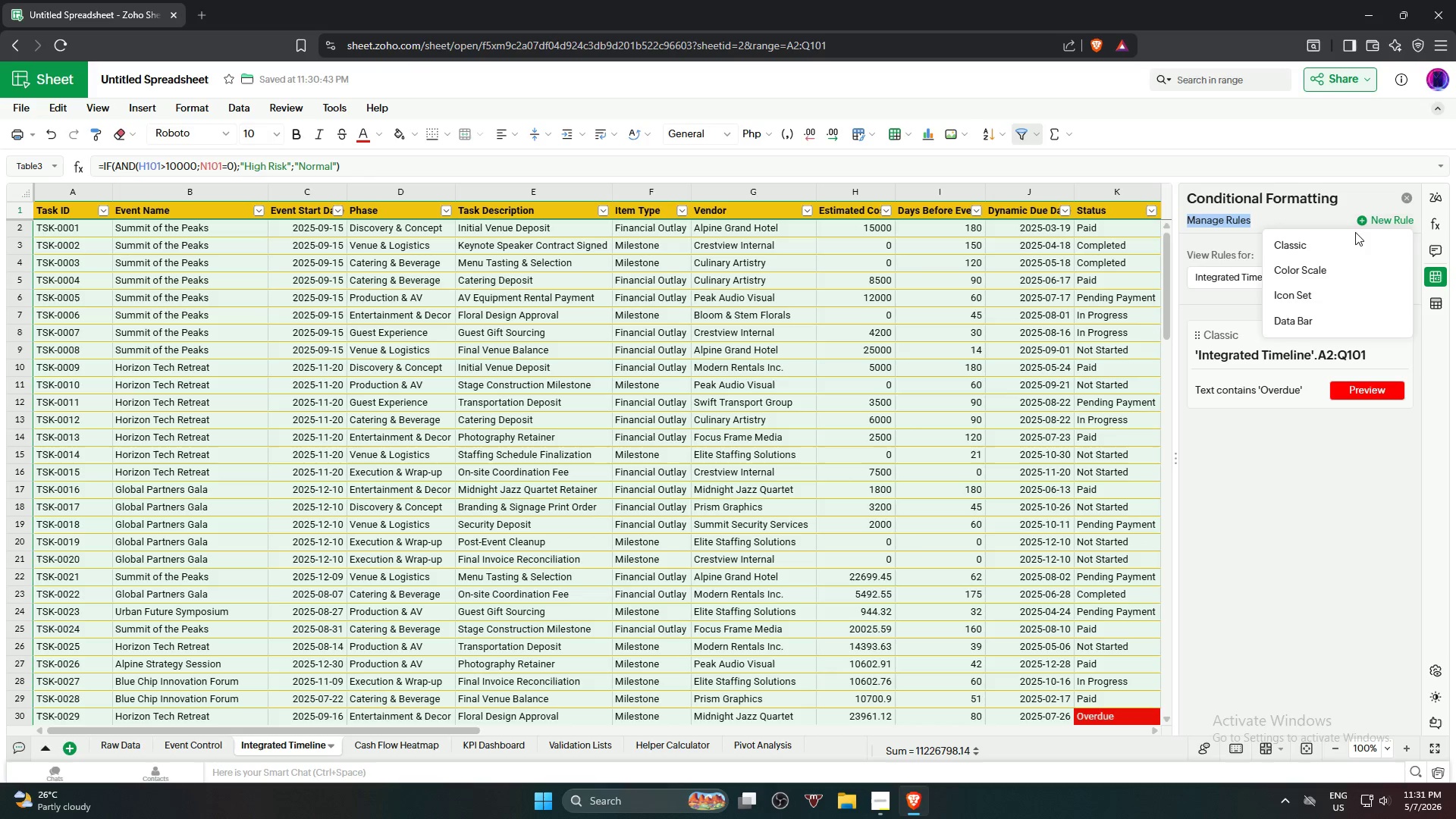 
left_click([1350, 236])
 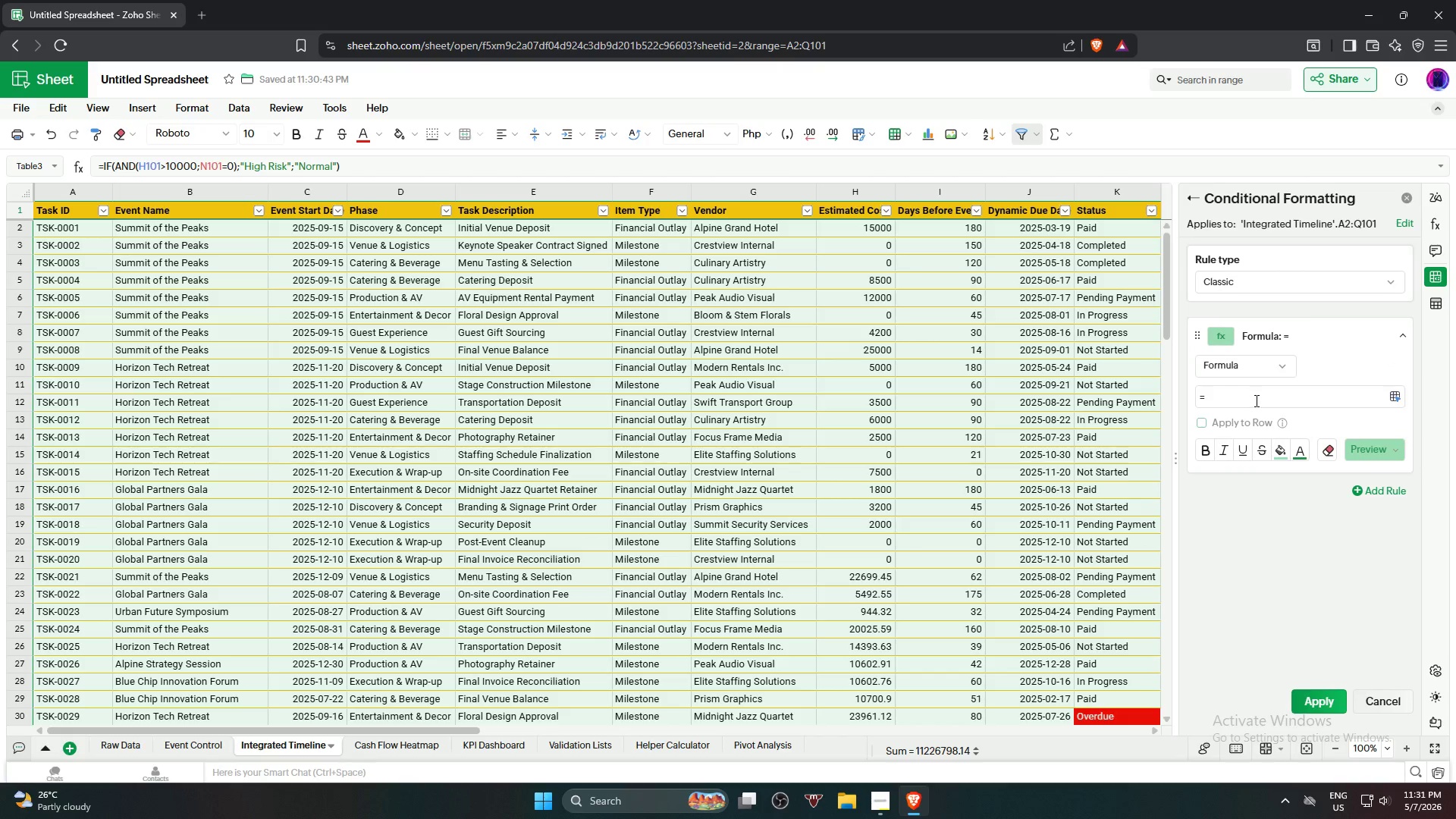 
wait(6.17)
 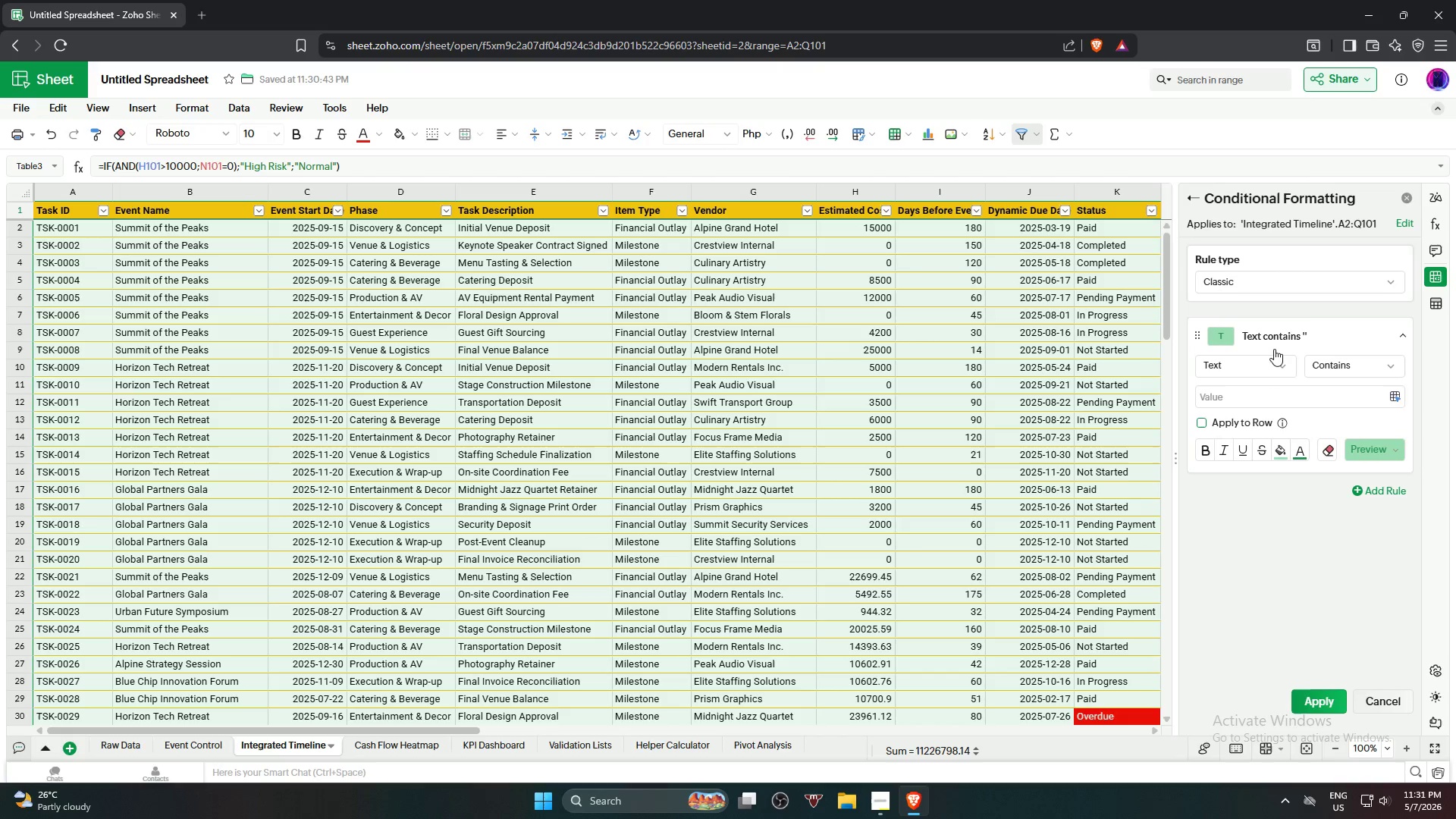 
type($Q@=)
key(Backspace)
key(Backspace)
type(2="High Risk")
 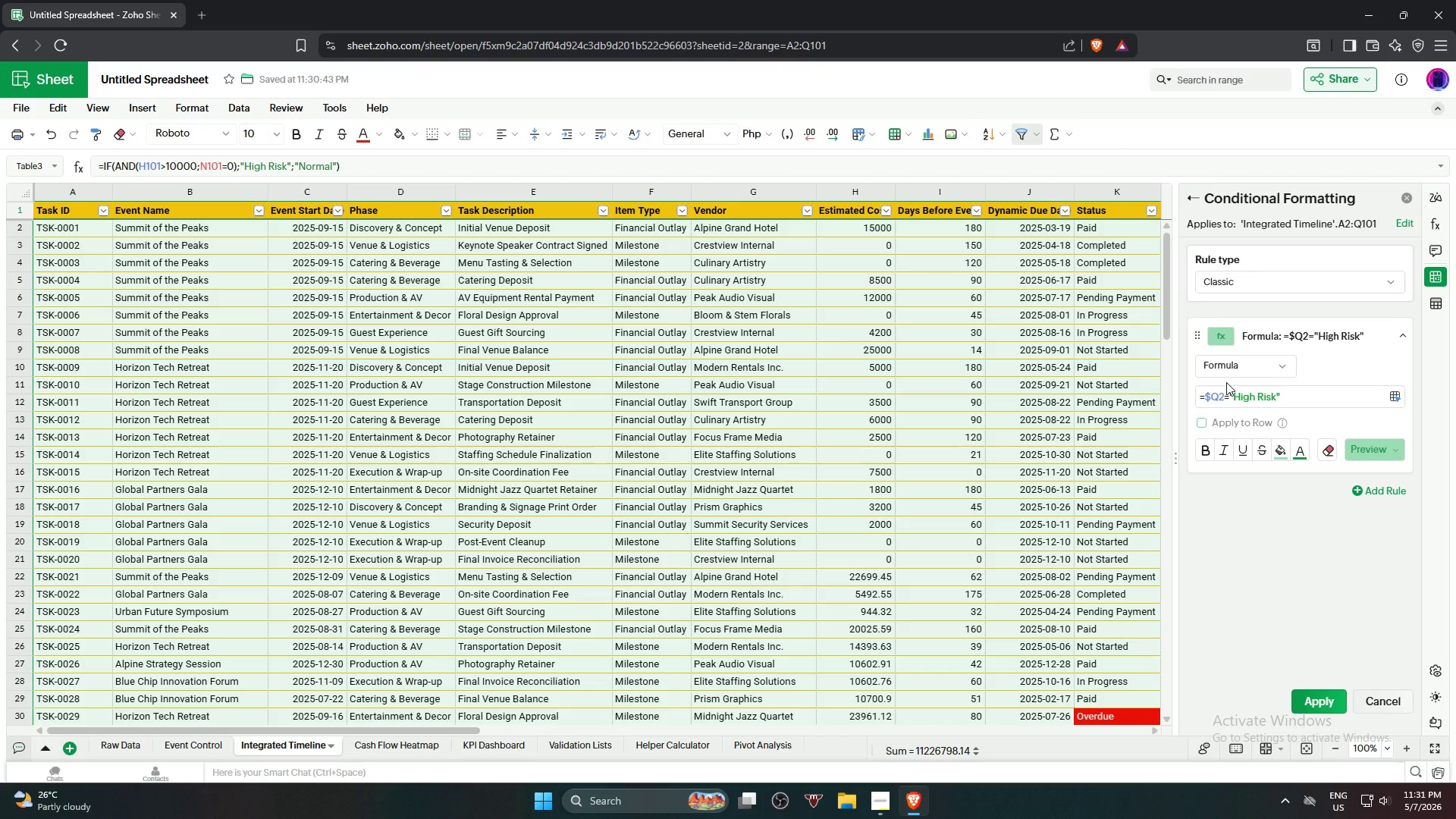 
left_click([1284, 450])
 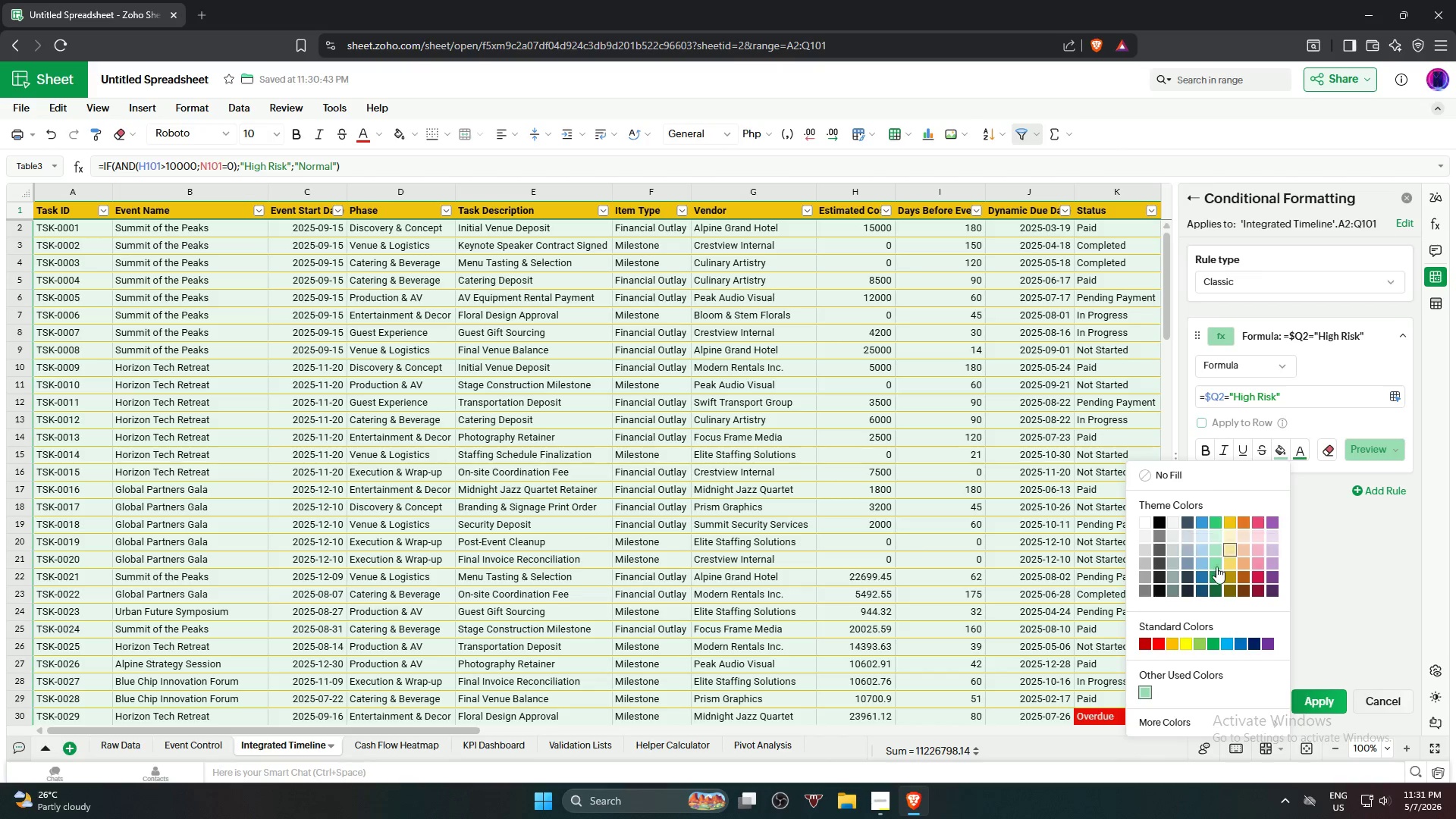 
left_click([1174, 642])
 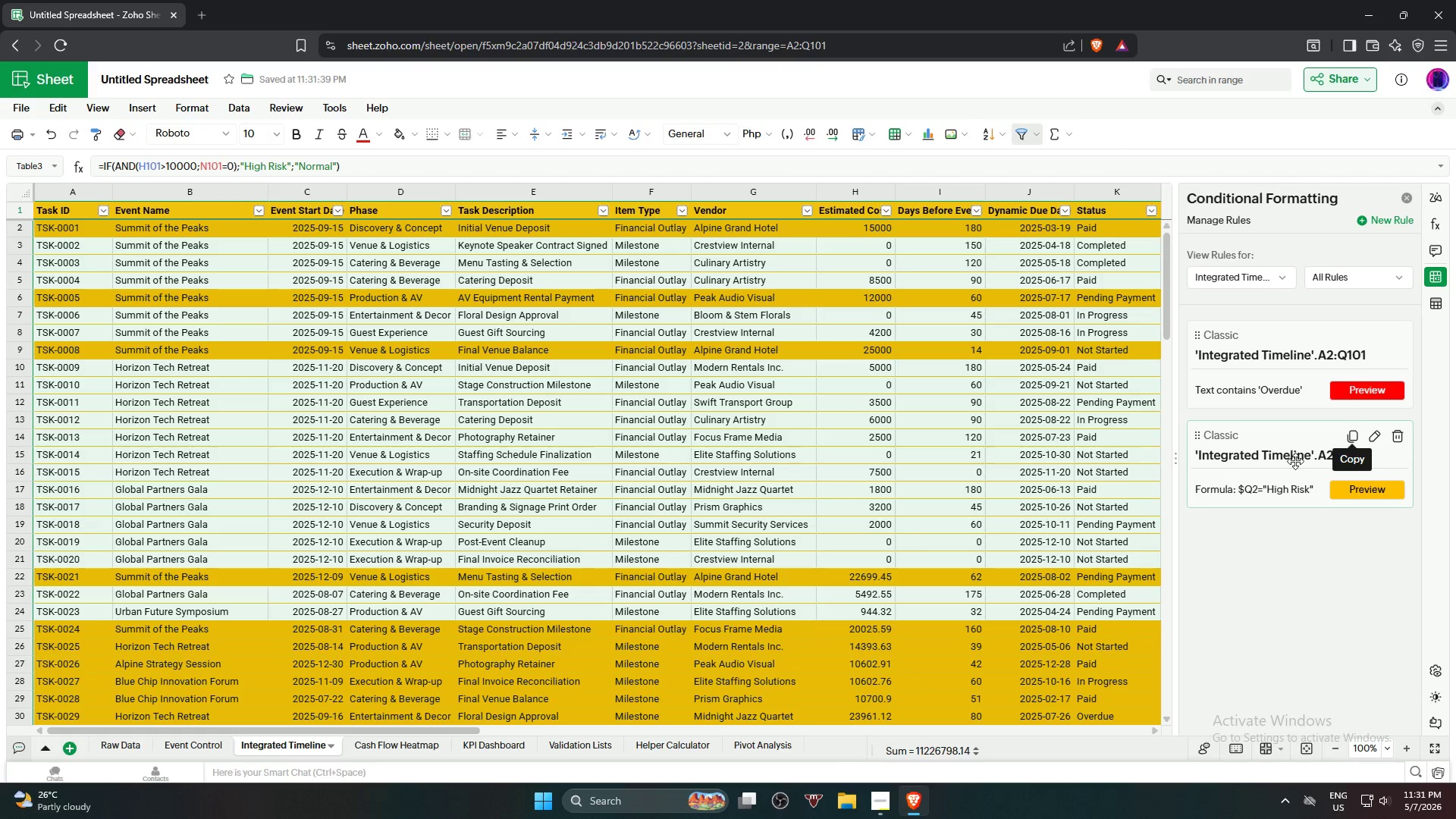 
wait(24.67)
 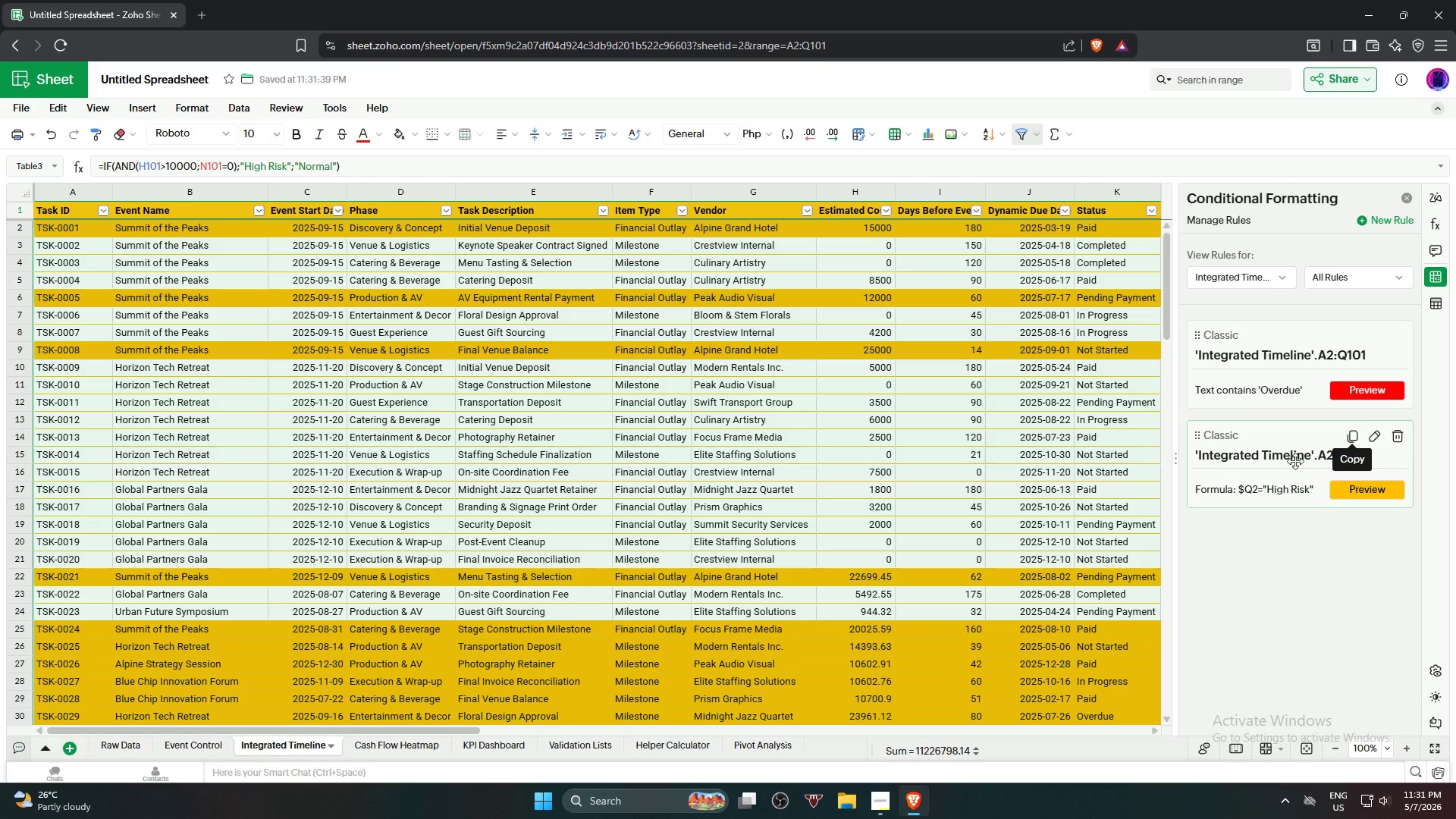 
left_click([1298, 243])
 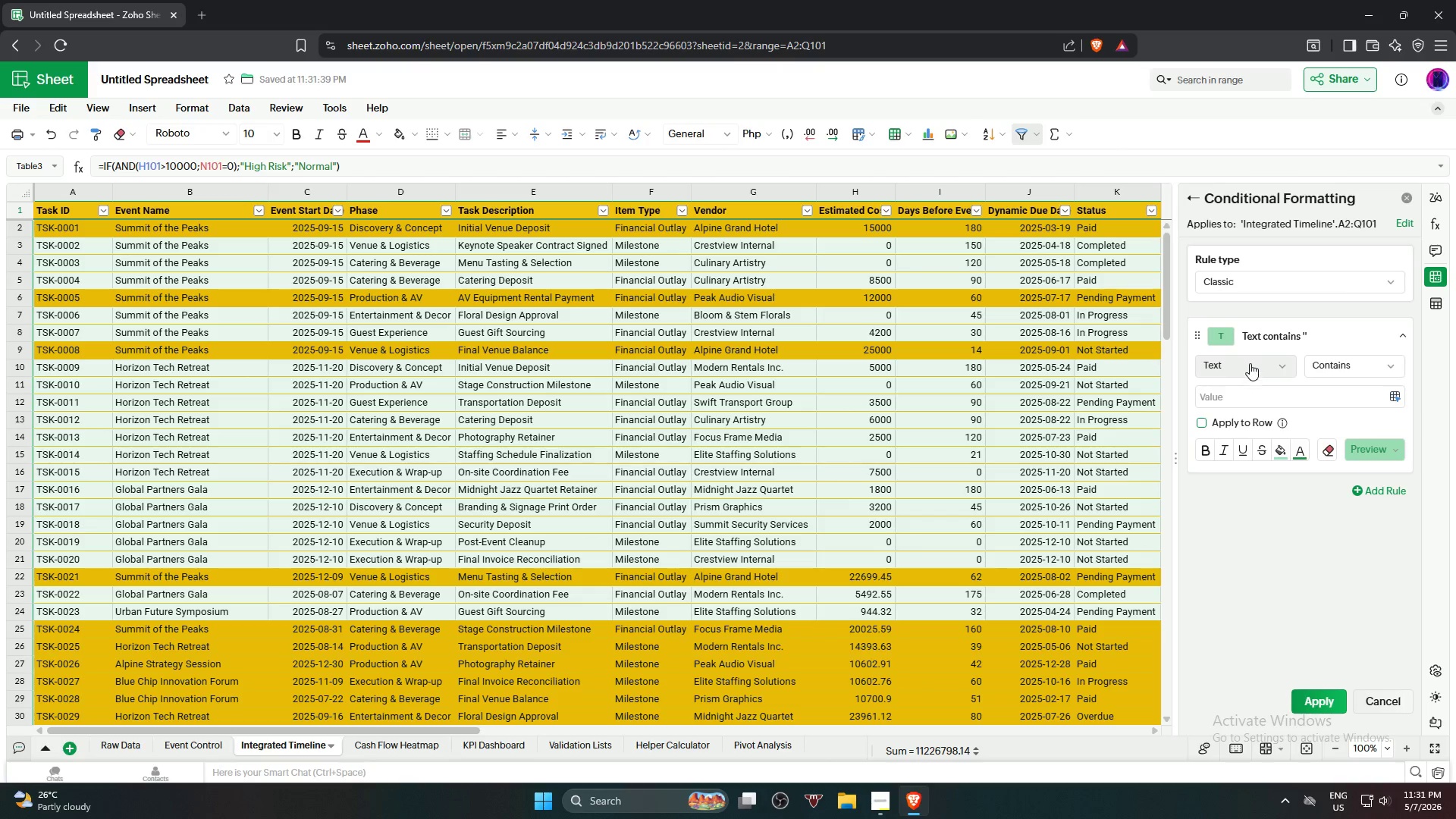 
left_click([1250, 361])
 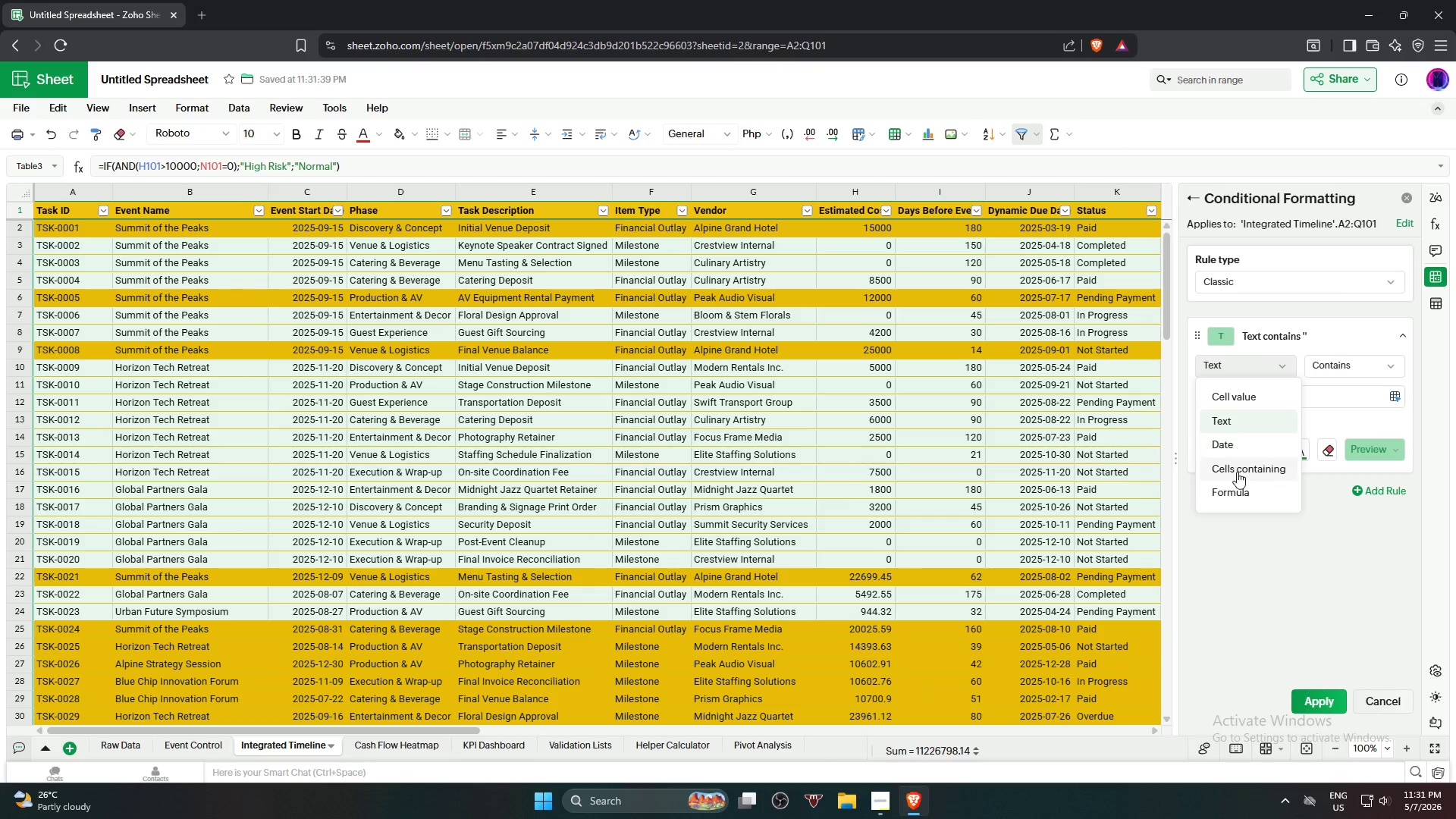 
left_click([1235, 491])
 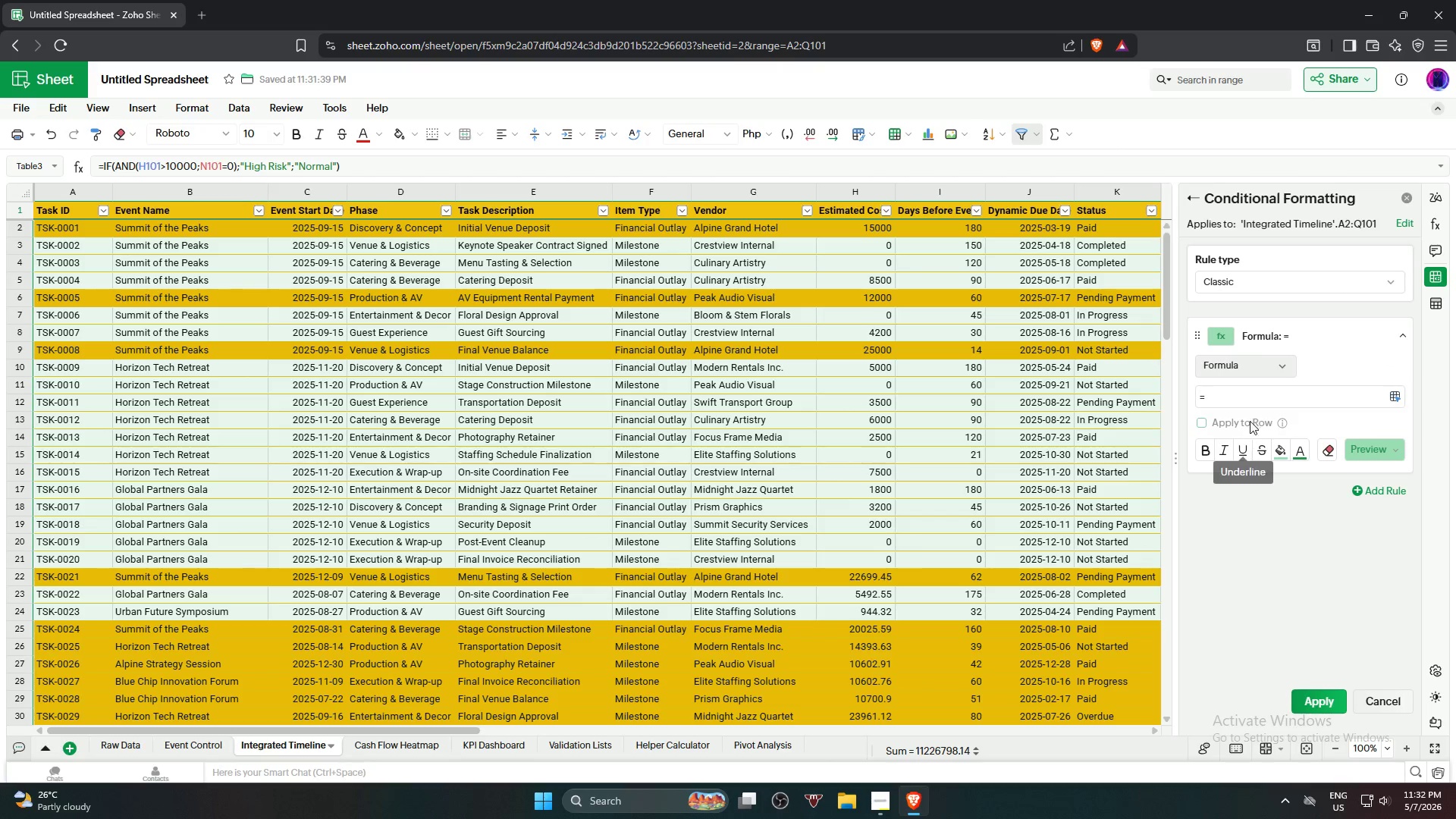 
left_click([1255, 400])
 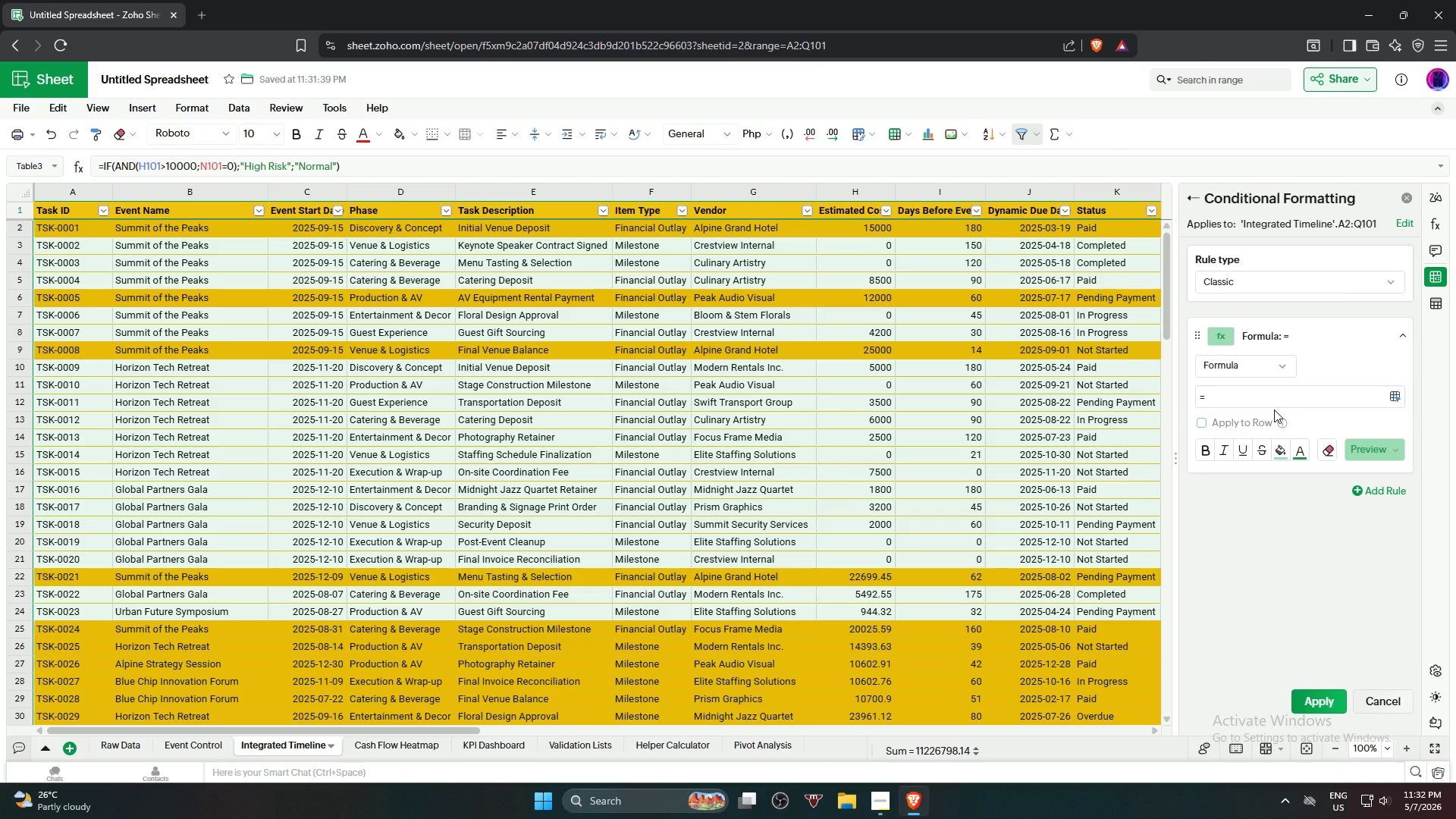 
type($H2>1)
 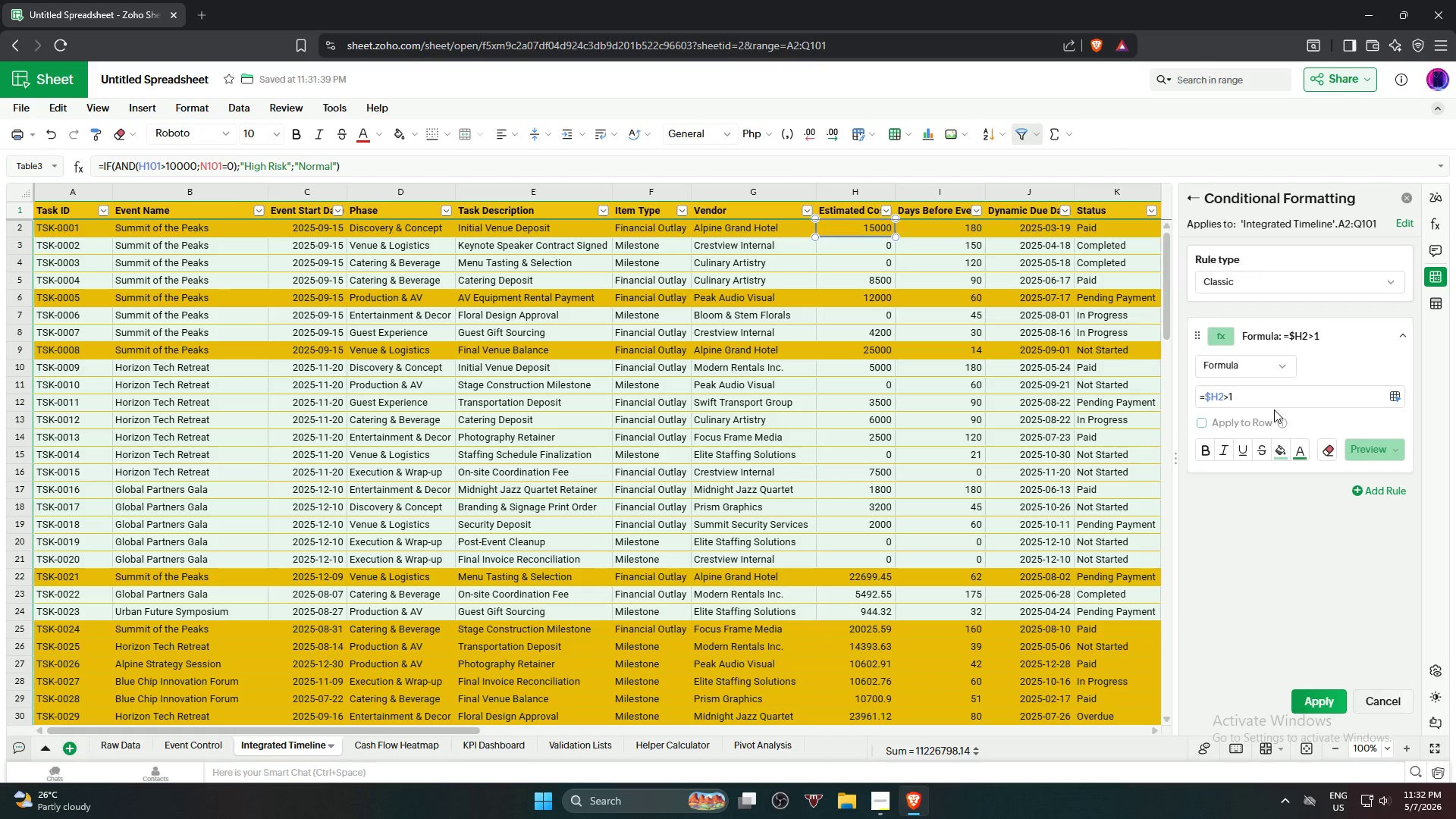 
key(Numpad0)
 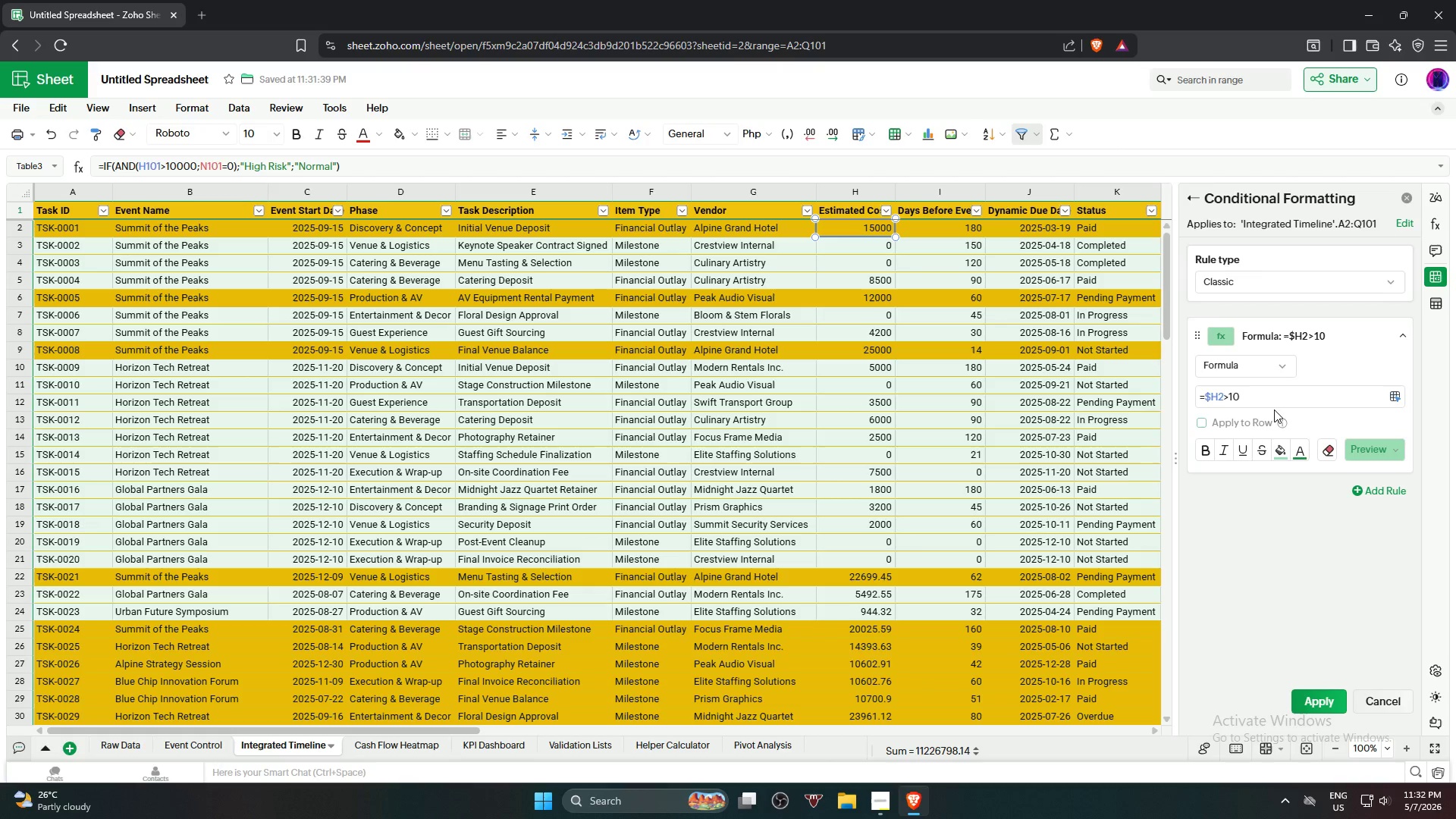 
key(Numpad0)
 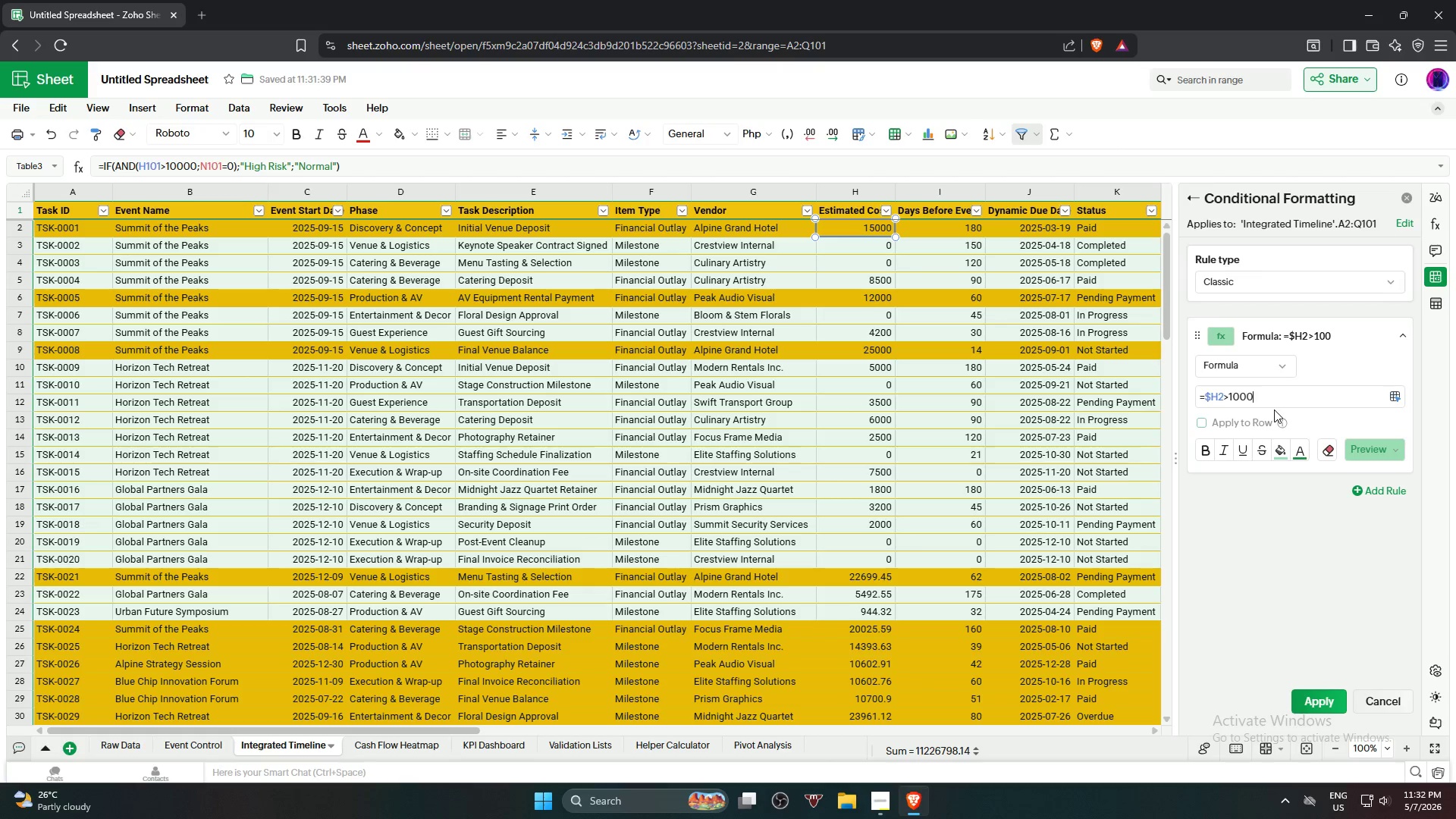 
key(Numpad0)
 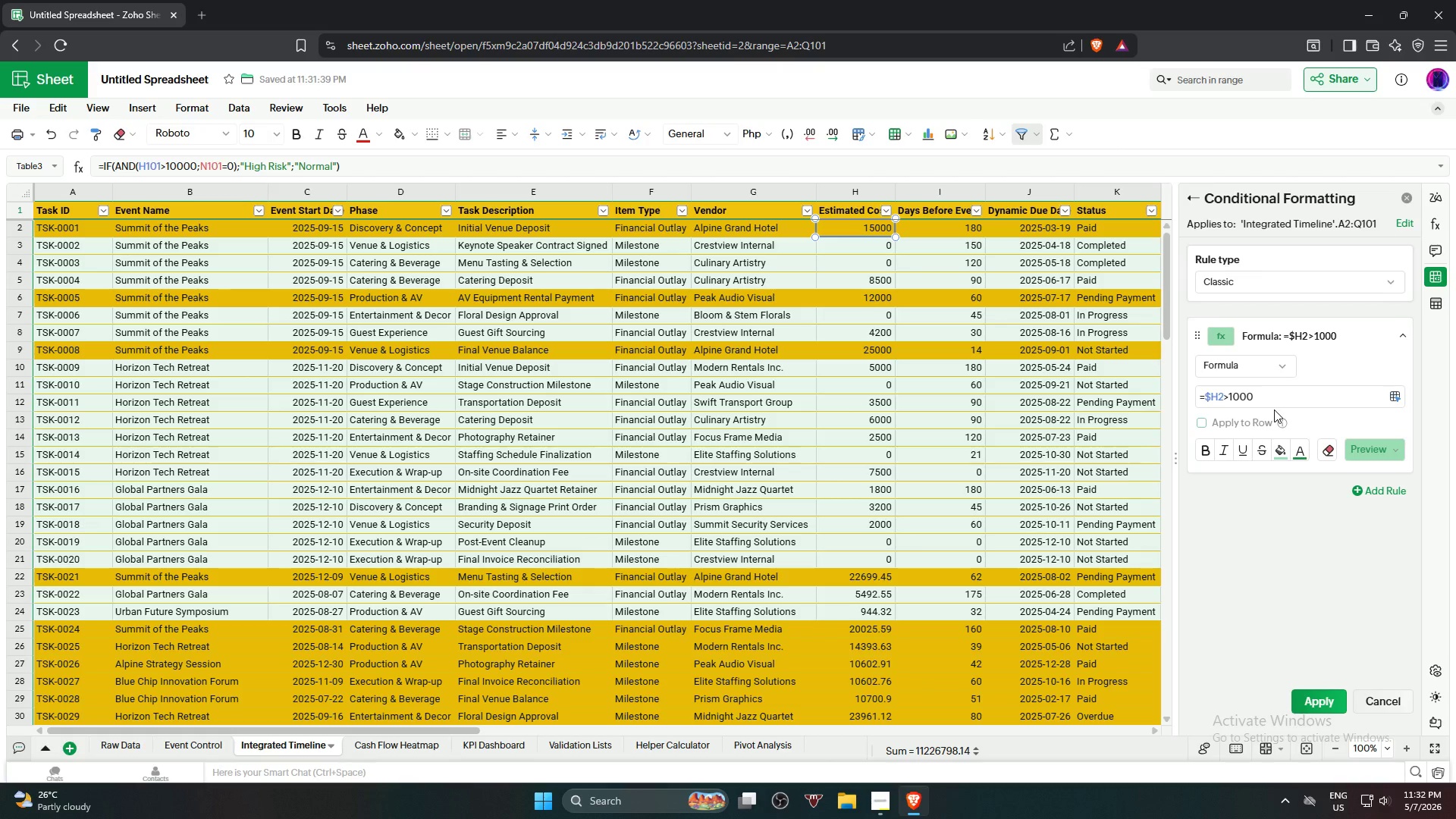 
key(Numpad0)
 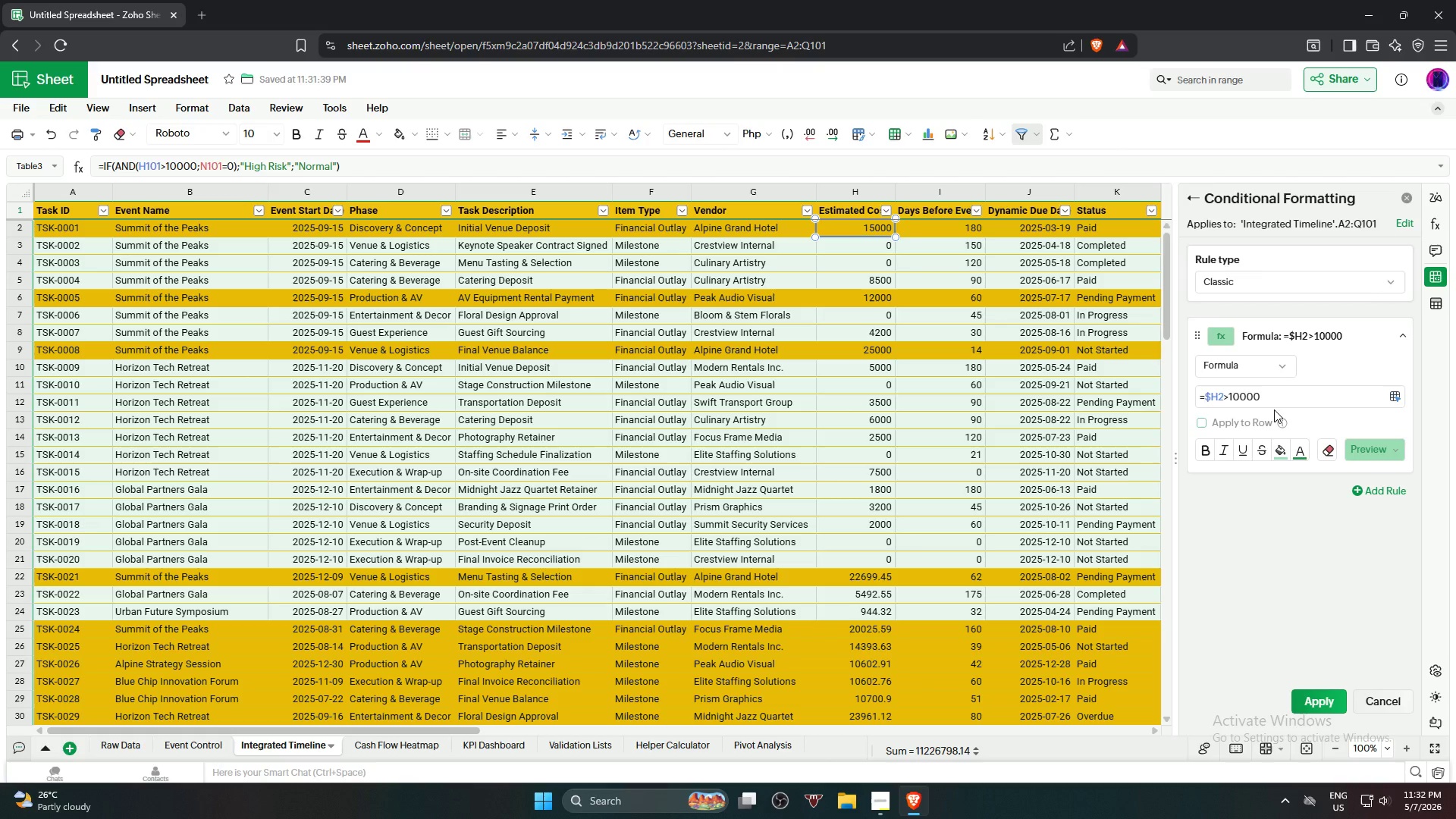 
wait(5.09)
 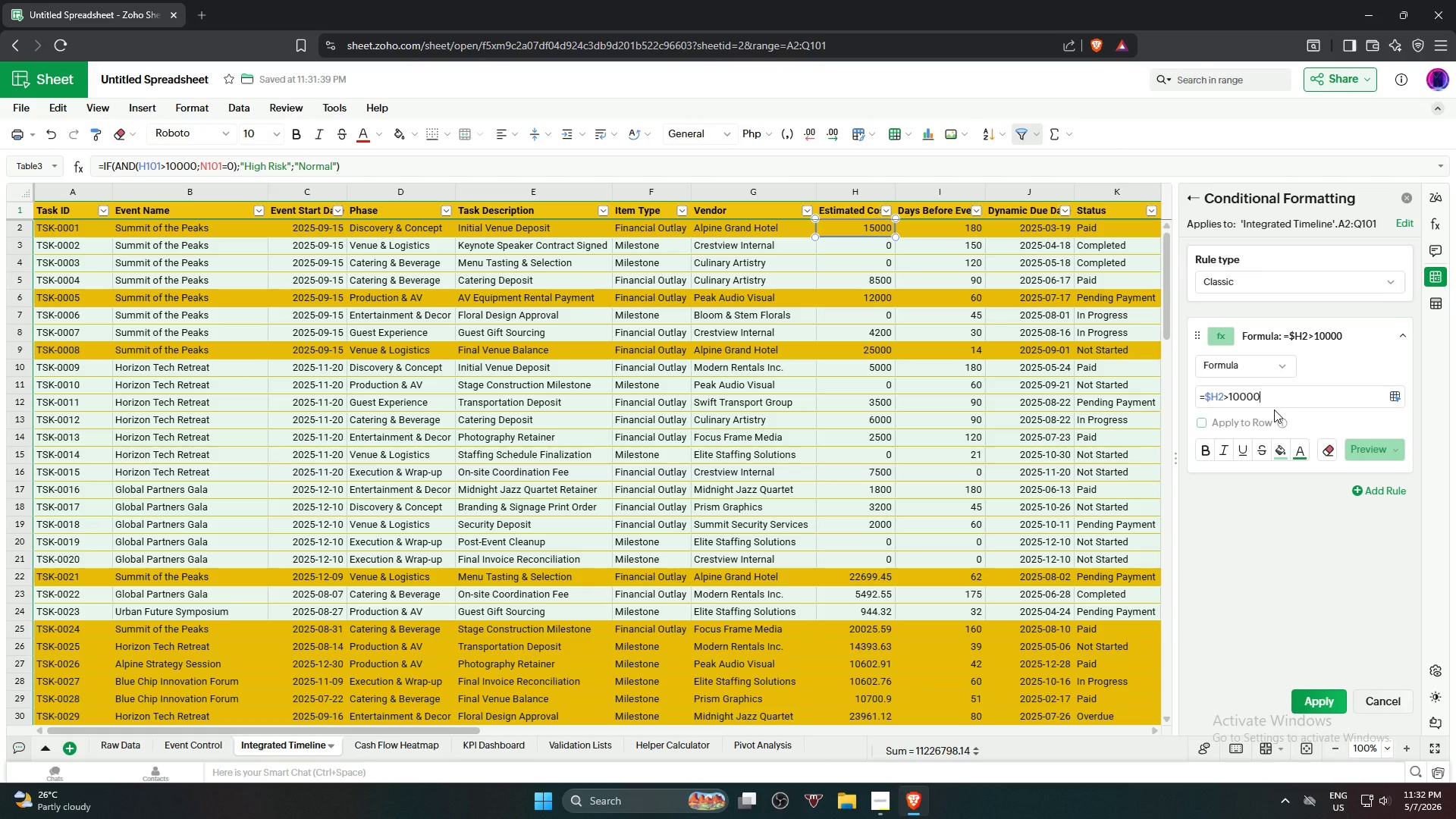 
left_click([1287, 455])
 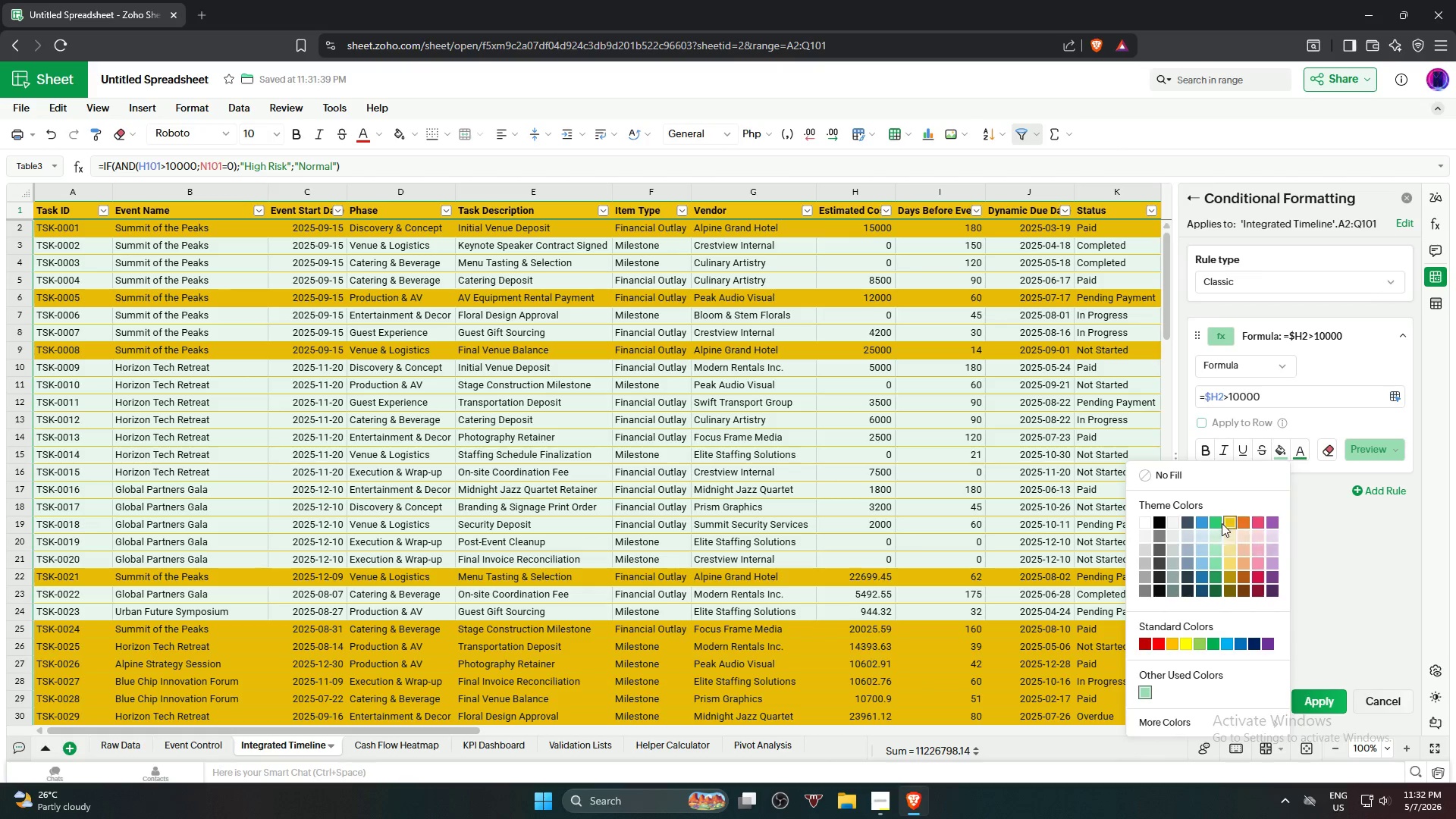 
left_click([1217, 522])
 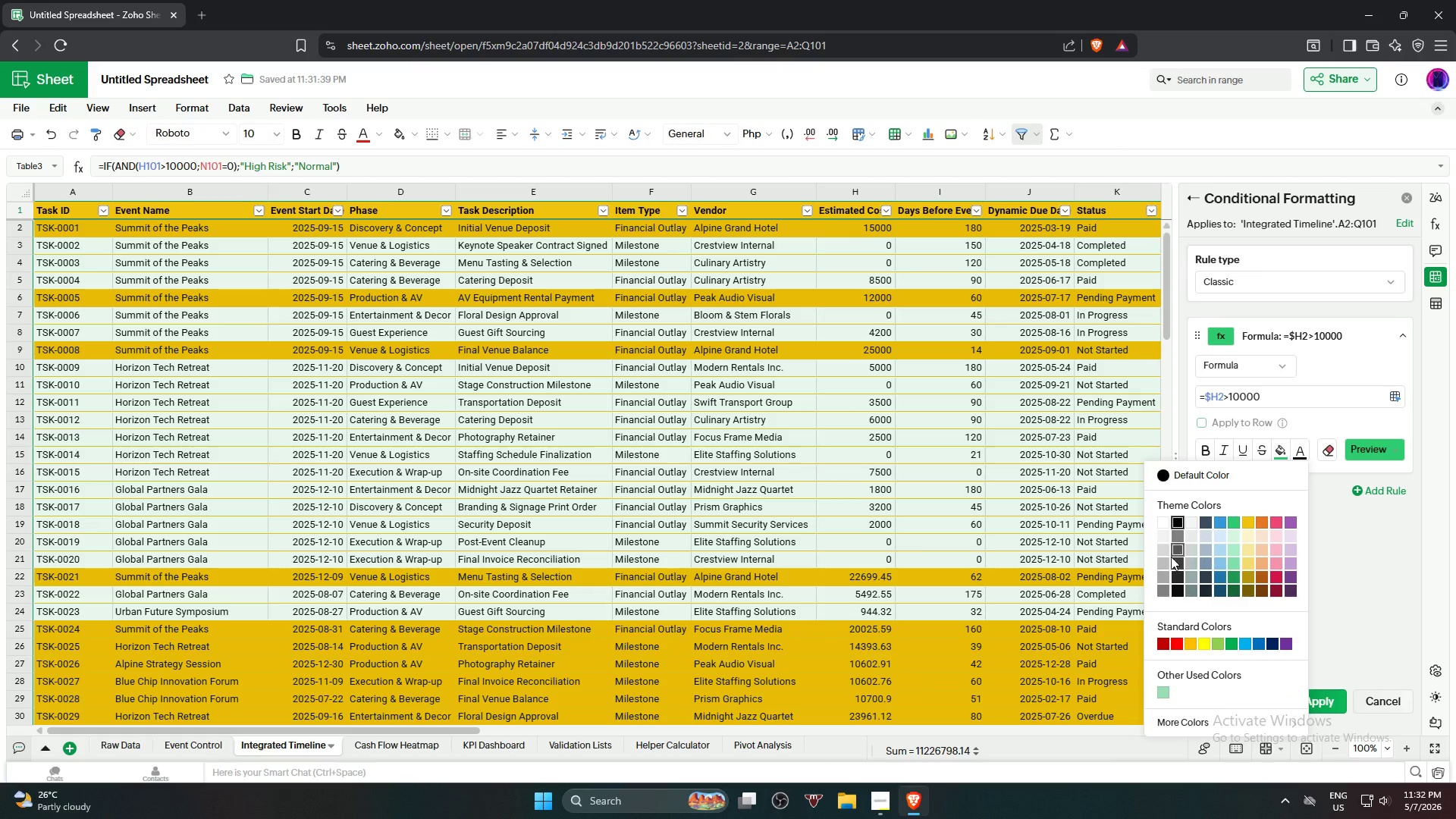 
left_click([1190, 518])
 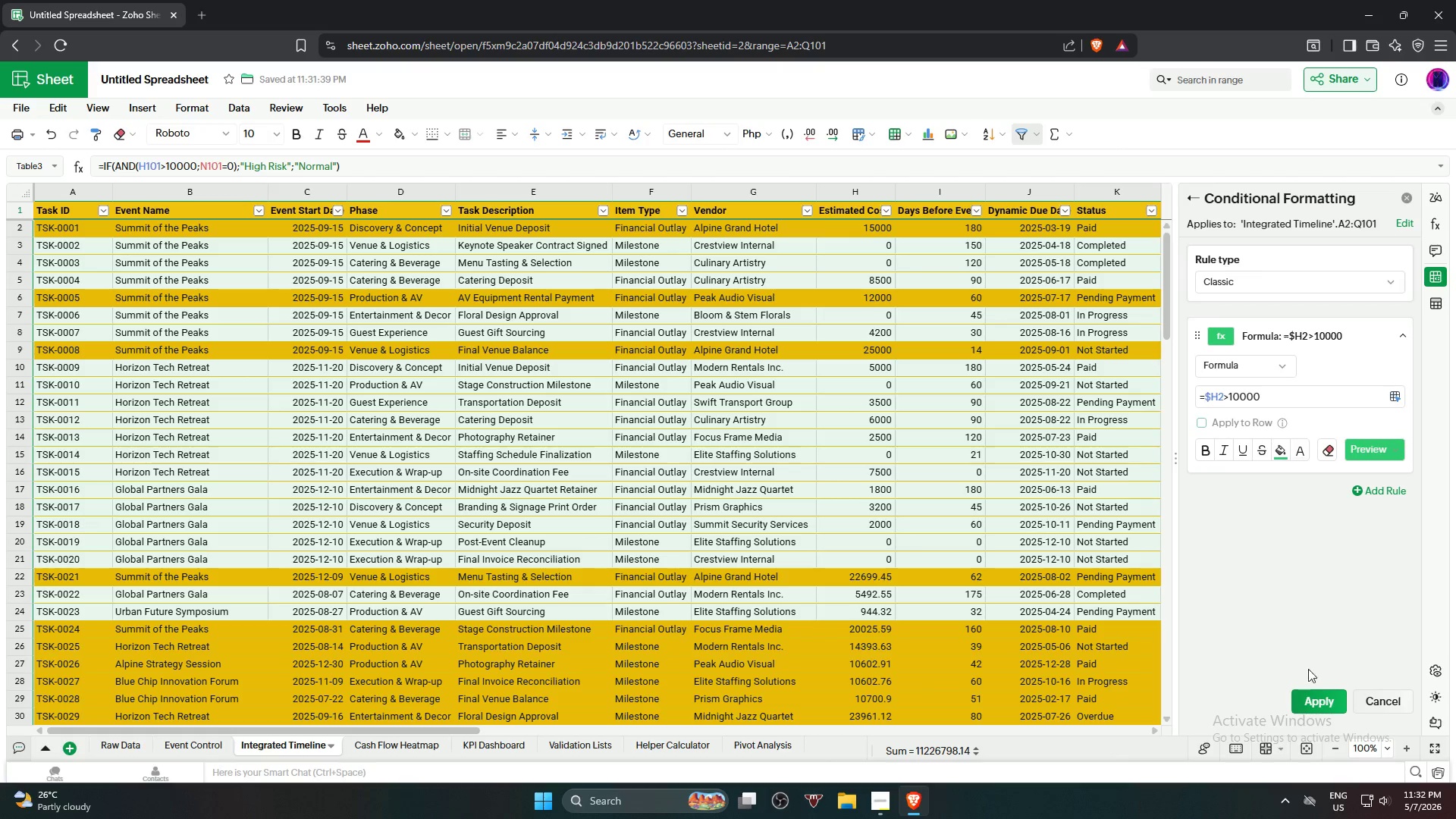 
left_click_drag(start_coordinate=[1308, 695], to_coordinate=[1309, 706])
 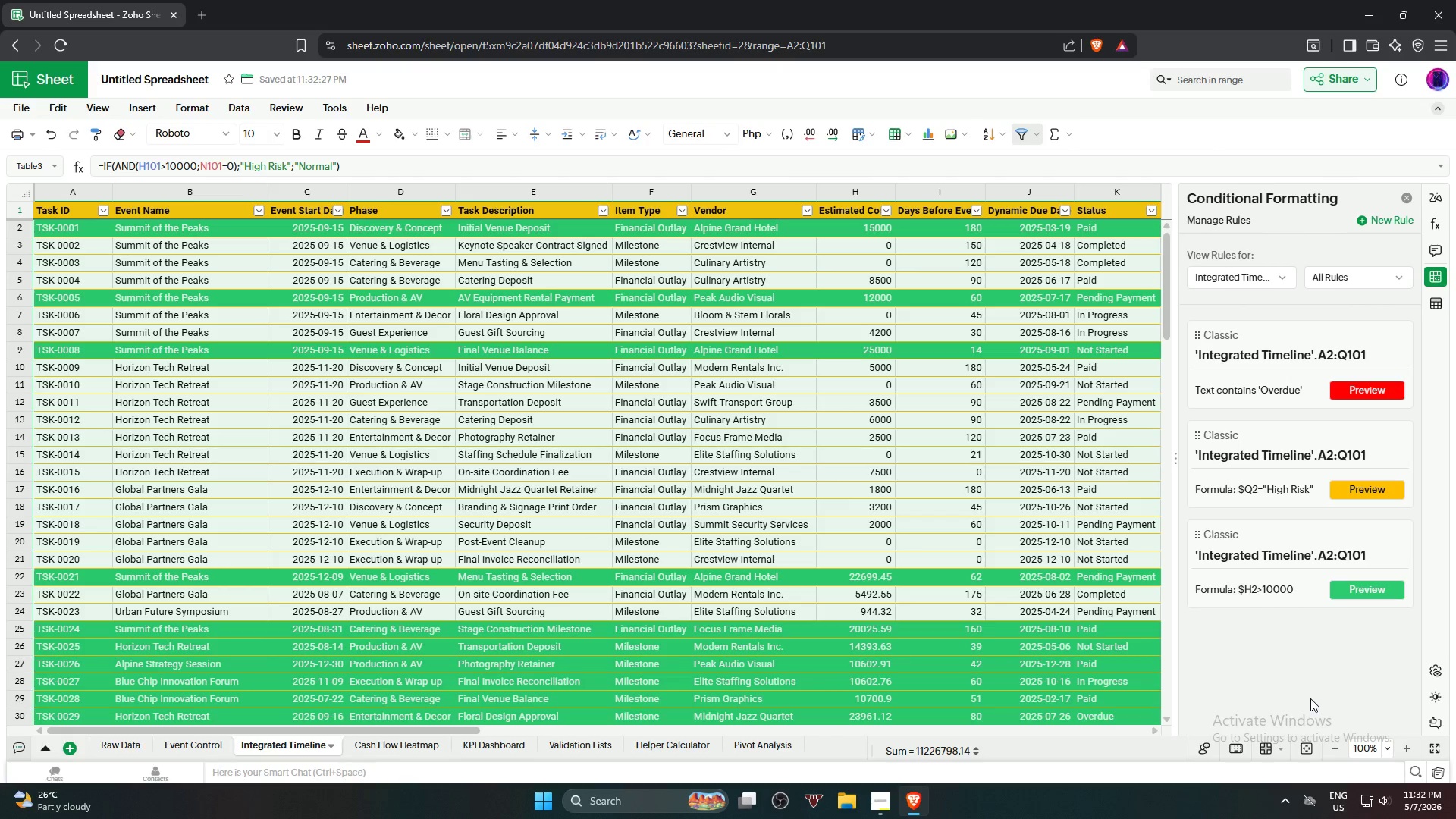 
scroll: coordinate [873, 413], scroll_direction: down, amount: 4.0
 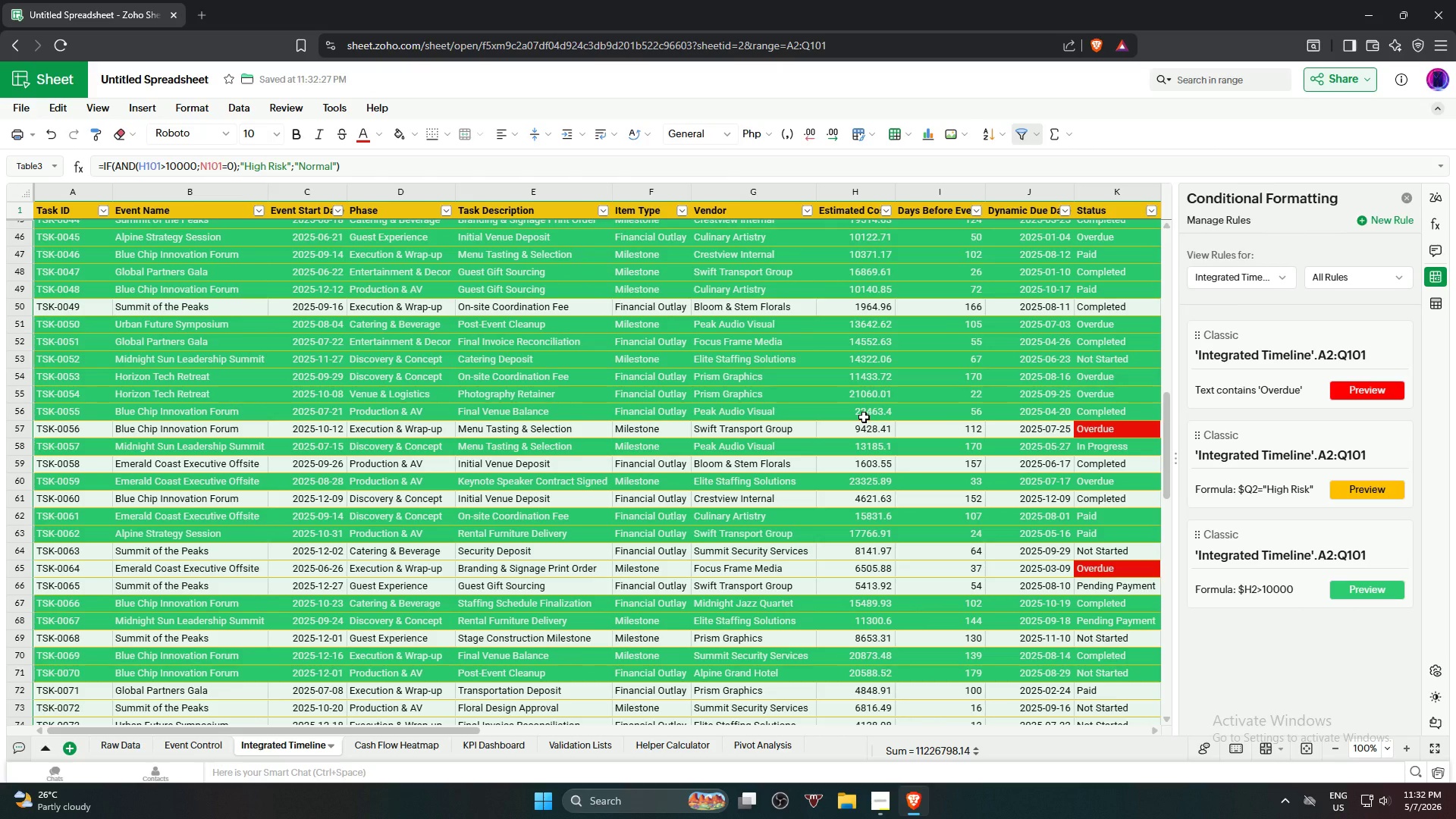 
wait(11.27)
 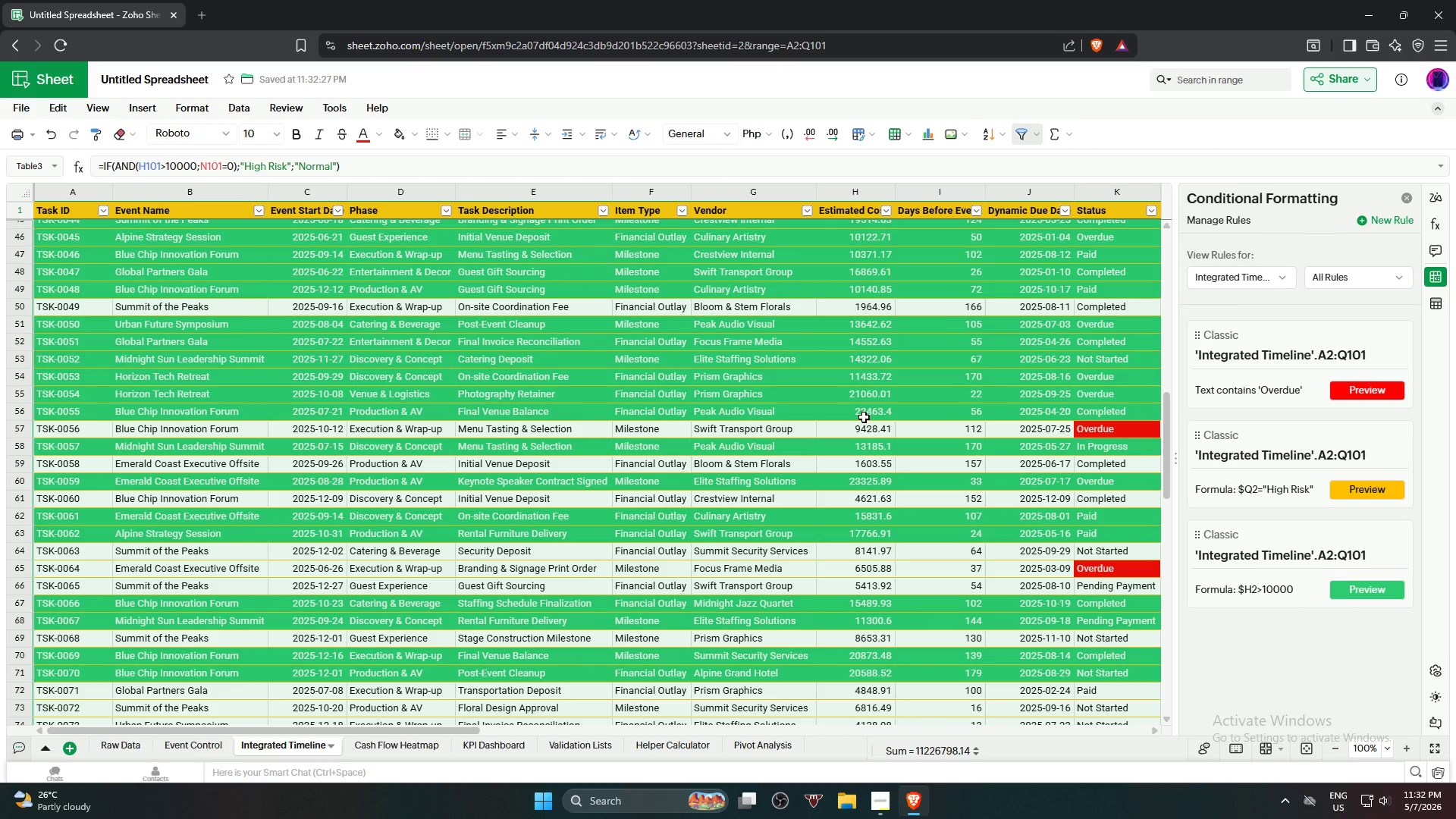 
left_click([1379, 532])
 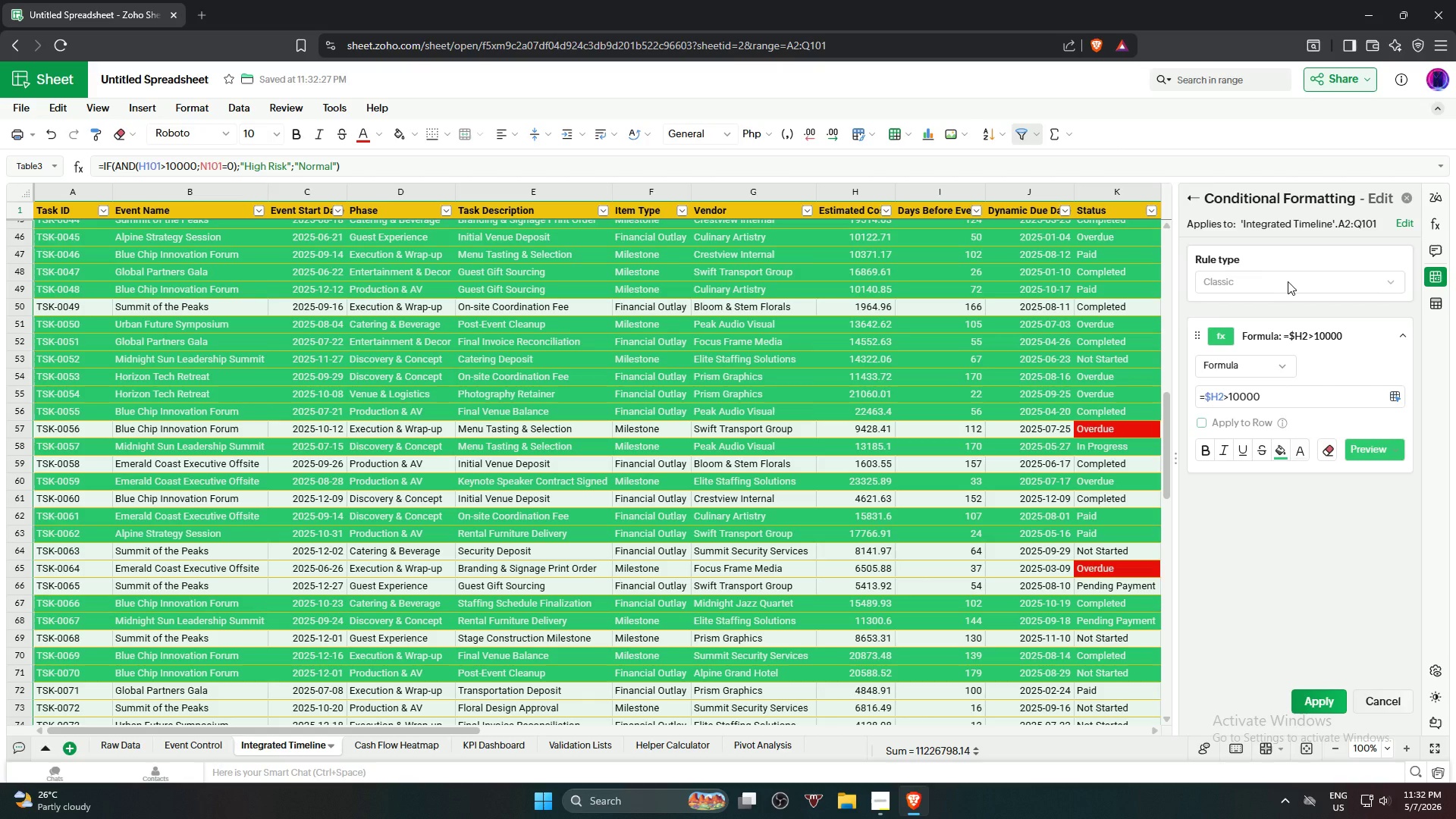 
wait(5.7)
 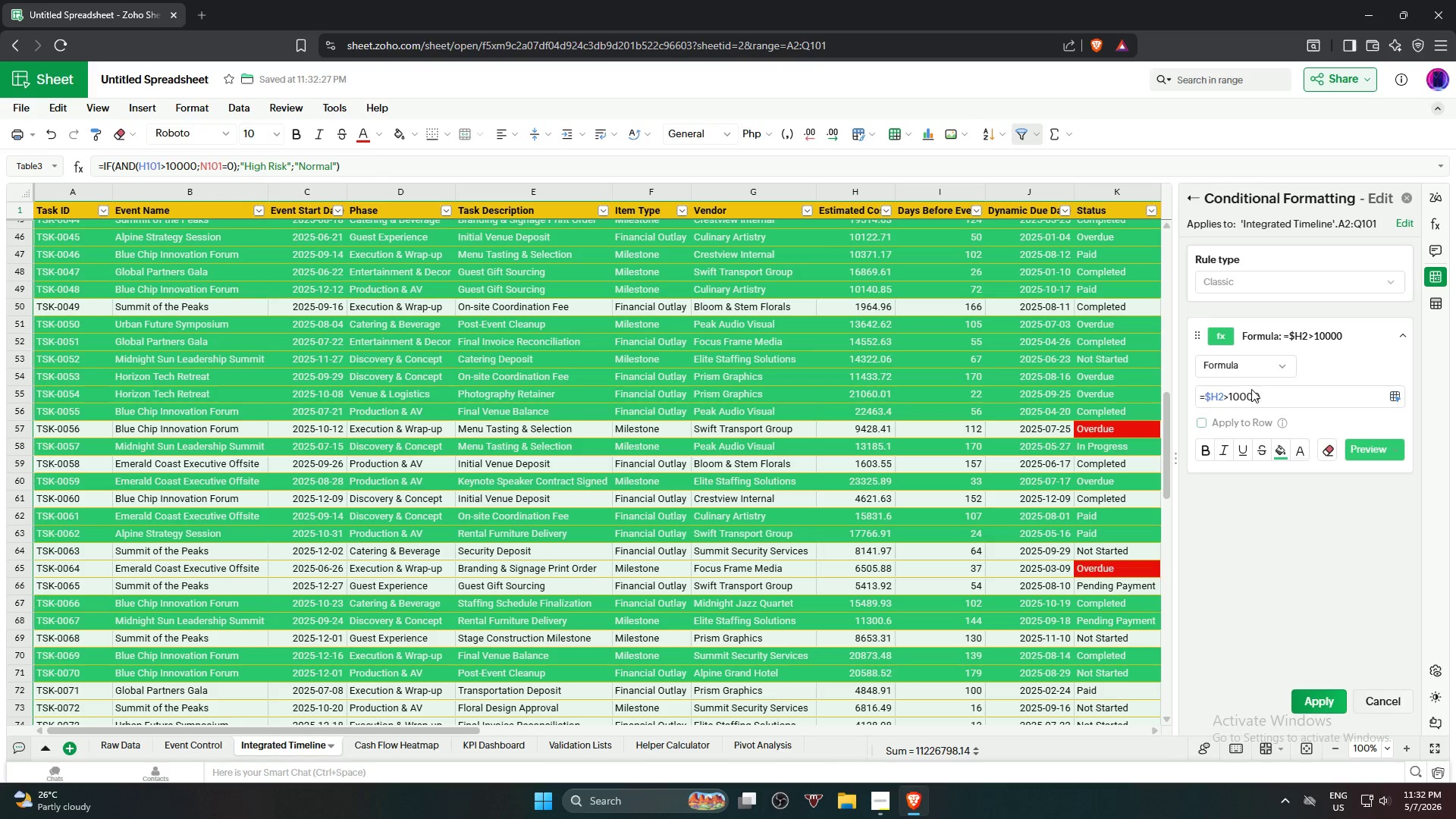 
left_click([1399, 226])
 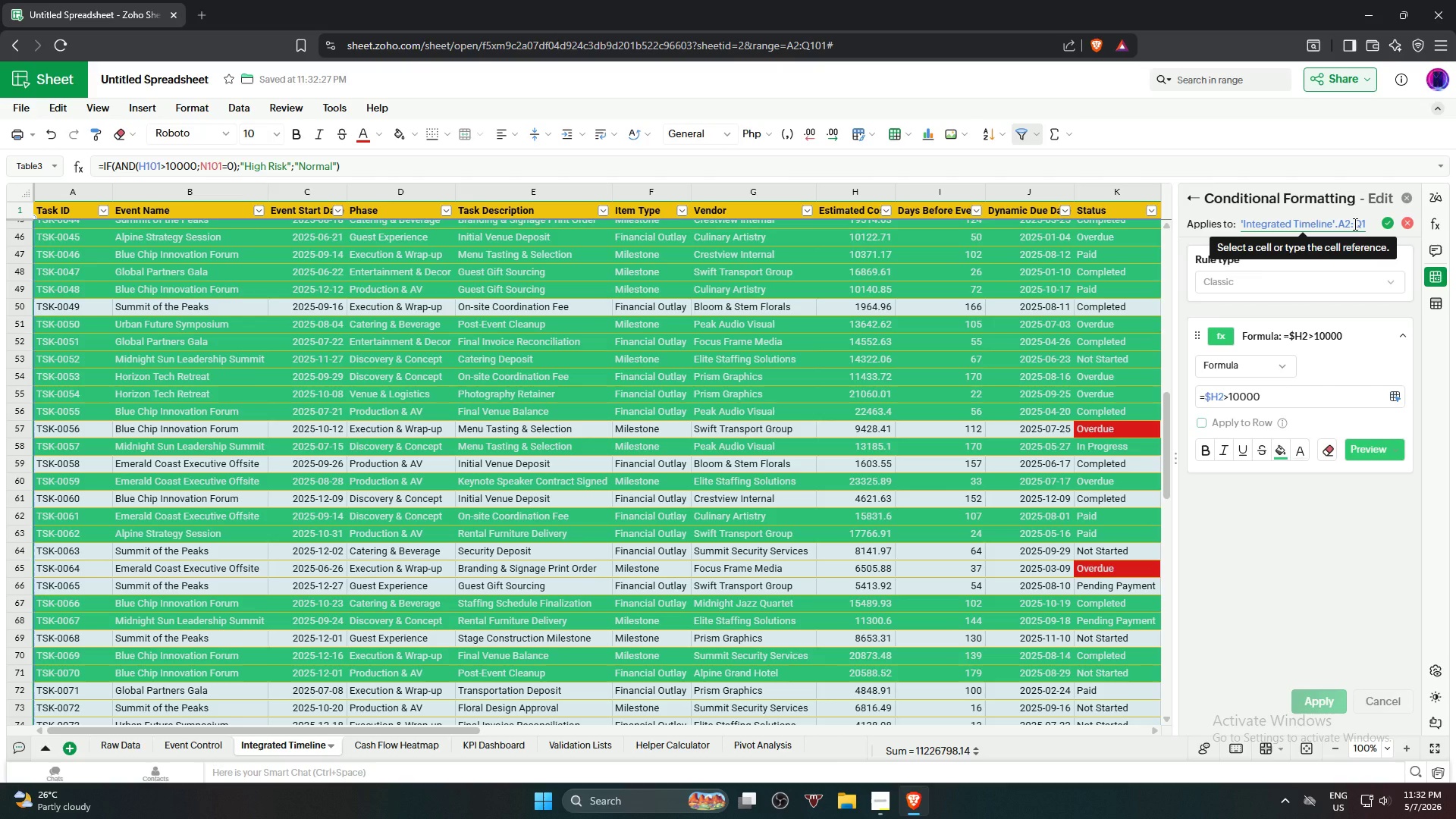 
left_click_drag(start_coordinate=[1351, 224], to_coordinate=[1346, 224])
 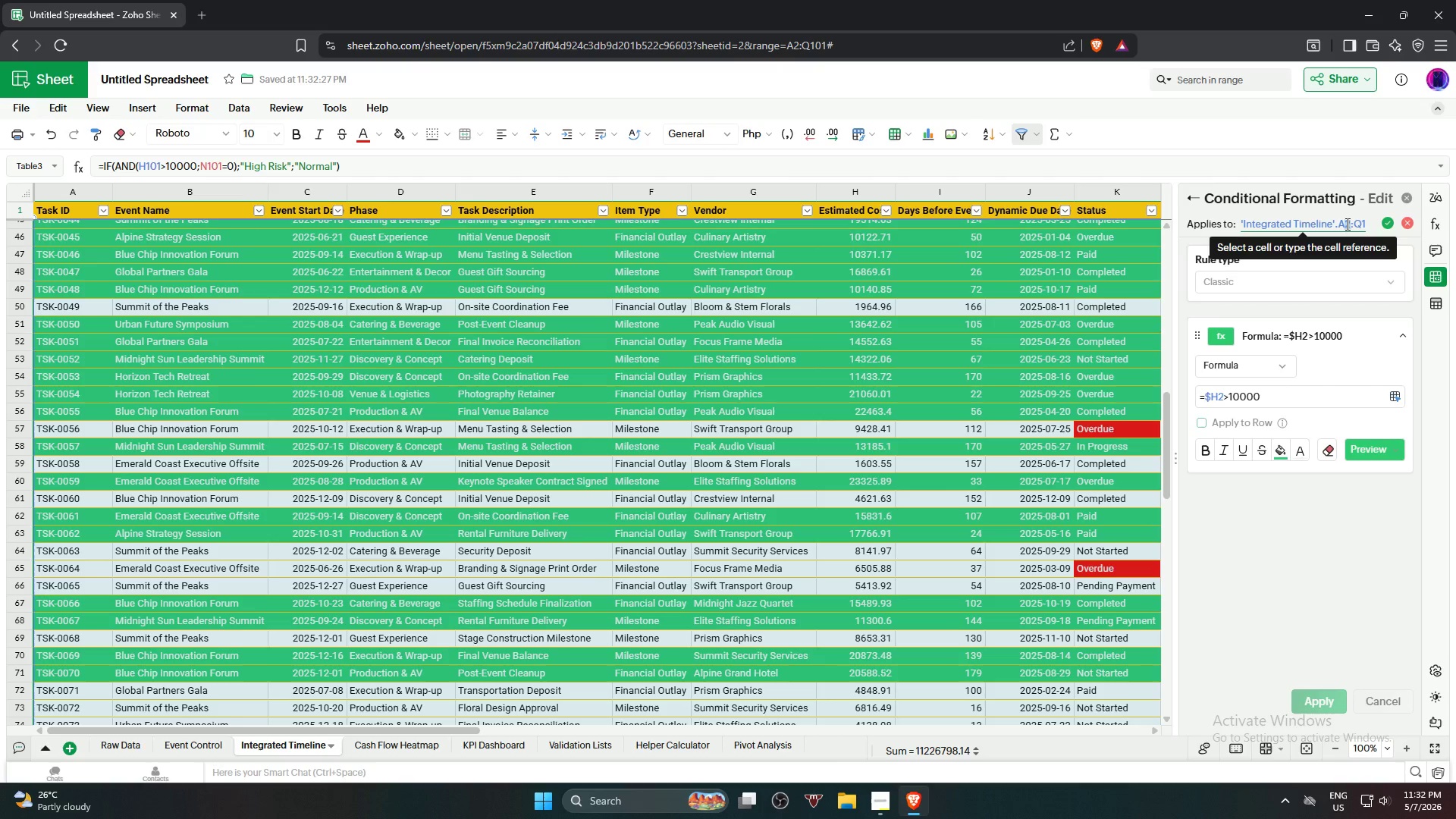 
left_click([1346, 224])
 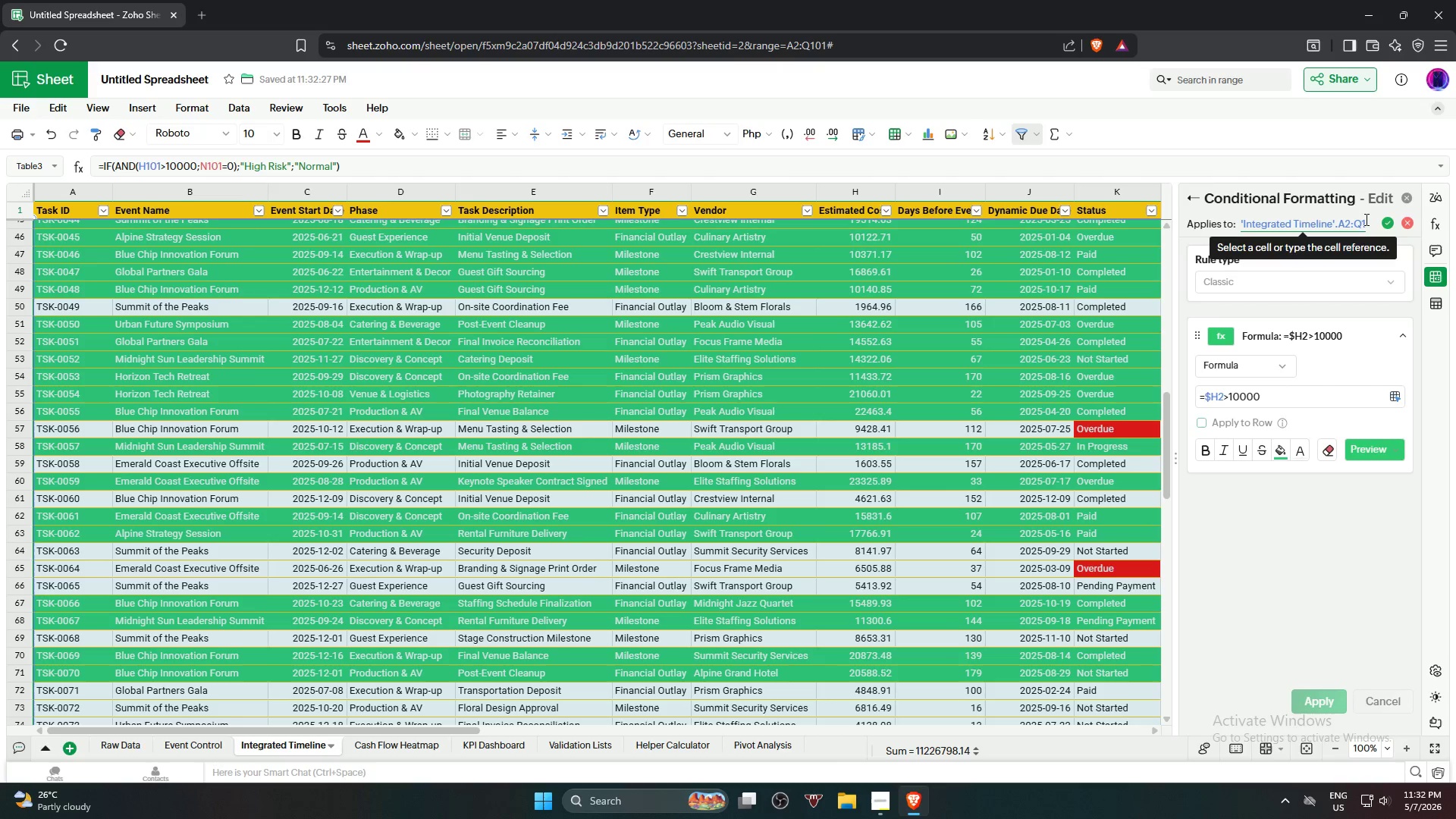 
key(Backspace)
 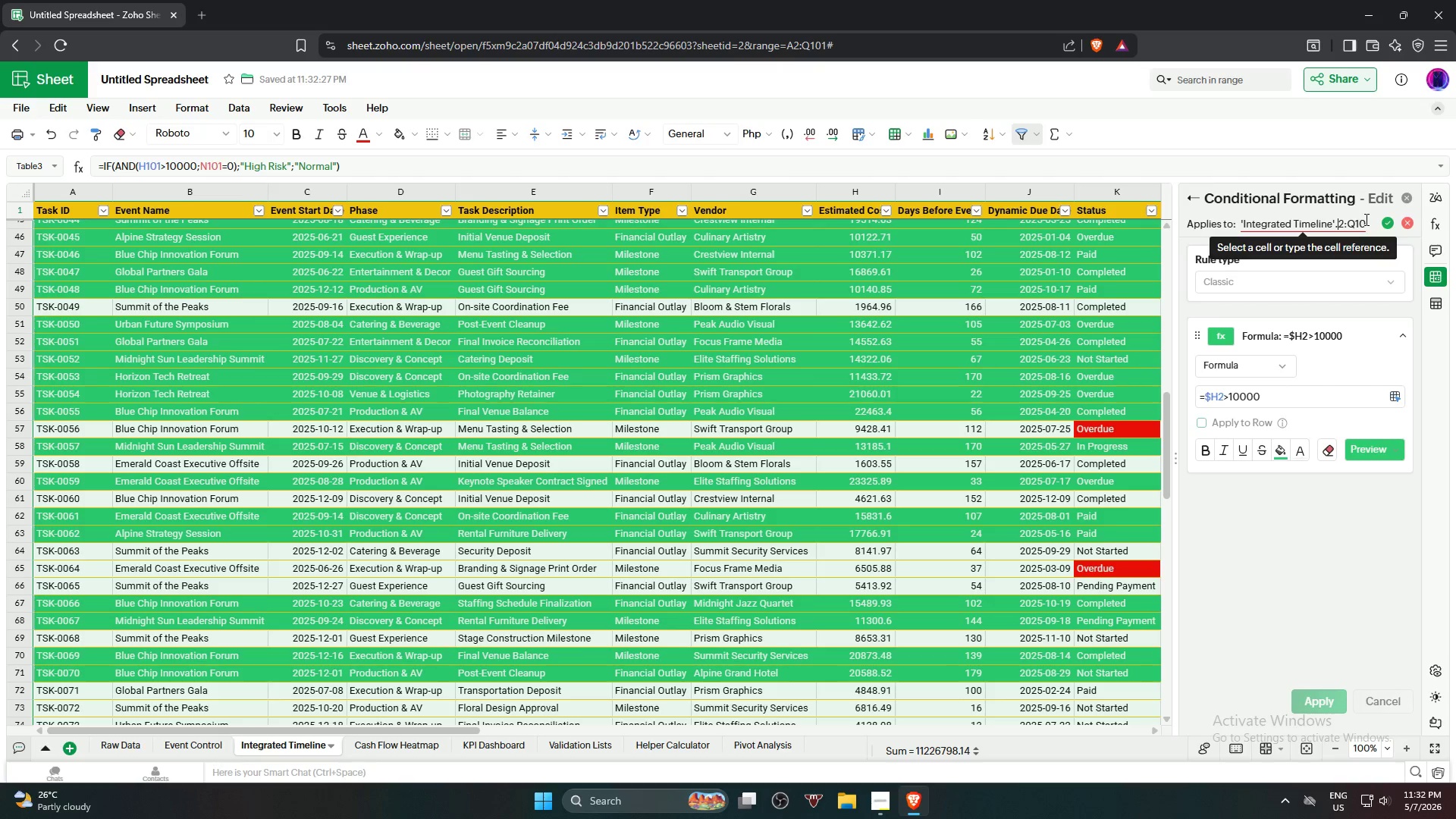 
key(Shift+Q)
 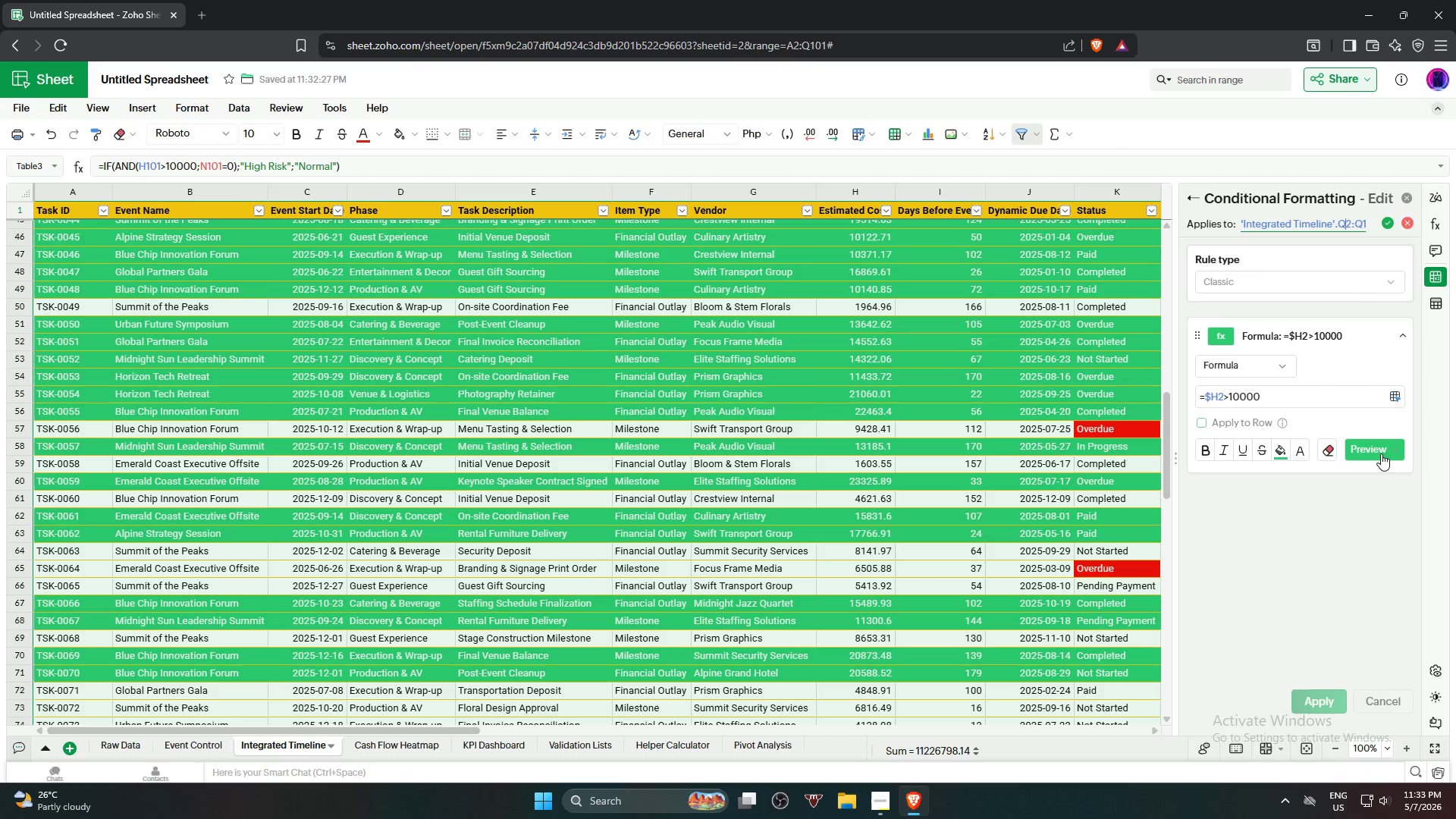 
left_click([1241, 607])
 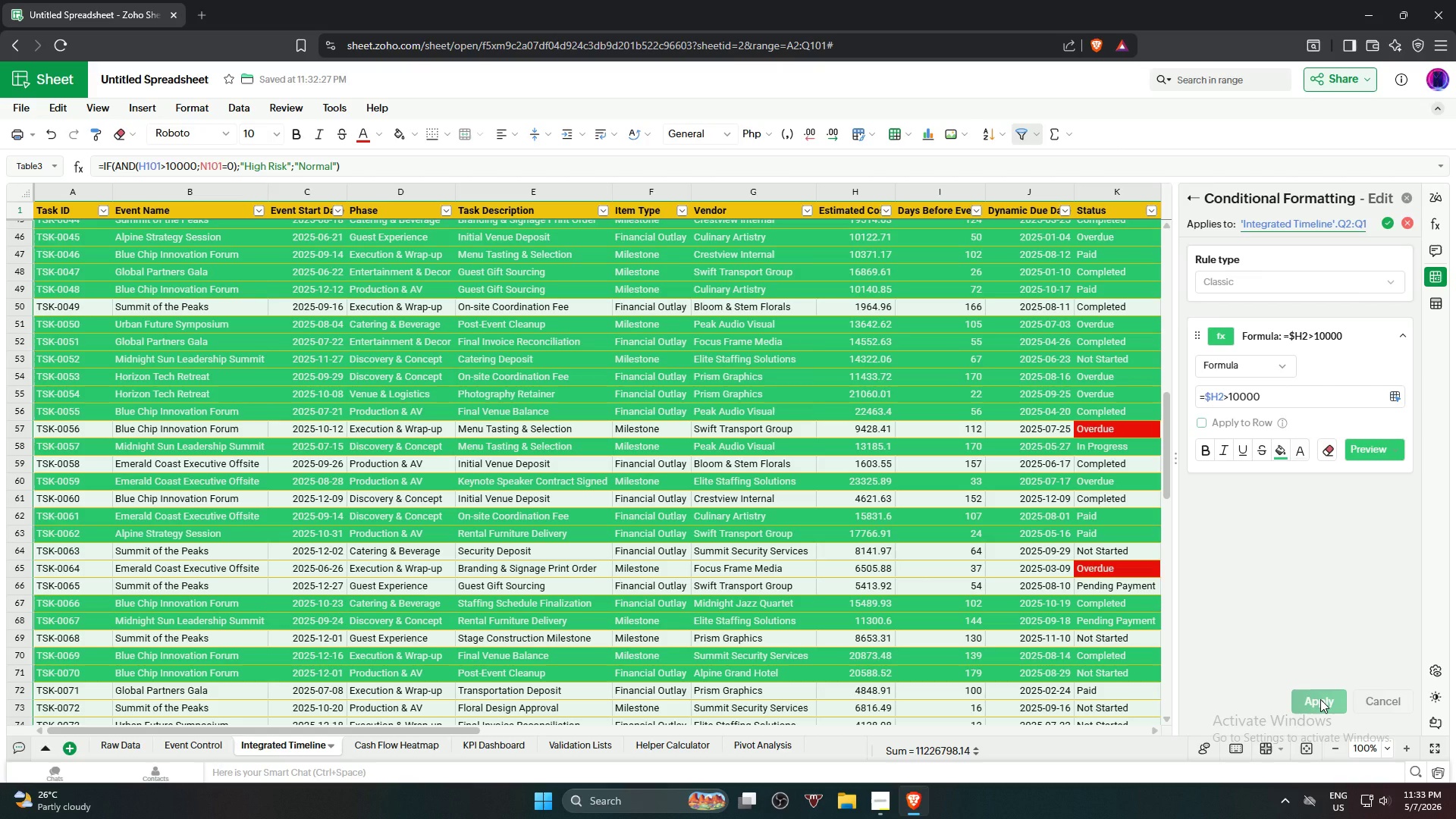 
left_click([1320, 699])
 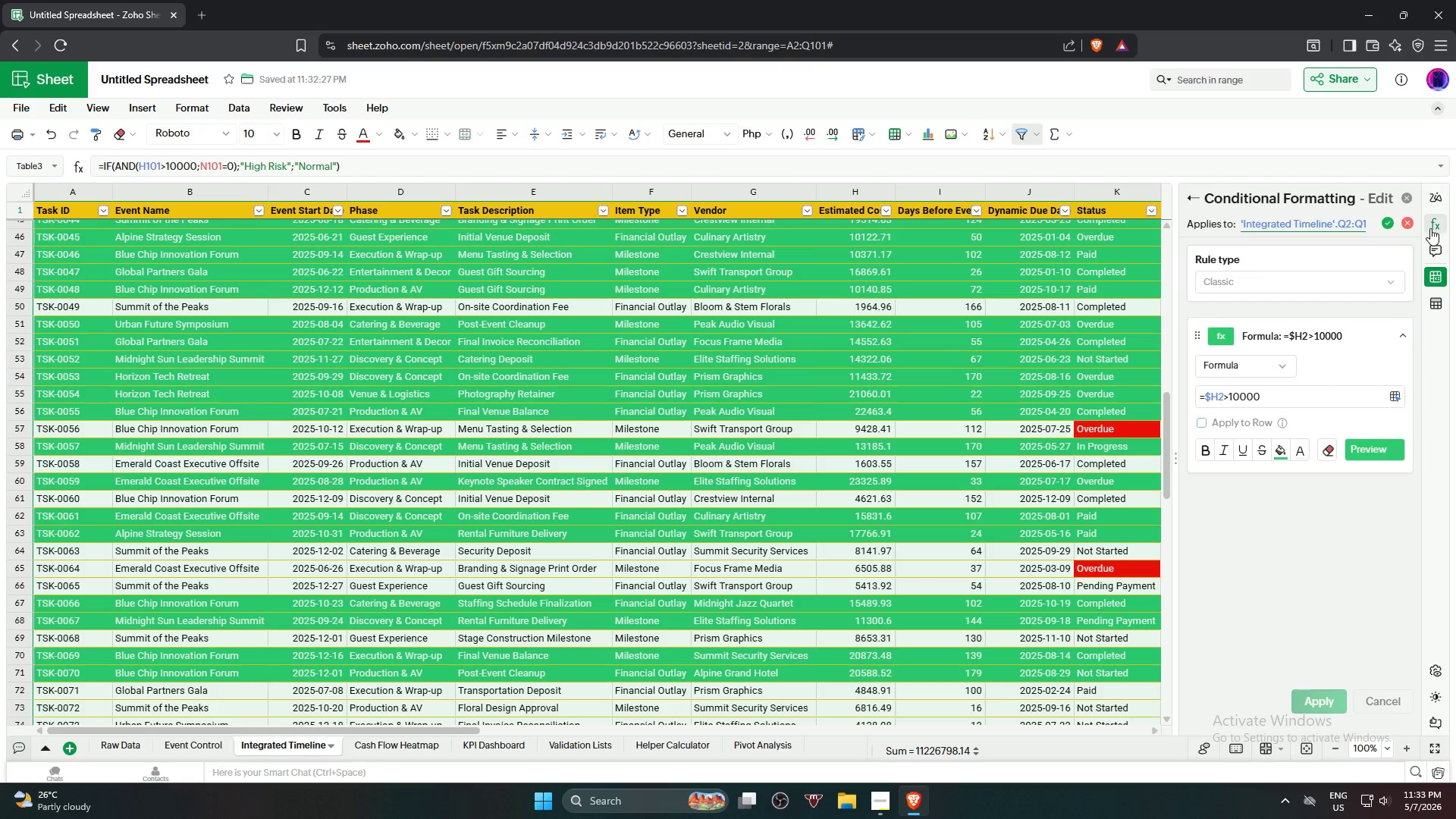 
left_click([1387, 222])
 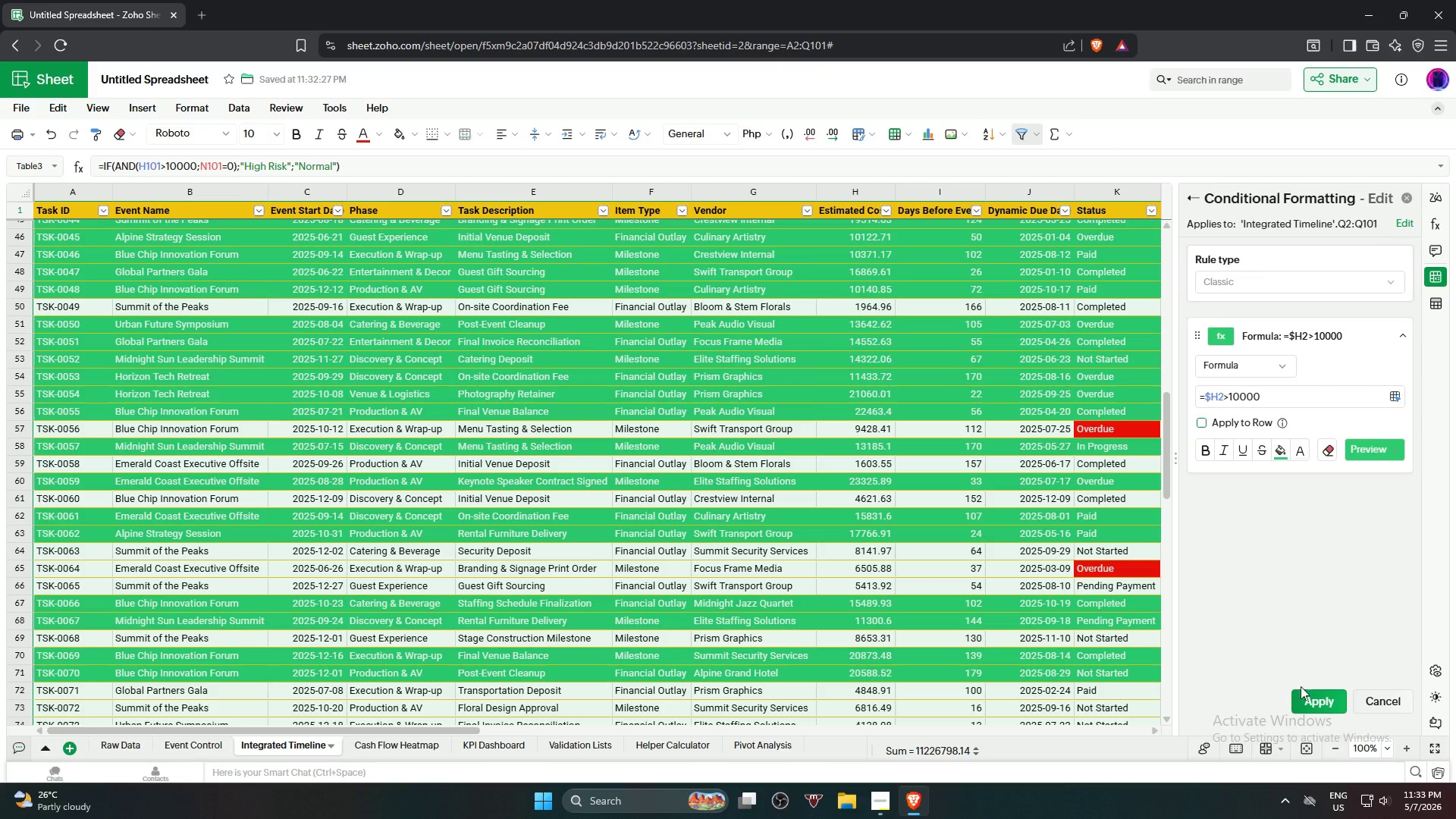 
left_click([1320, 694])
 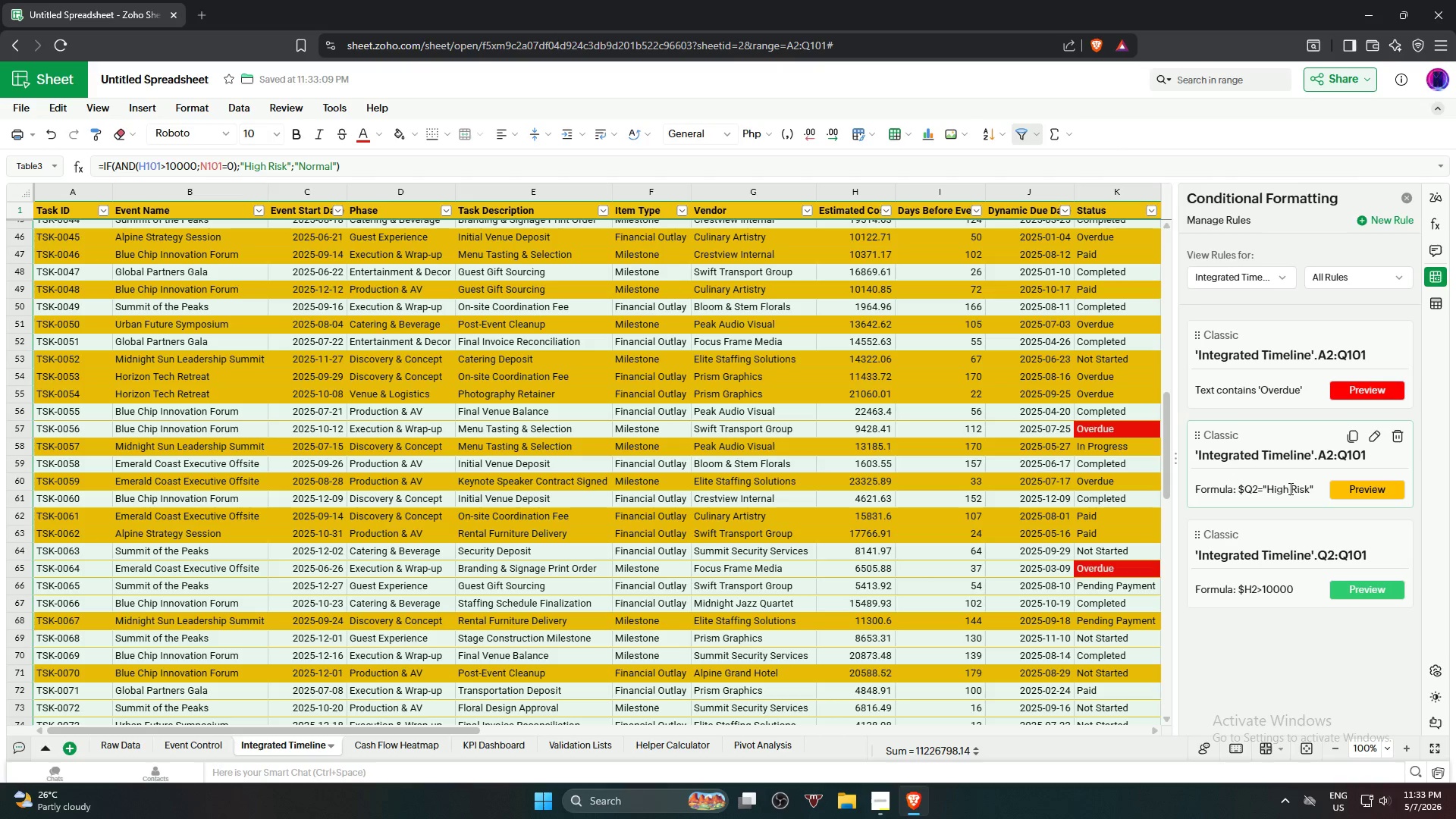 
wait(5.59)
 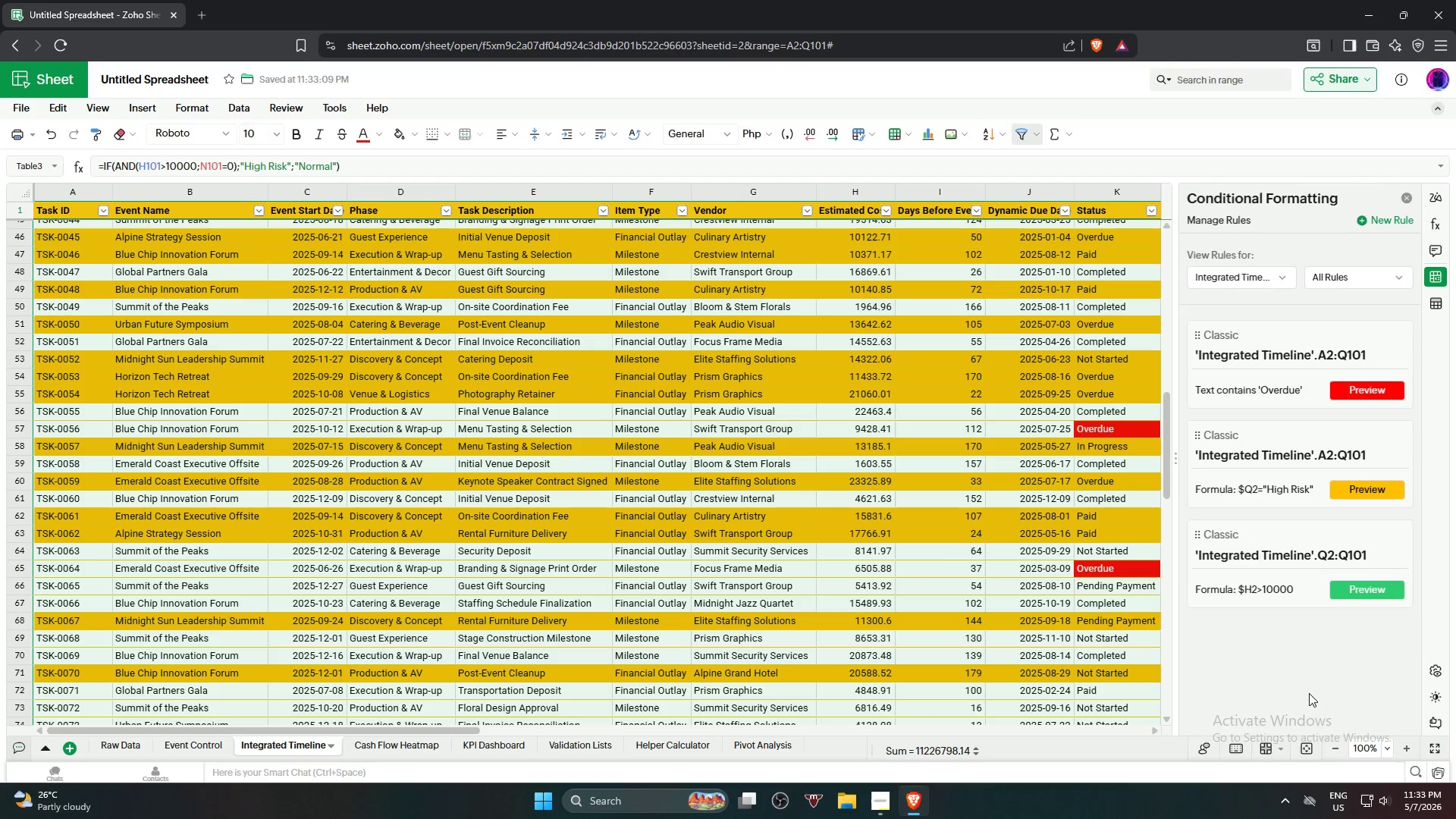 
left_click([1373, 435])
 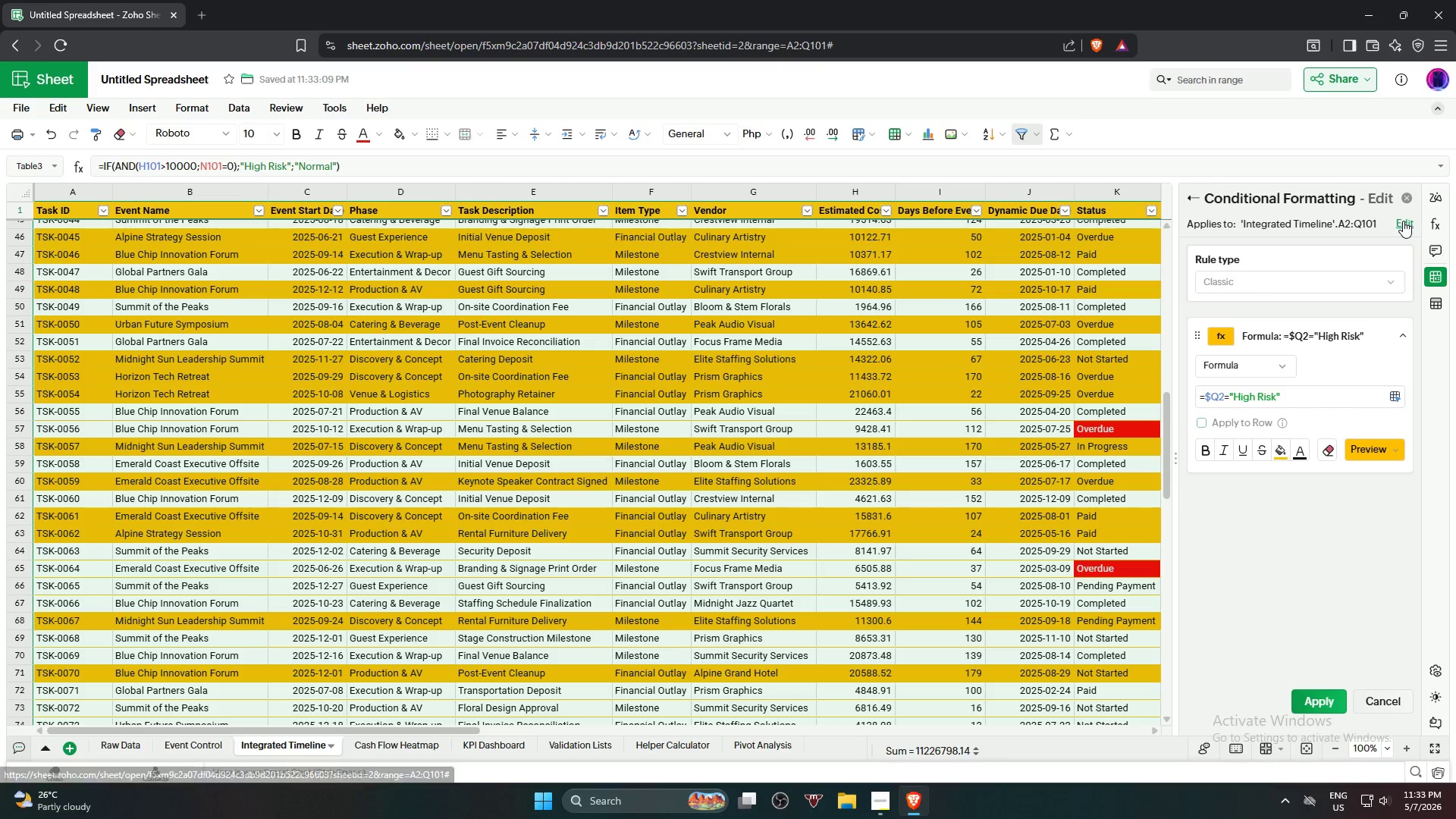 
left_click([1403, 221])
 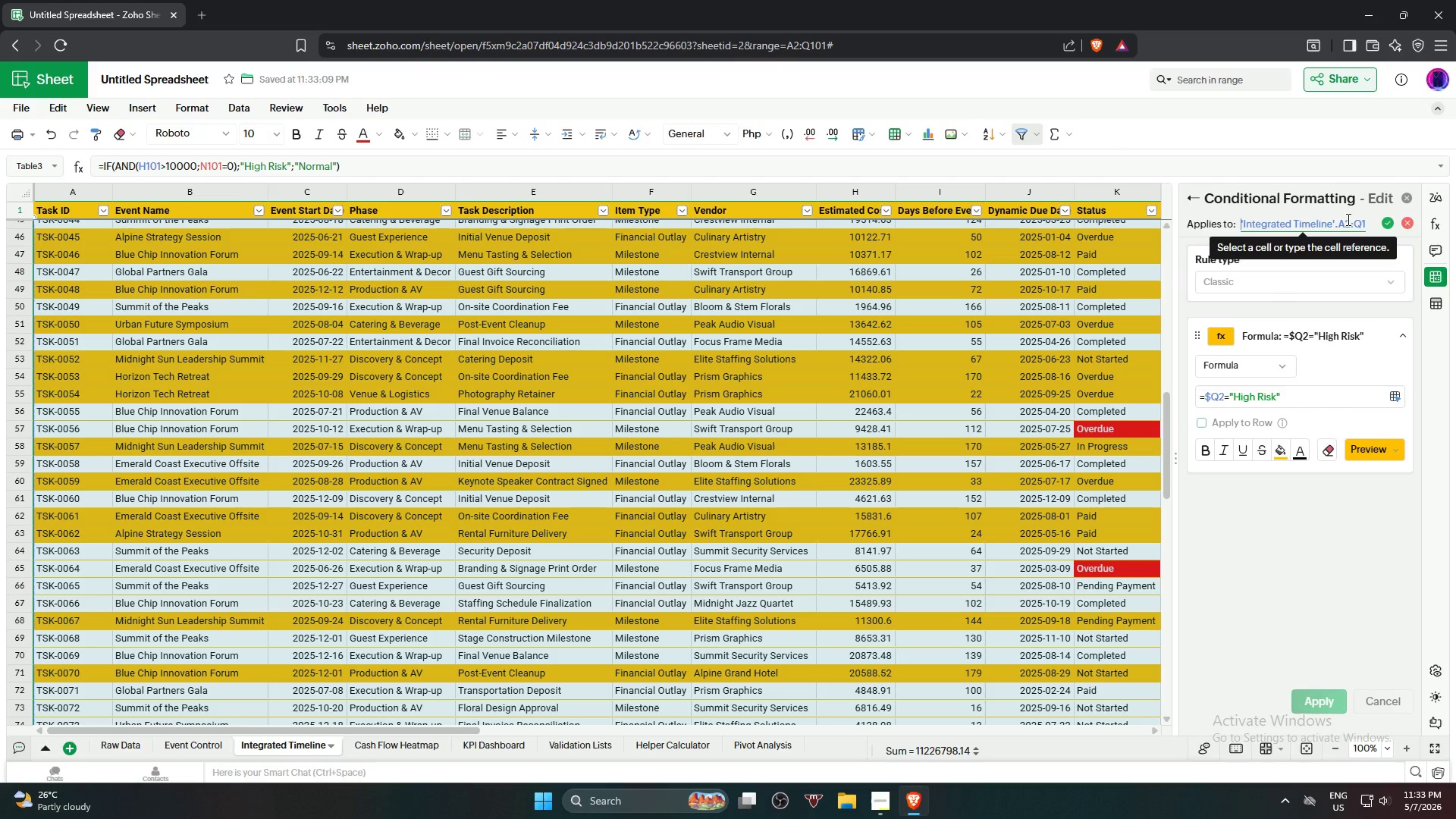 
left_click([1347, 218])
 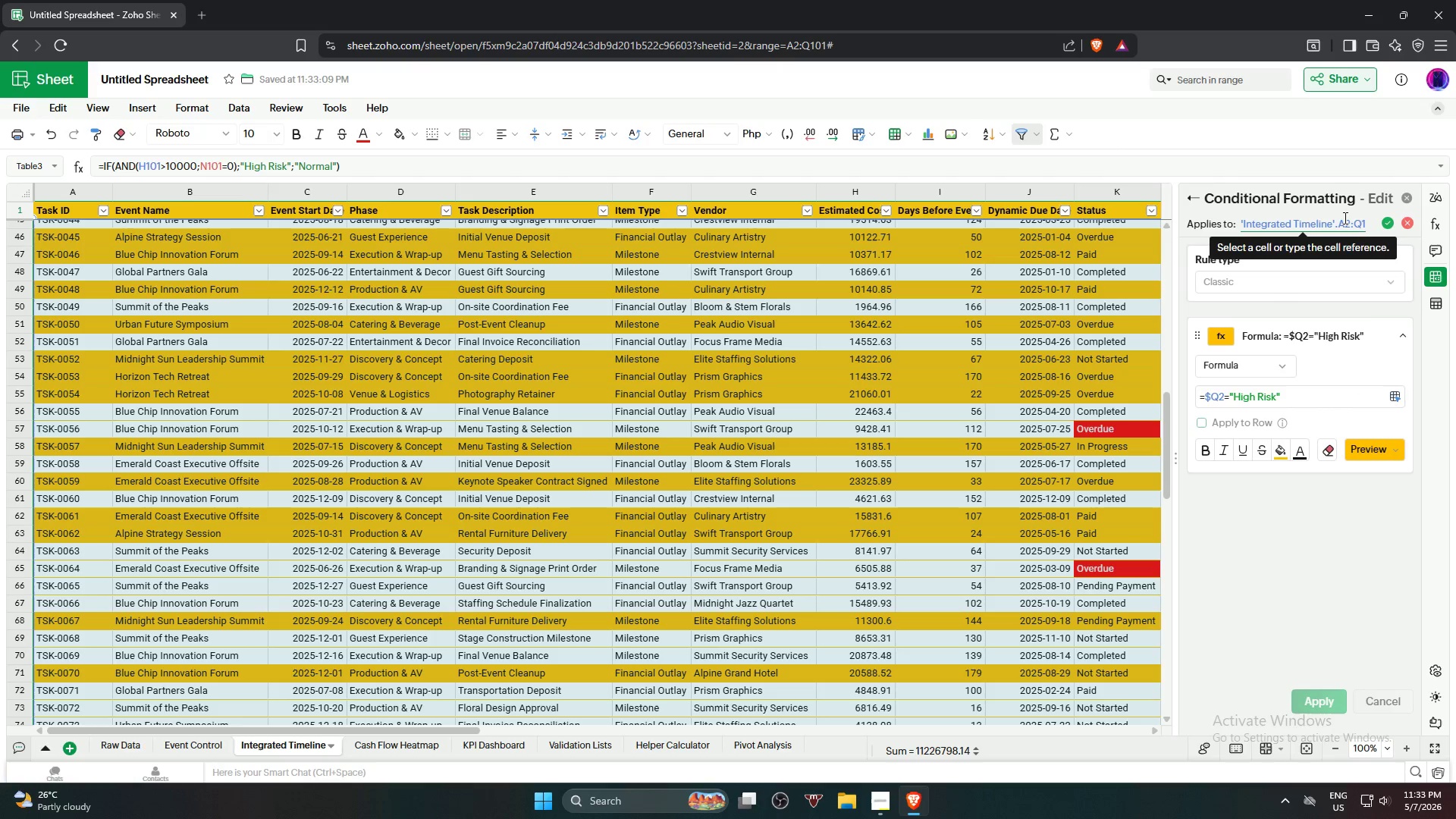 
key(Backspace)
 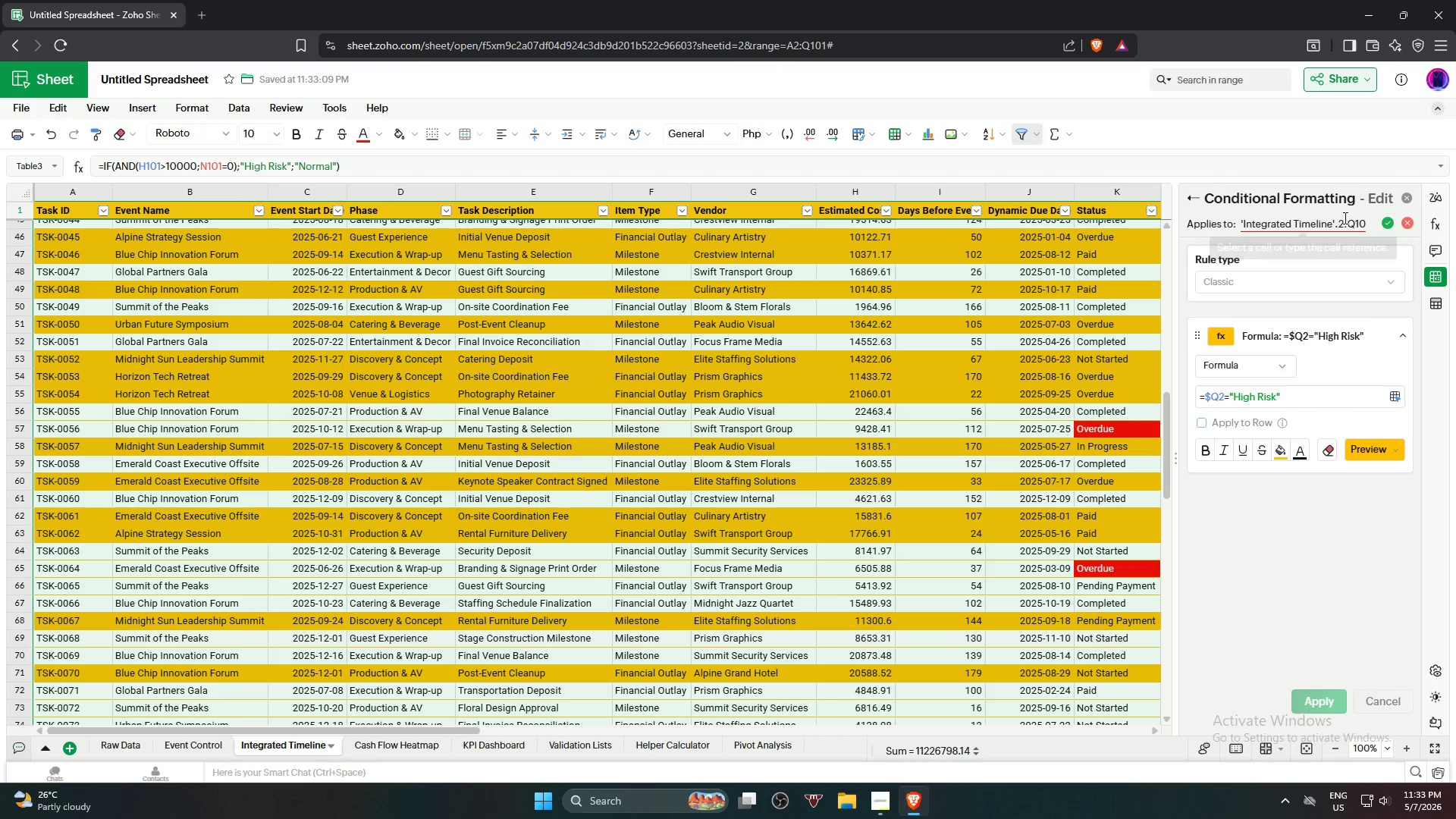 
key(Shift+Q)
 